 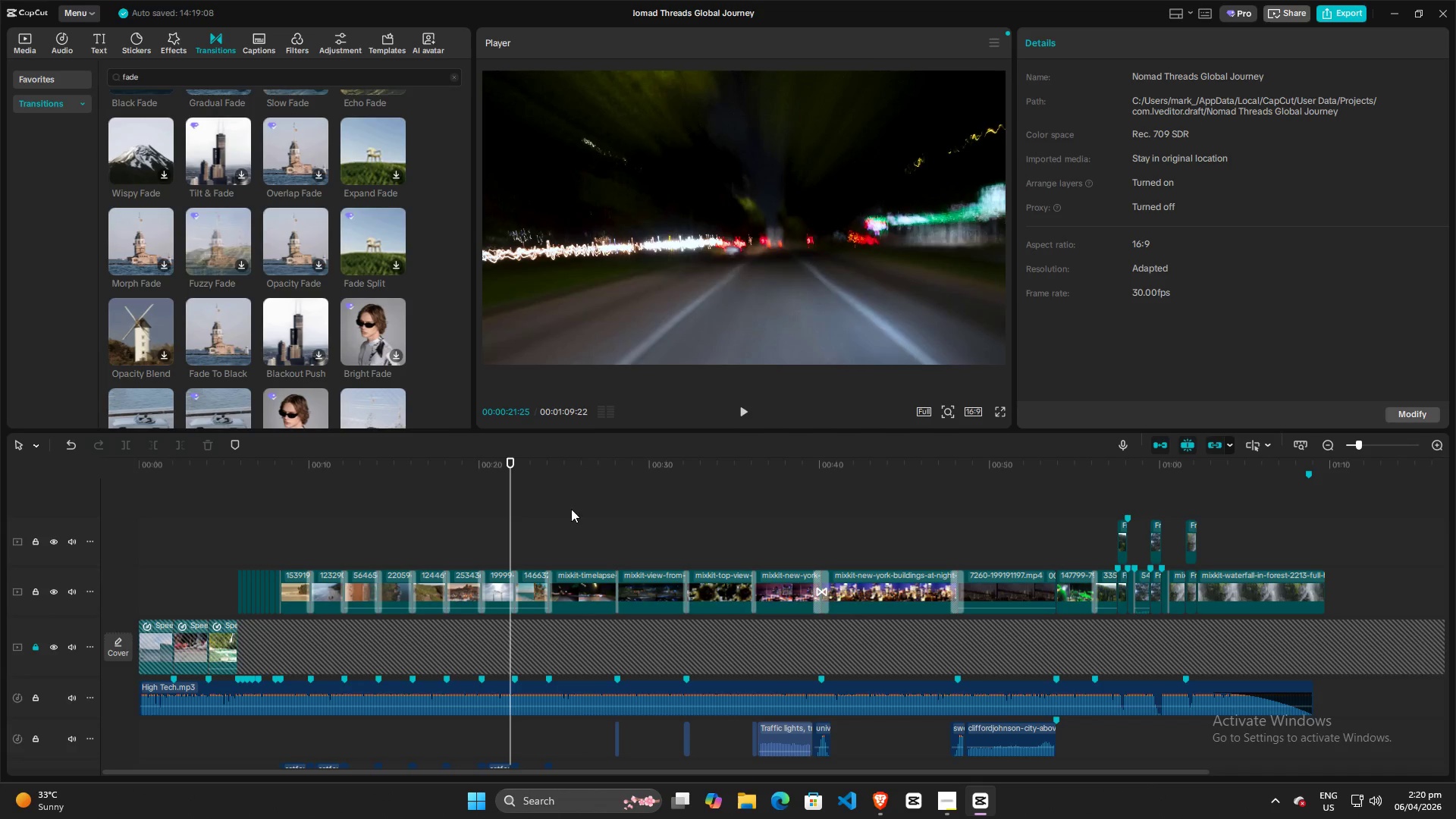 
key(Space)
 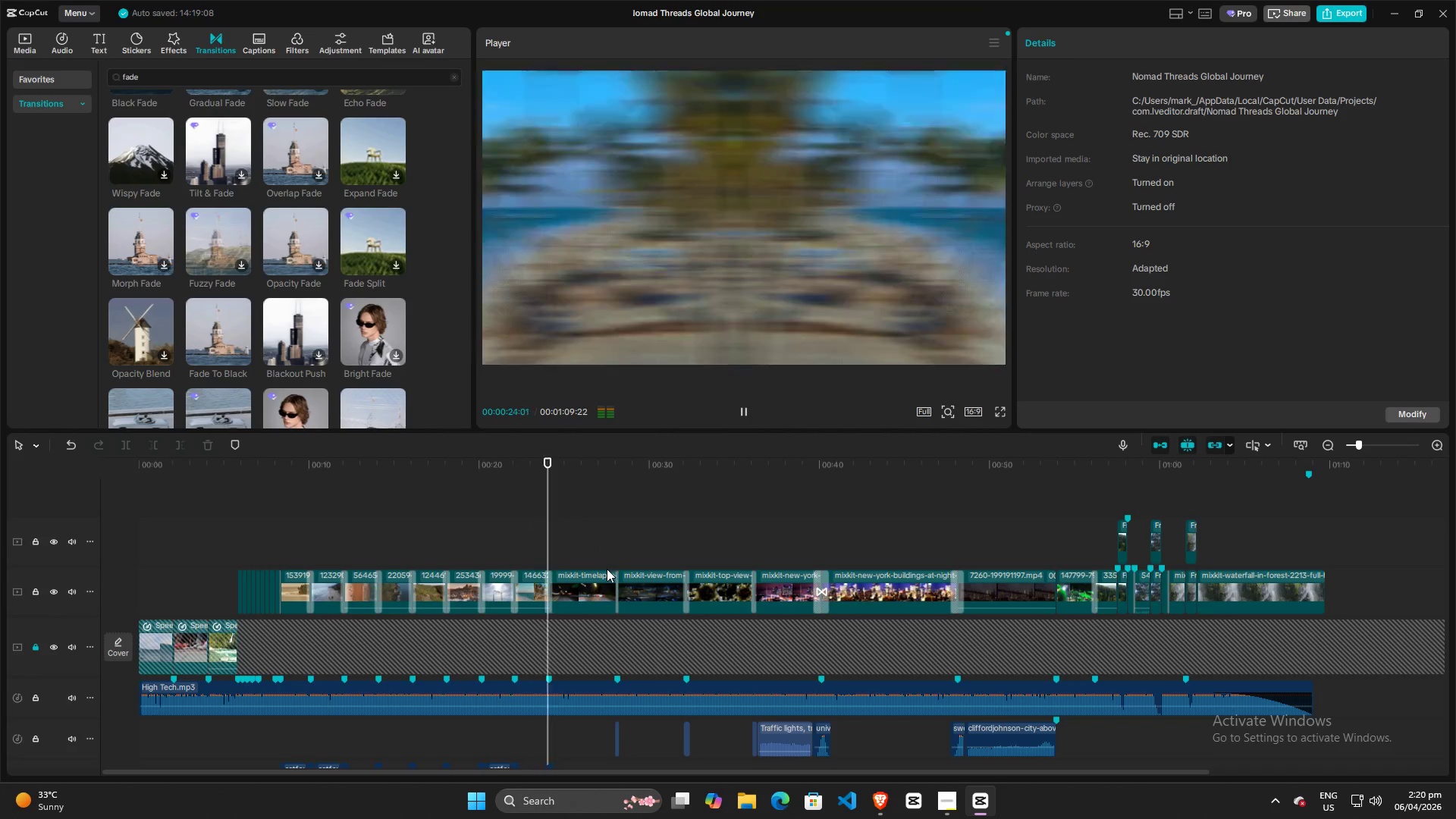 
key(Space)
 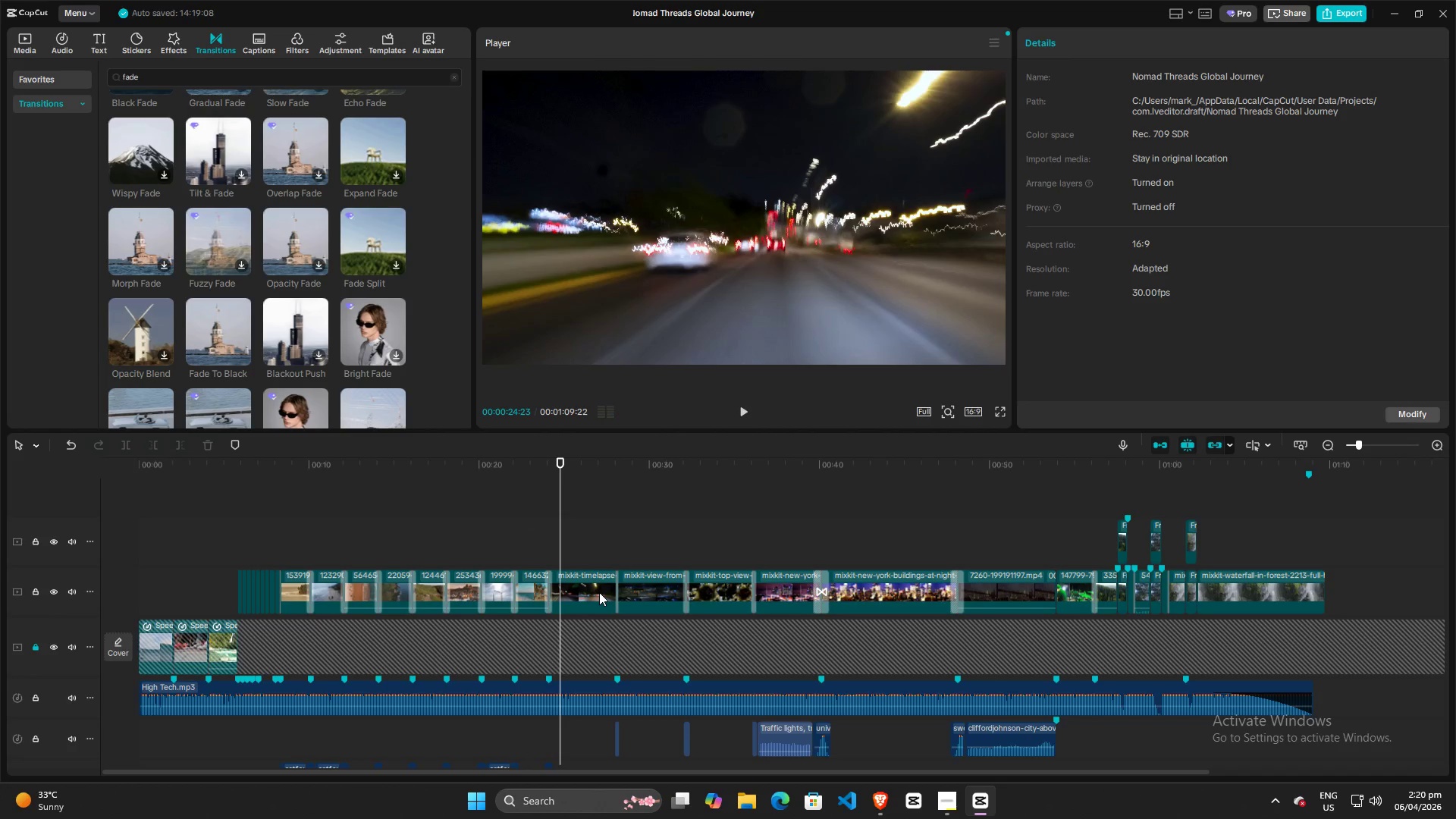 
key(Space)
 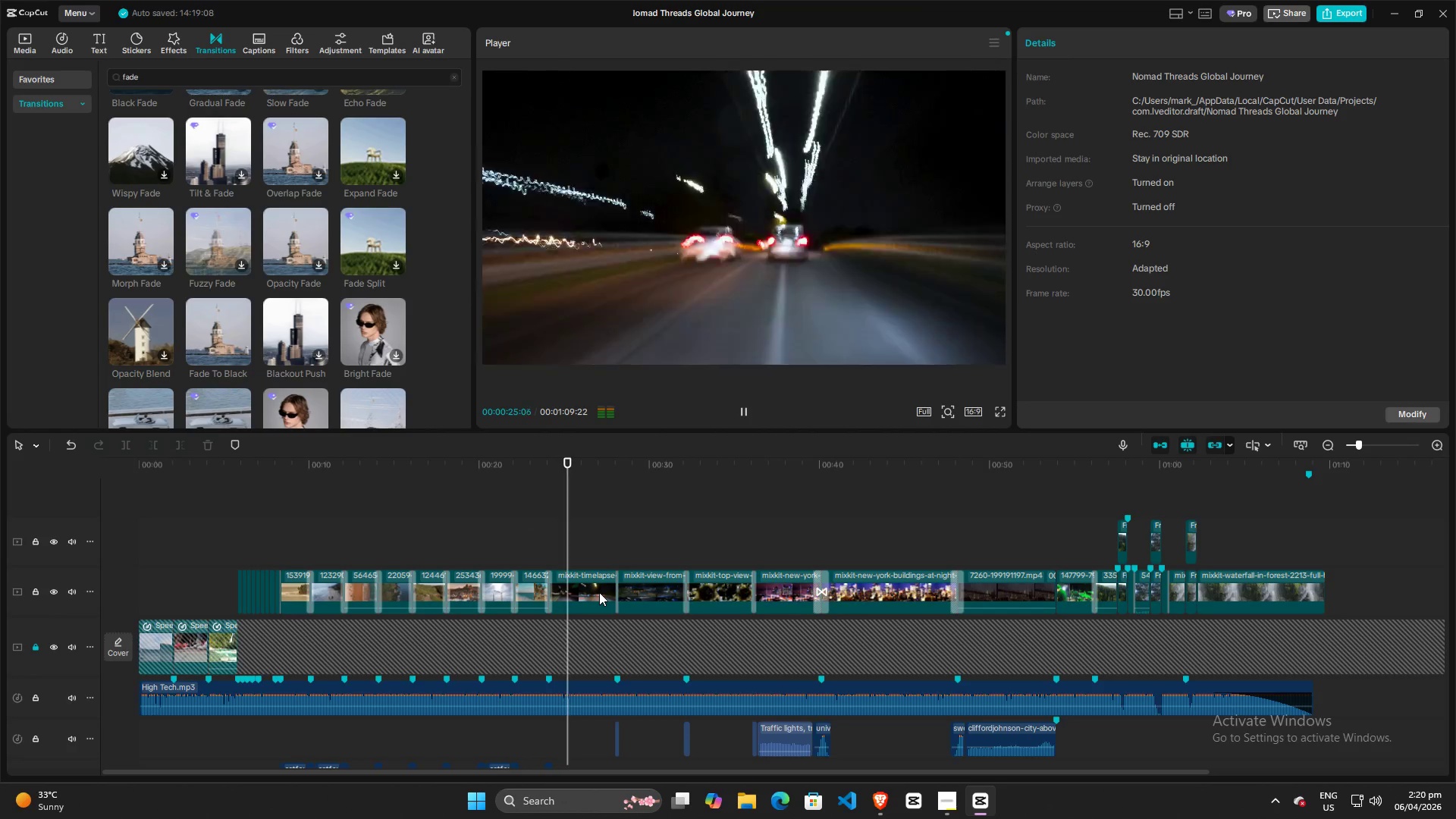 
key(Space)
 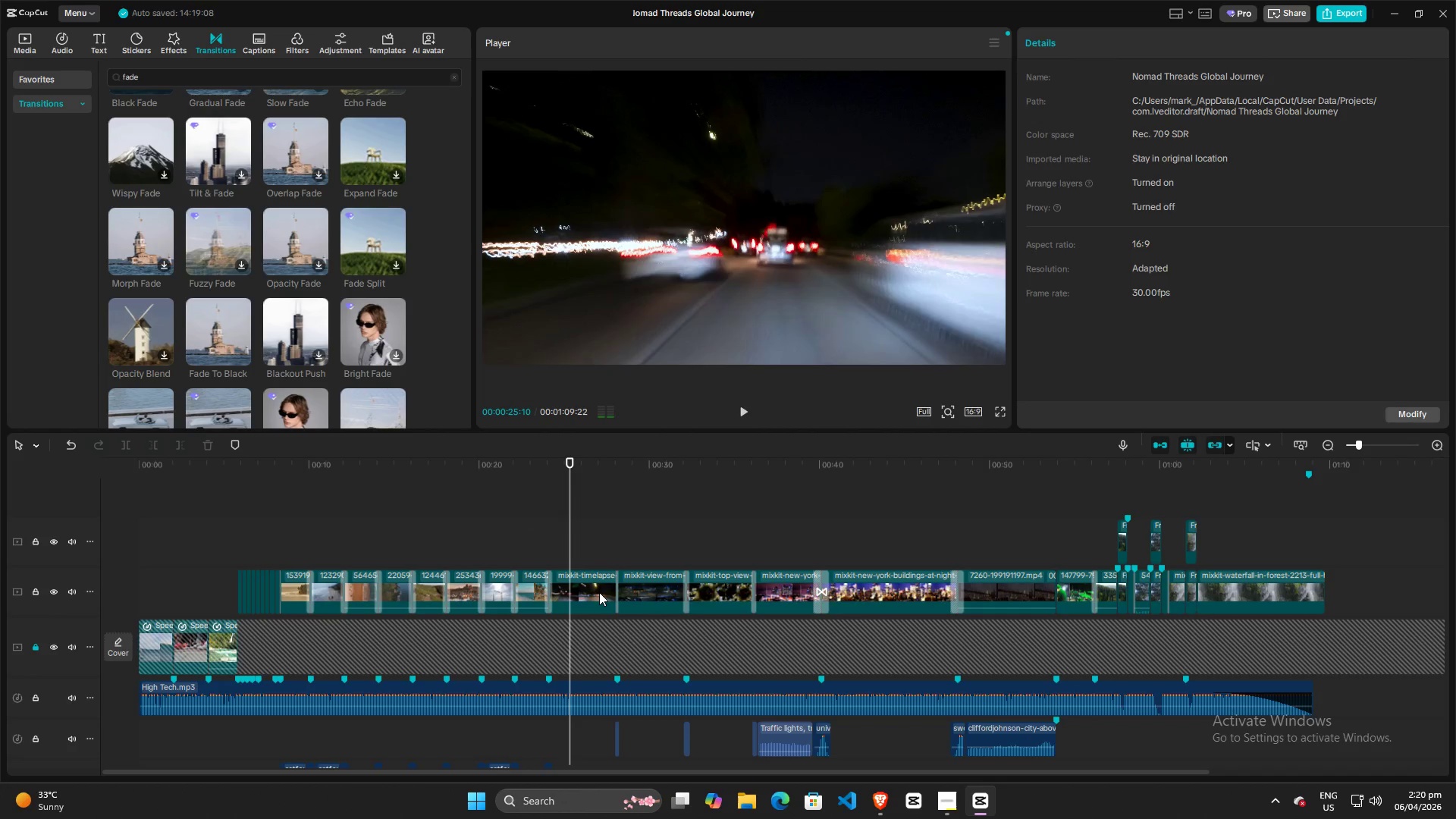 
left_click([599, 592])
 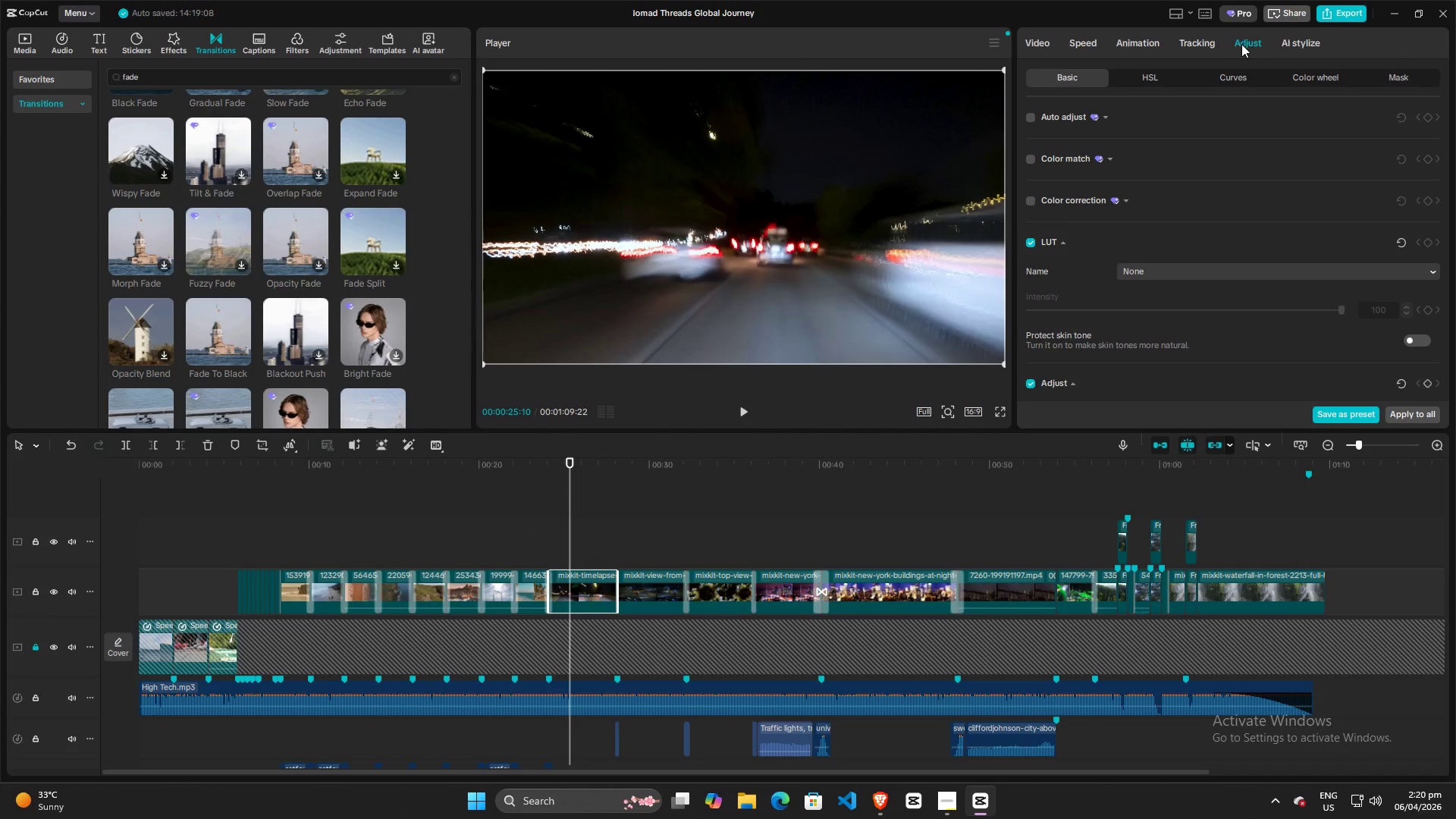 
scroll: coordinate [1265, 290], scroll_direction: down, amount: 8.0
 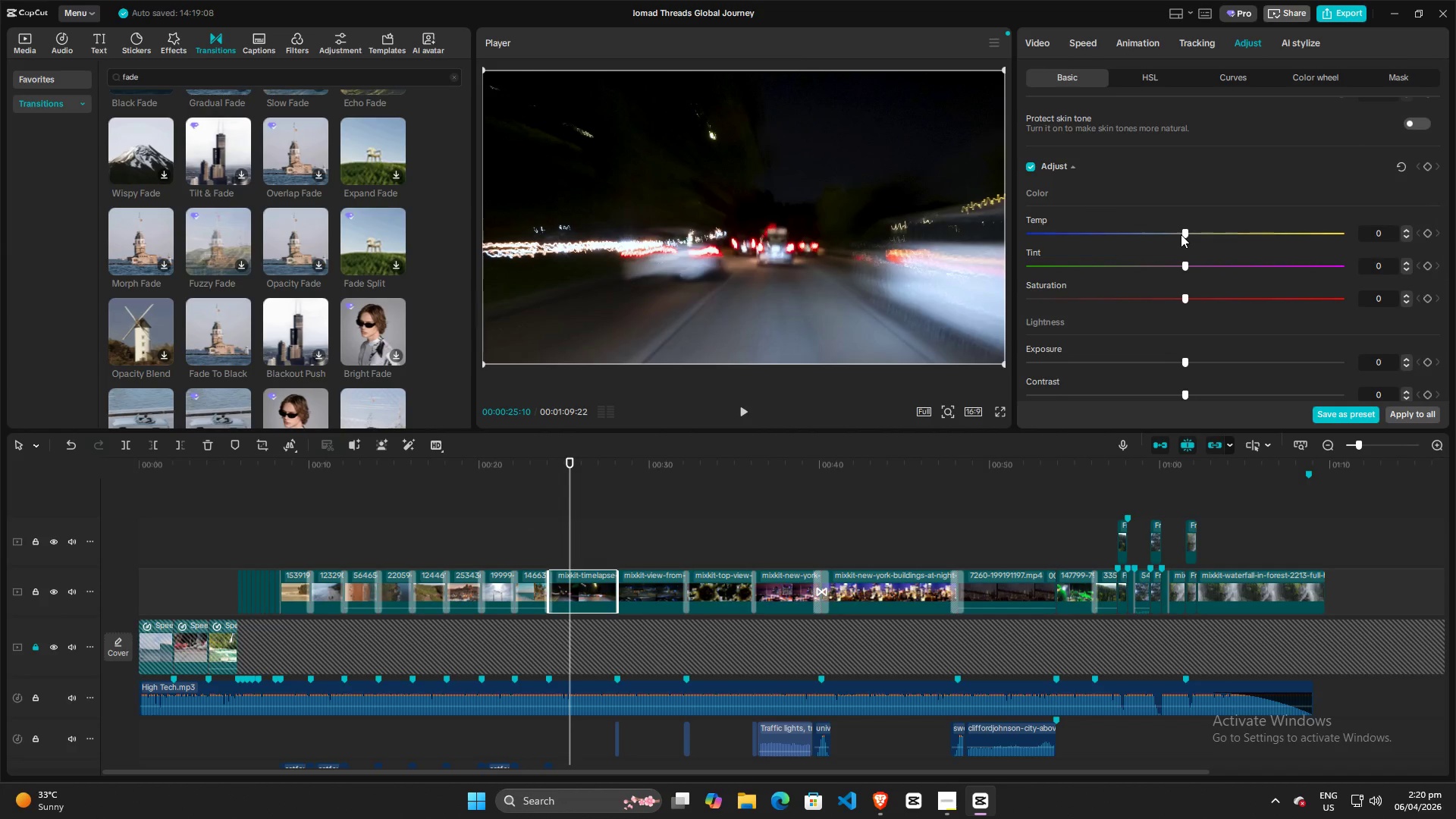 
left_click_drag(start_coordinate=[1185, 233], to_coordinate=[1120, 237])
 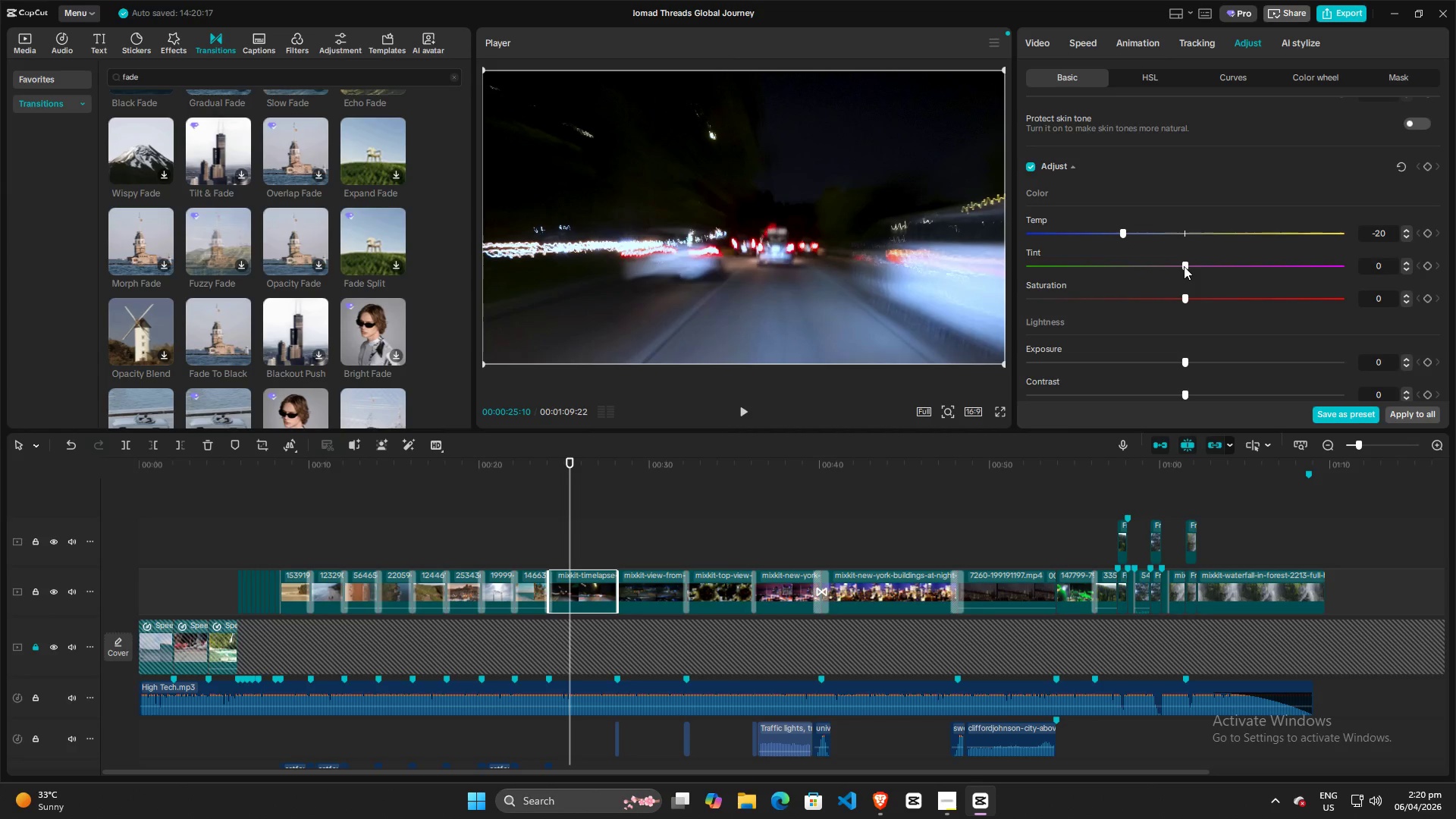 
left_click_drag(start_coordinate=[1184, 266], to_coordinate=[1245, 281])
 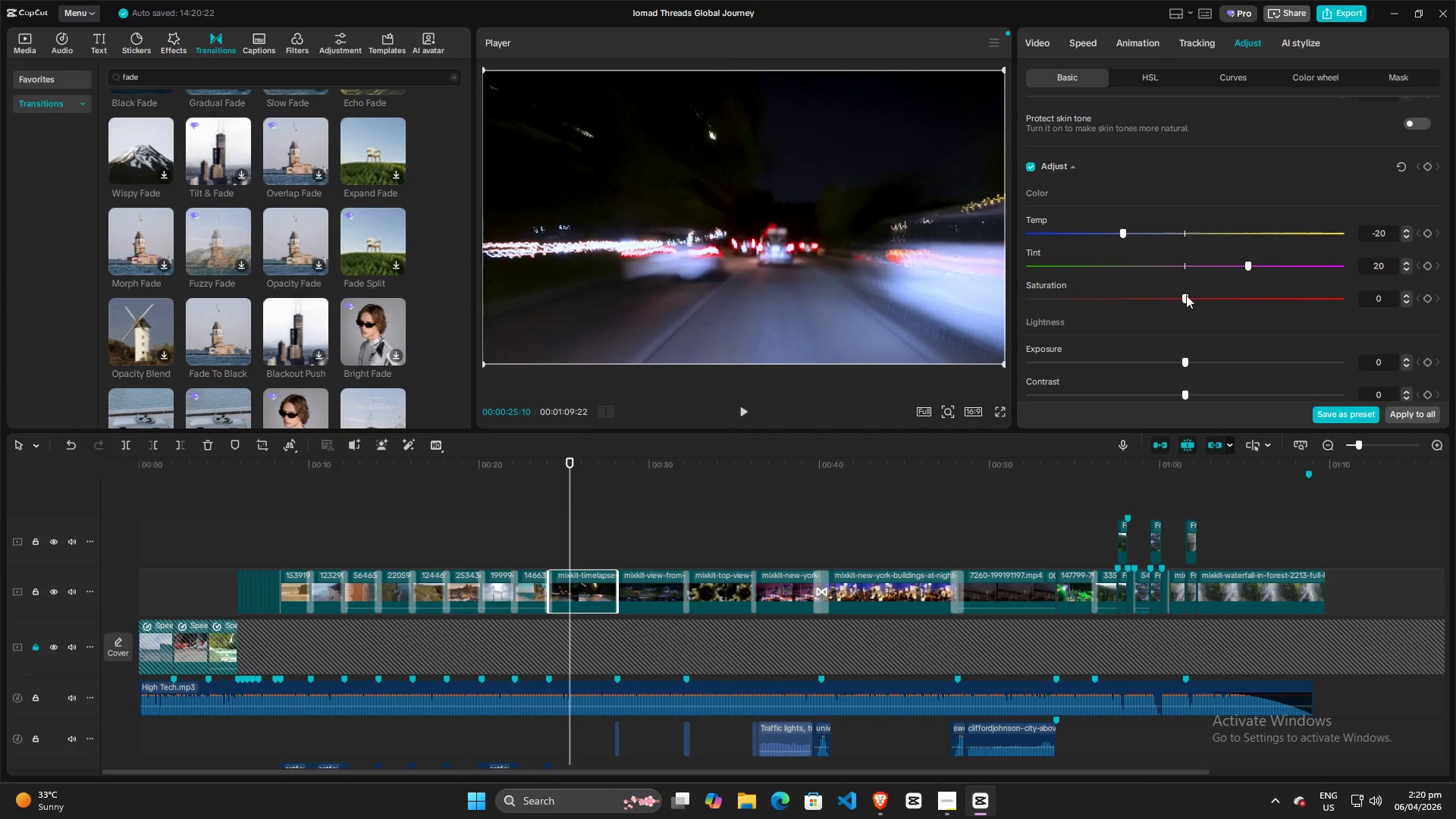 
left_click_drag(start_coordinate=[1186, 295], to_coordinate=[1213, 293])
 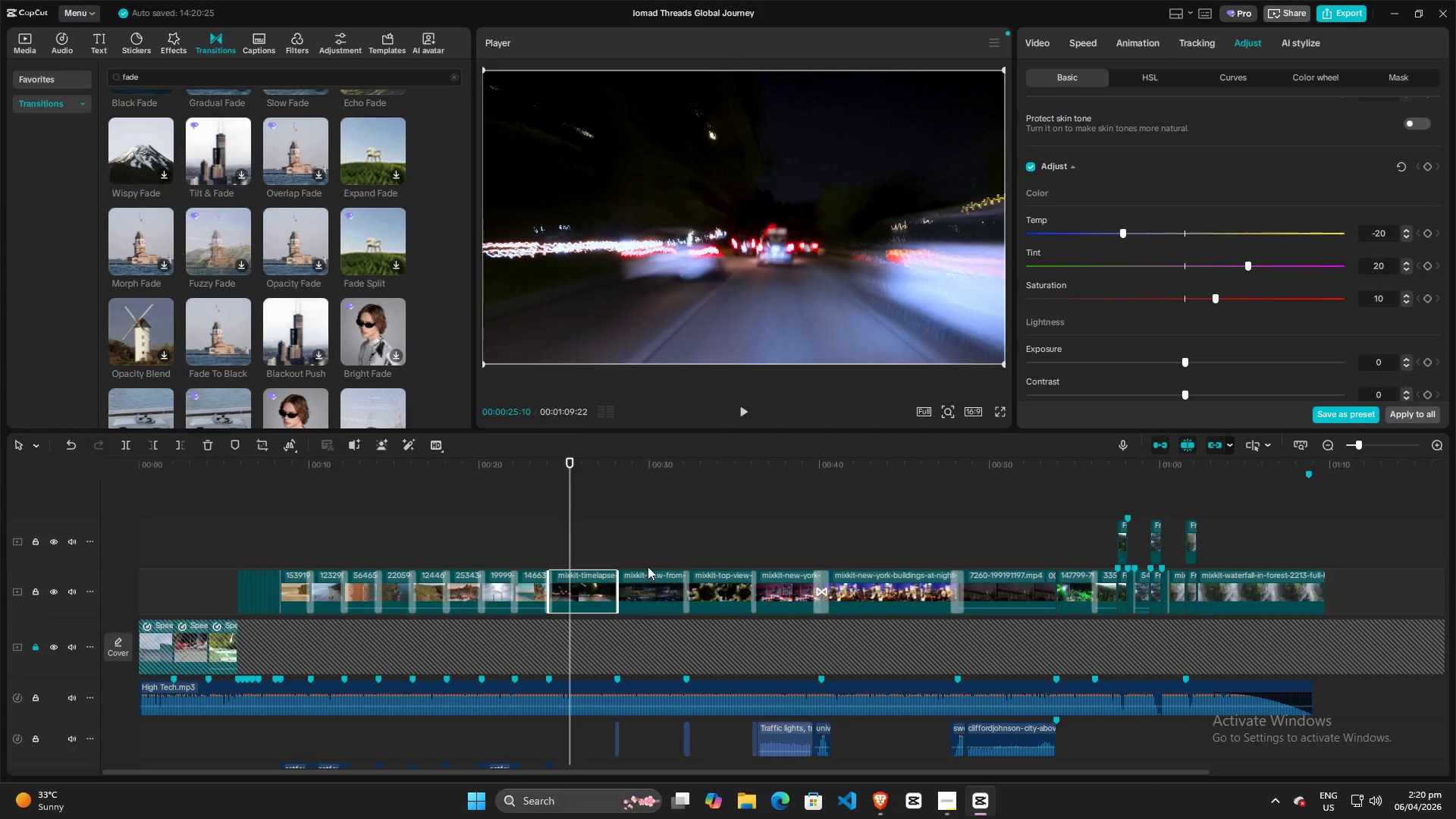 
left_click([648, 589])
 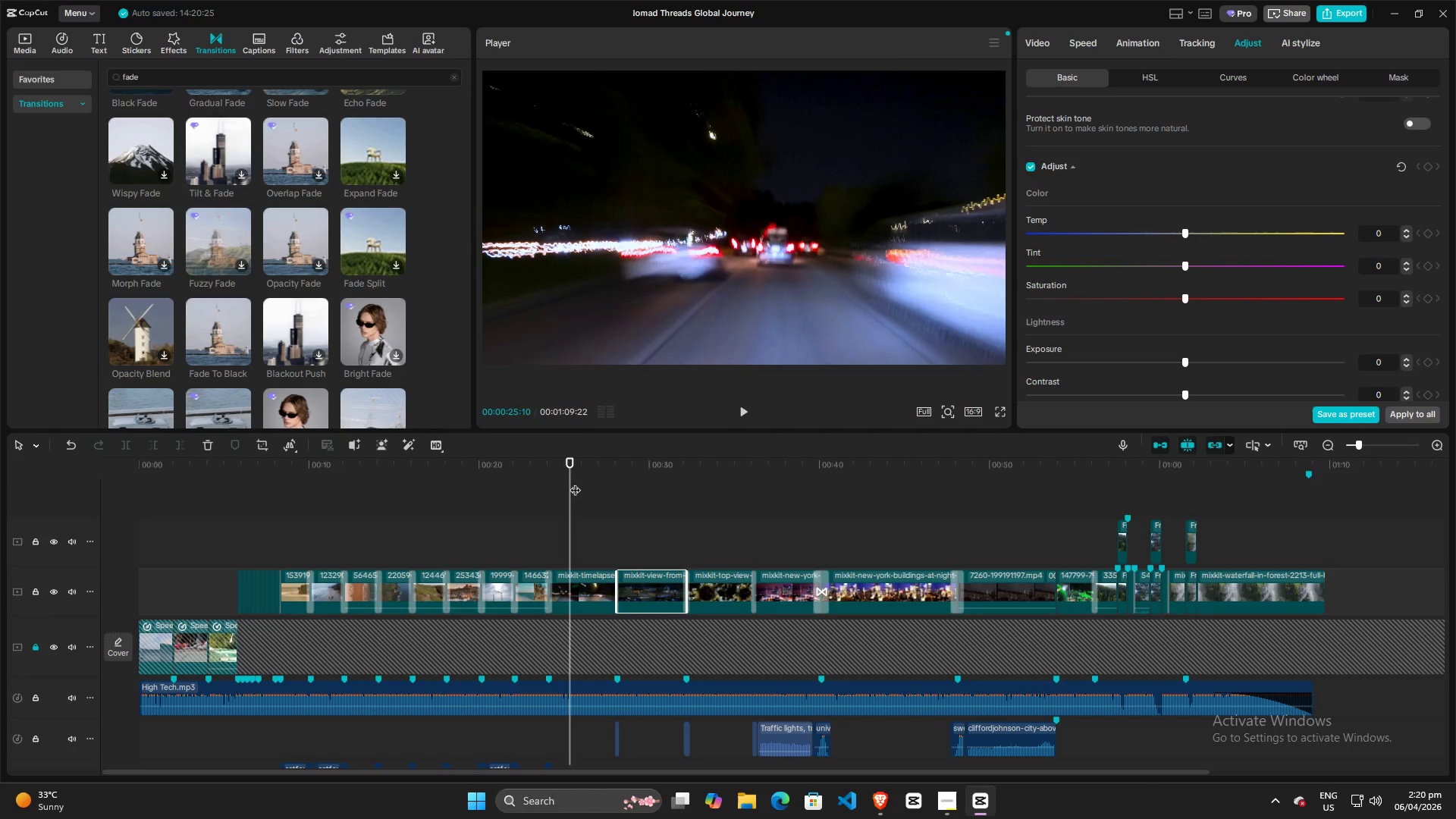 
left_click_drag(start_coordinate=[574, 482], to_coordinate=[649, 482])
 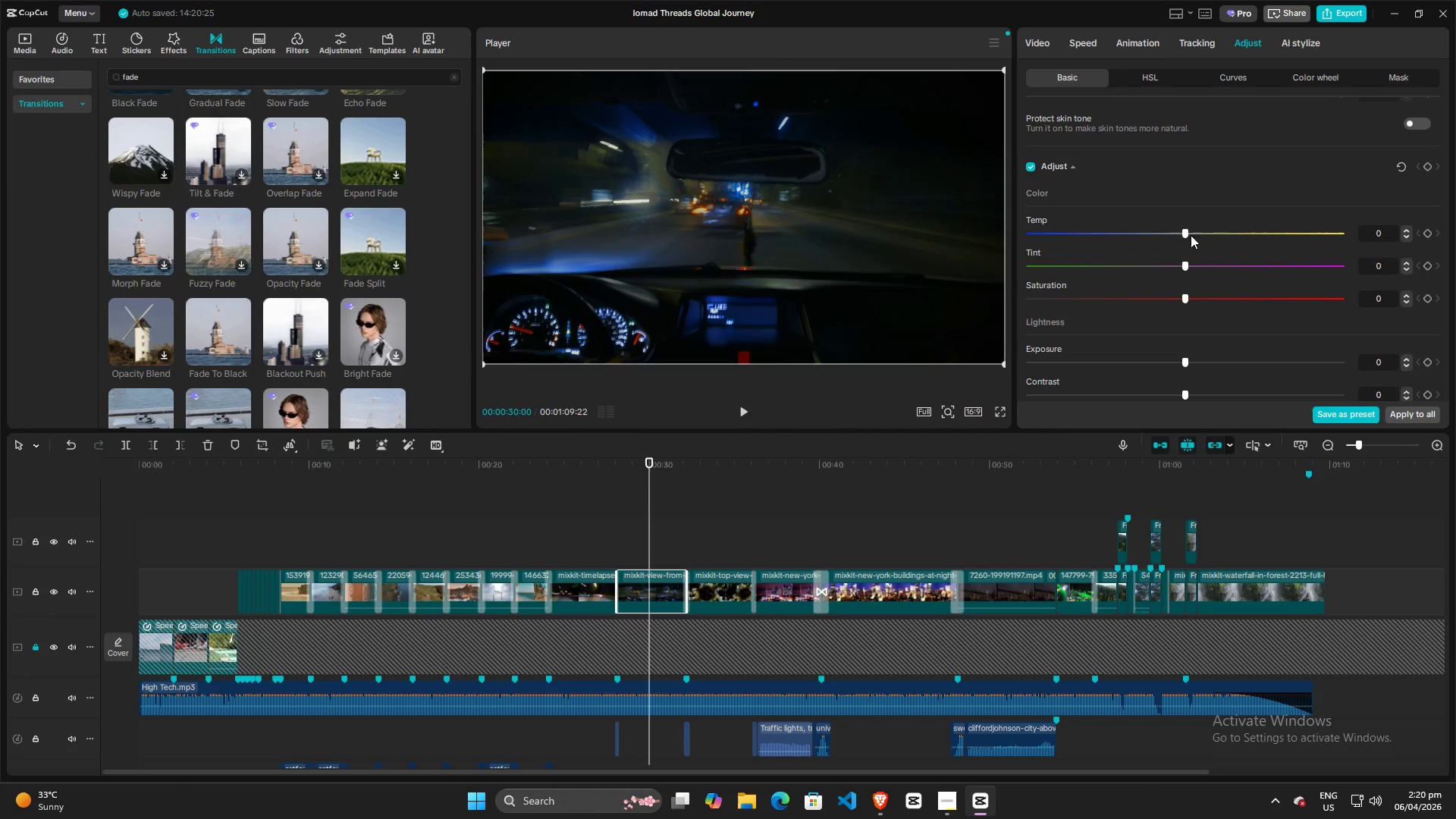 
left_click_drag(start_coordinate=[1187, 234], to_coordinate=[1120, 234])
 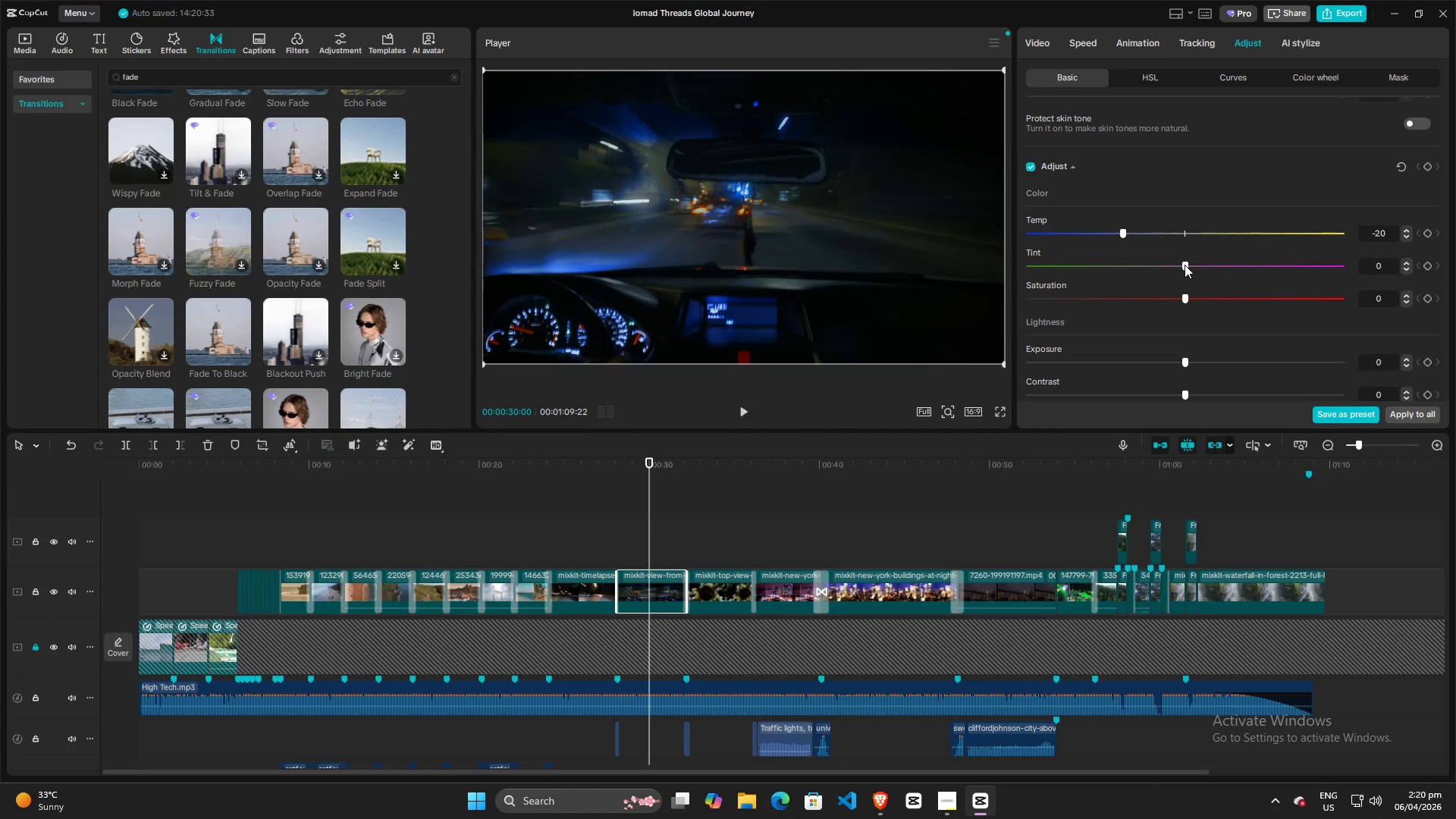 
left_click_drag(start_coordinate=[1185, 265], to_coordinate=[1150, 277])
 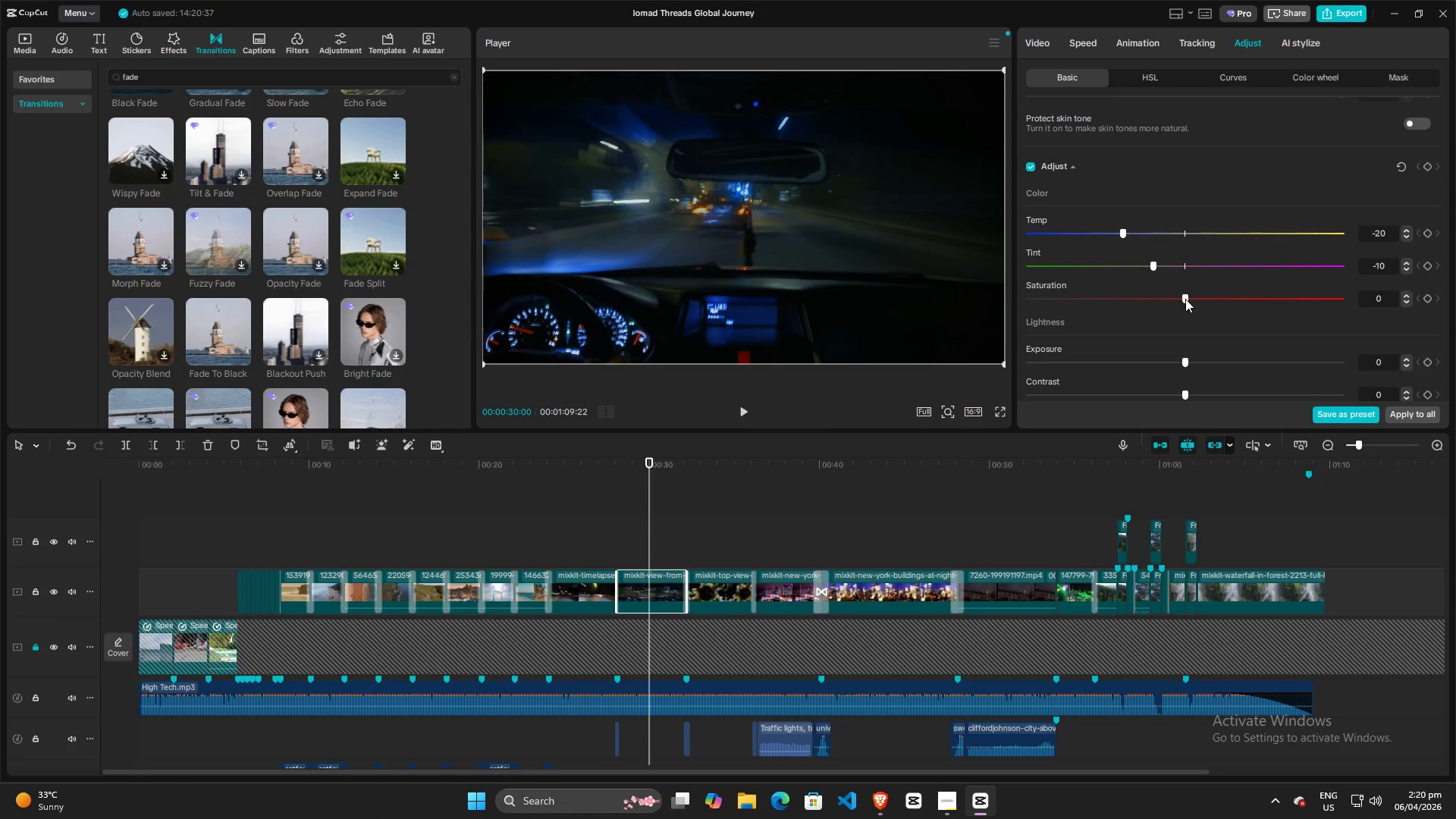 
left_click_drag(start_coordinate=[1185, 299], to_coordinate=[1166, 296])
 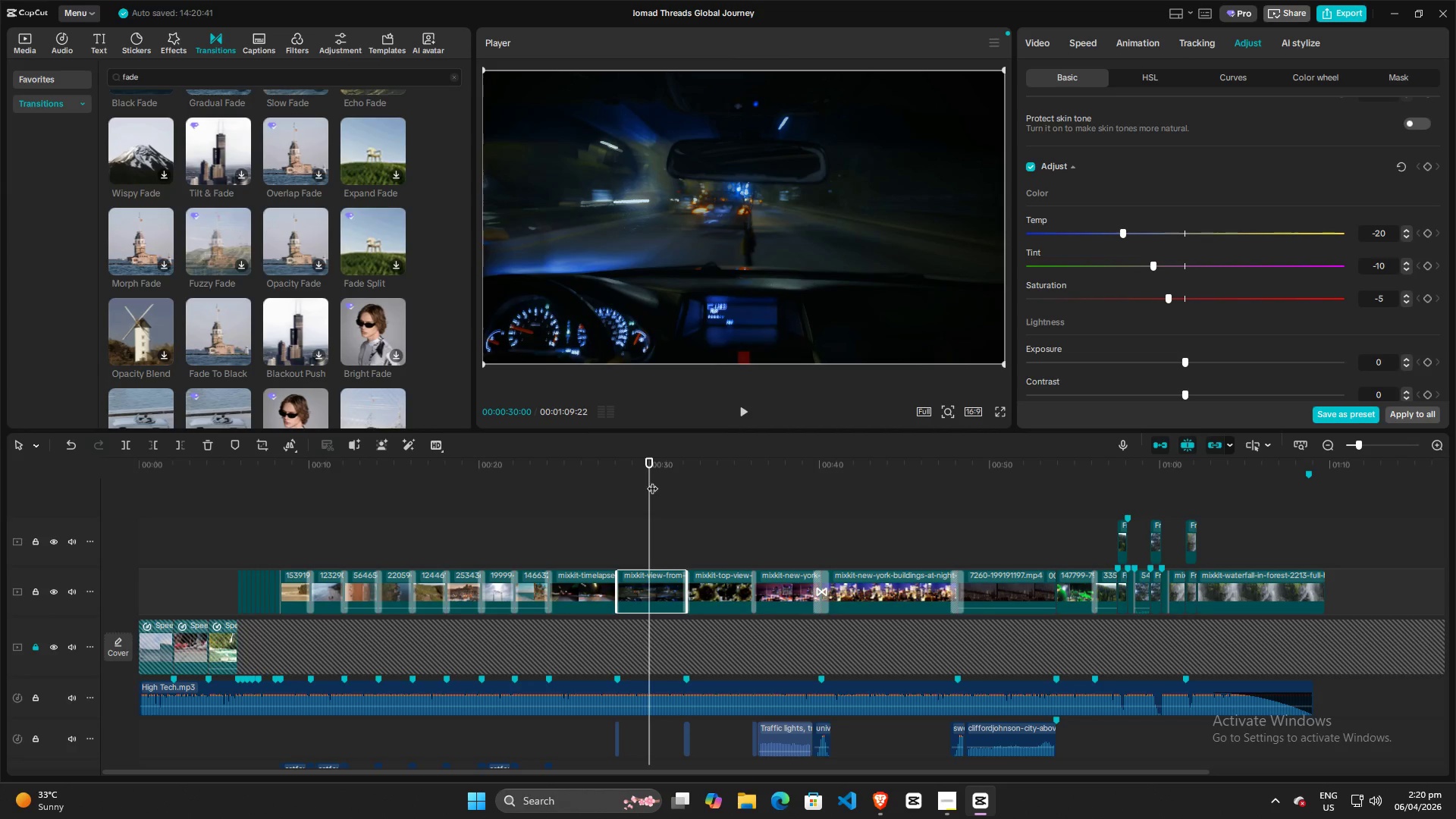 
left_click_drag(start_coordinate=[650, 482], to_coordinate=[538, 482])
 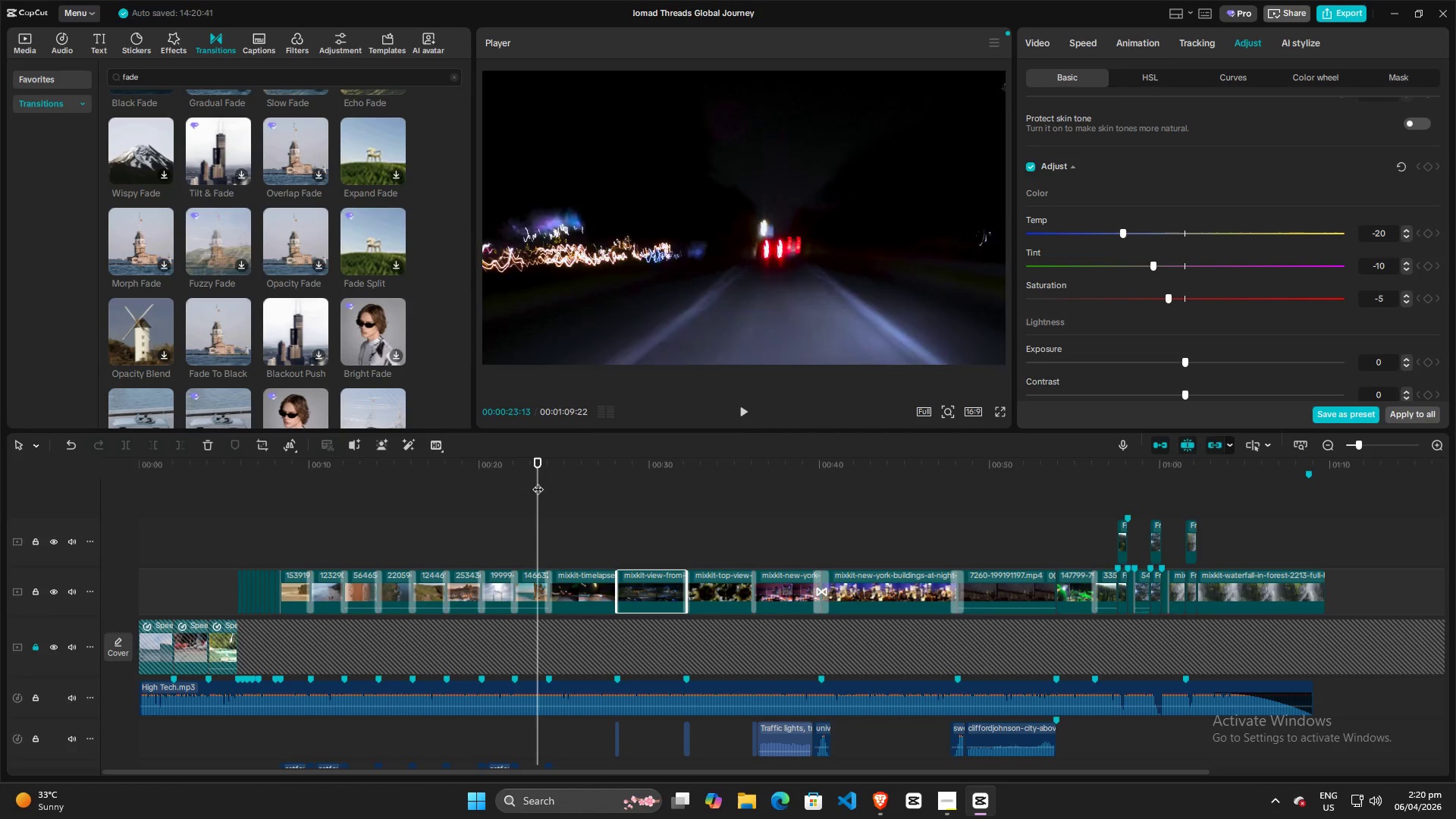 
key(Space)
 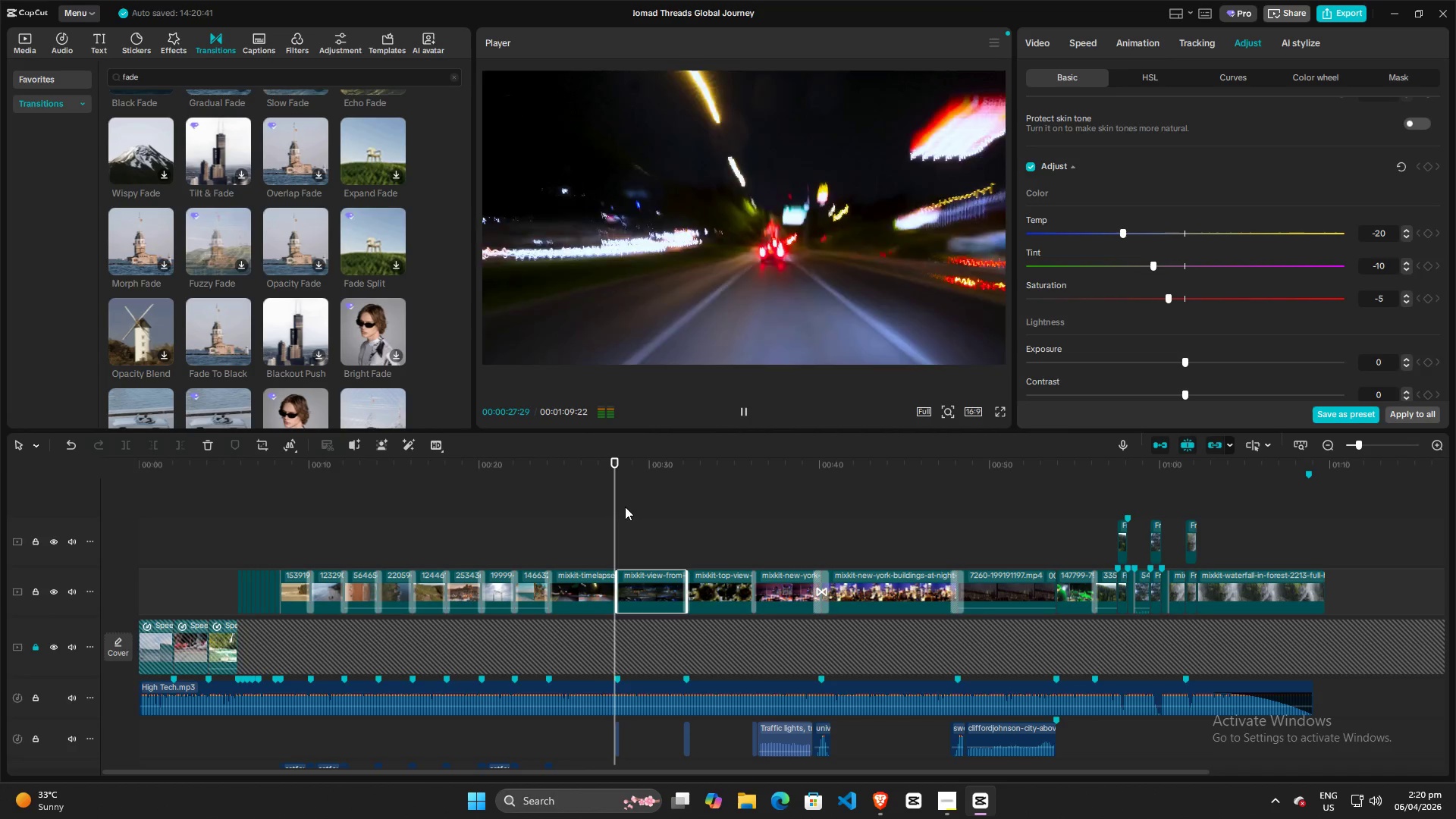 
wait(9.59)
 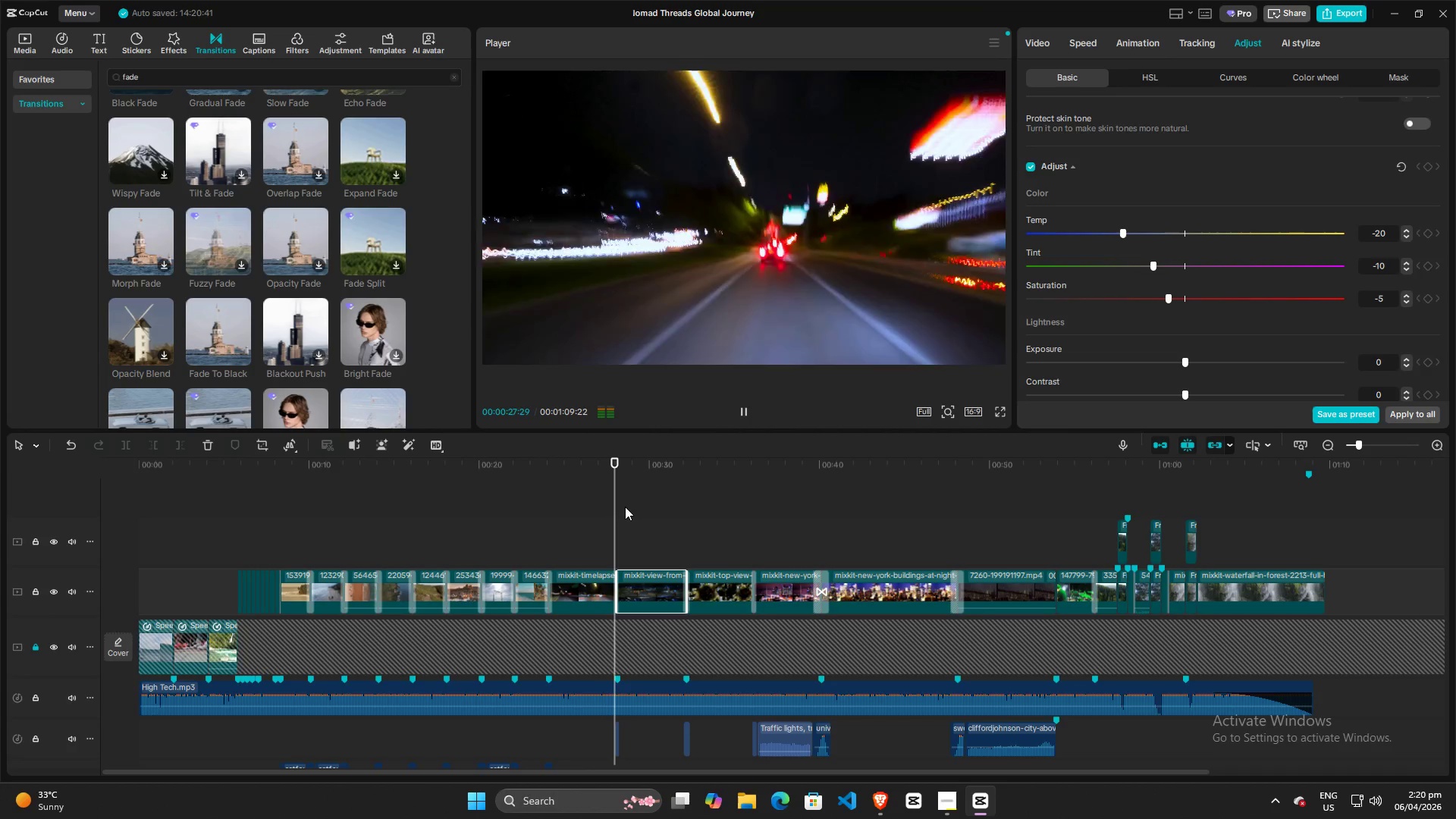 
key(Space)
 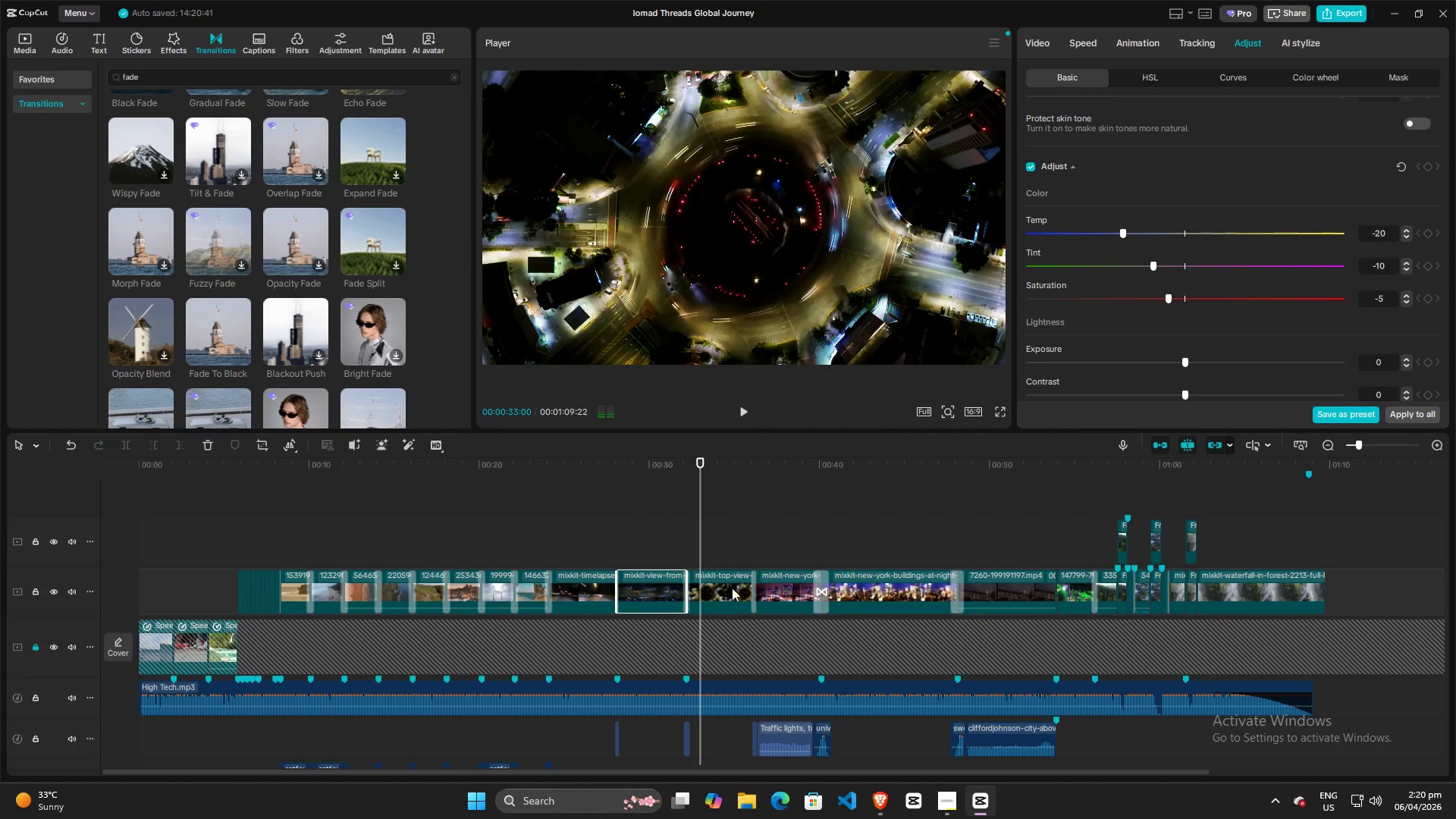 
left_click([731, 588])
 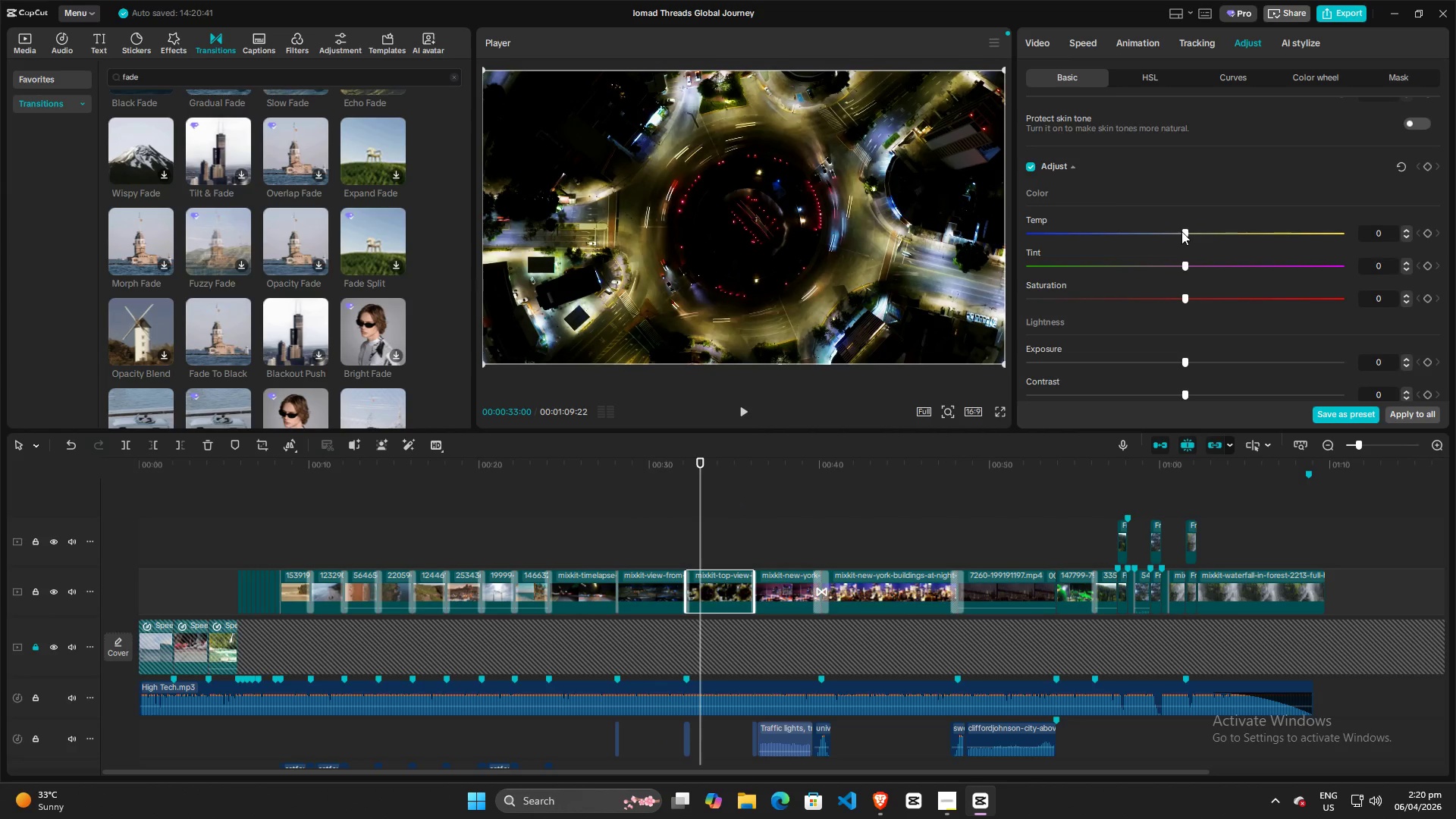 
left_click_drag(start_coordinate=[1188, 233], to_coordinate=[1057, 228])
 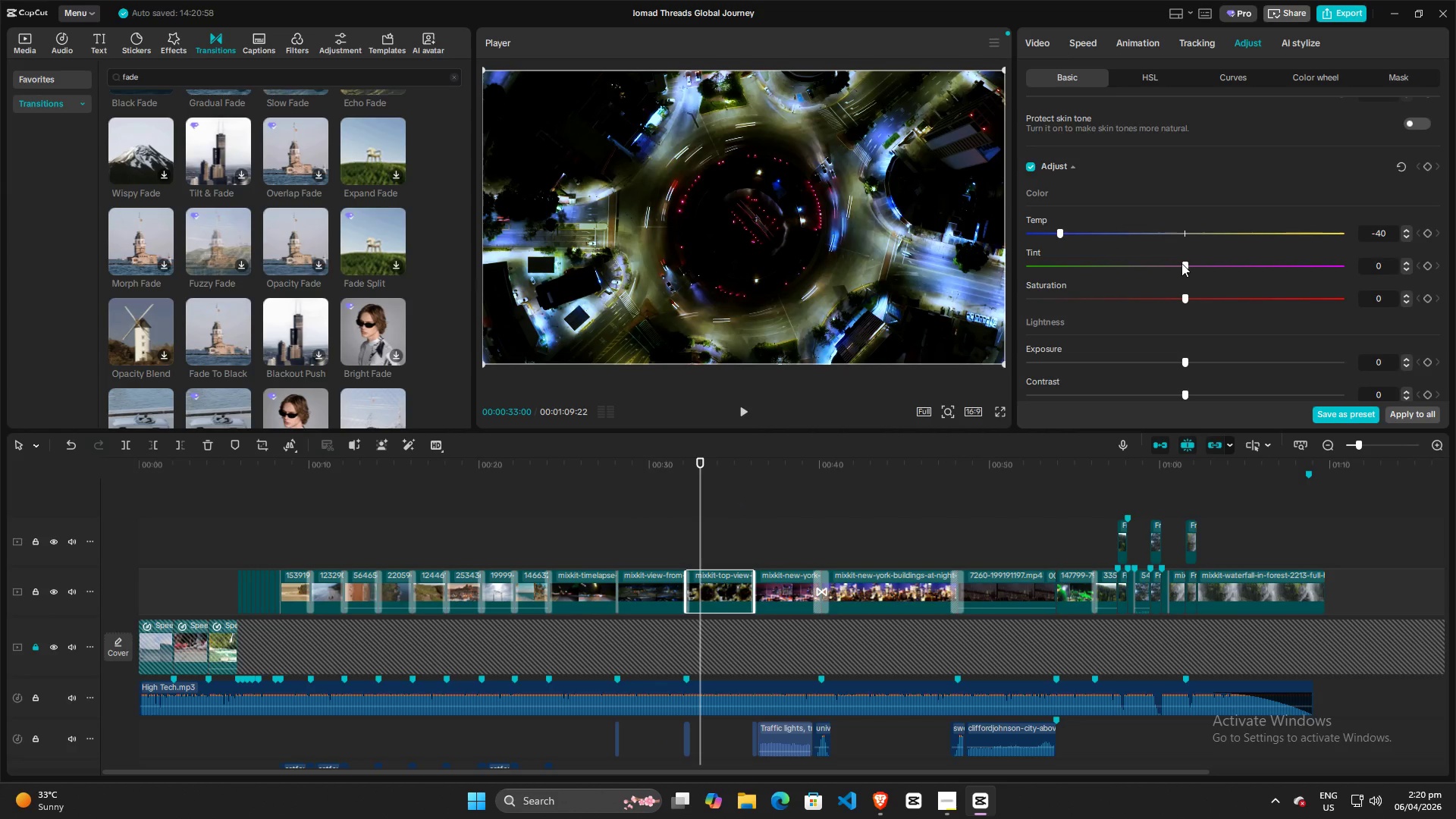 
left_click_drag(start_coordinate=[1181, 263], to_coordinate=[1134, 262])
 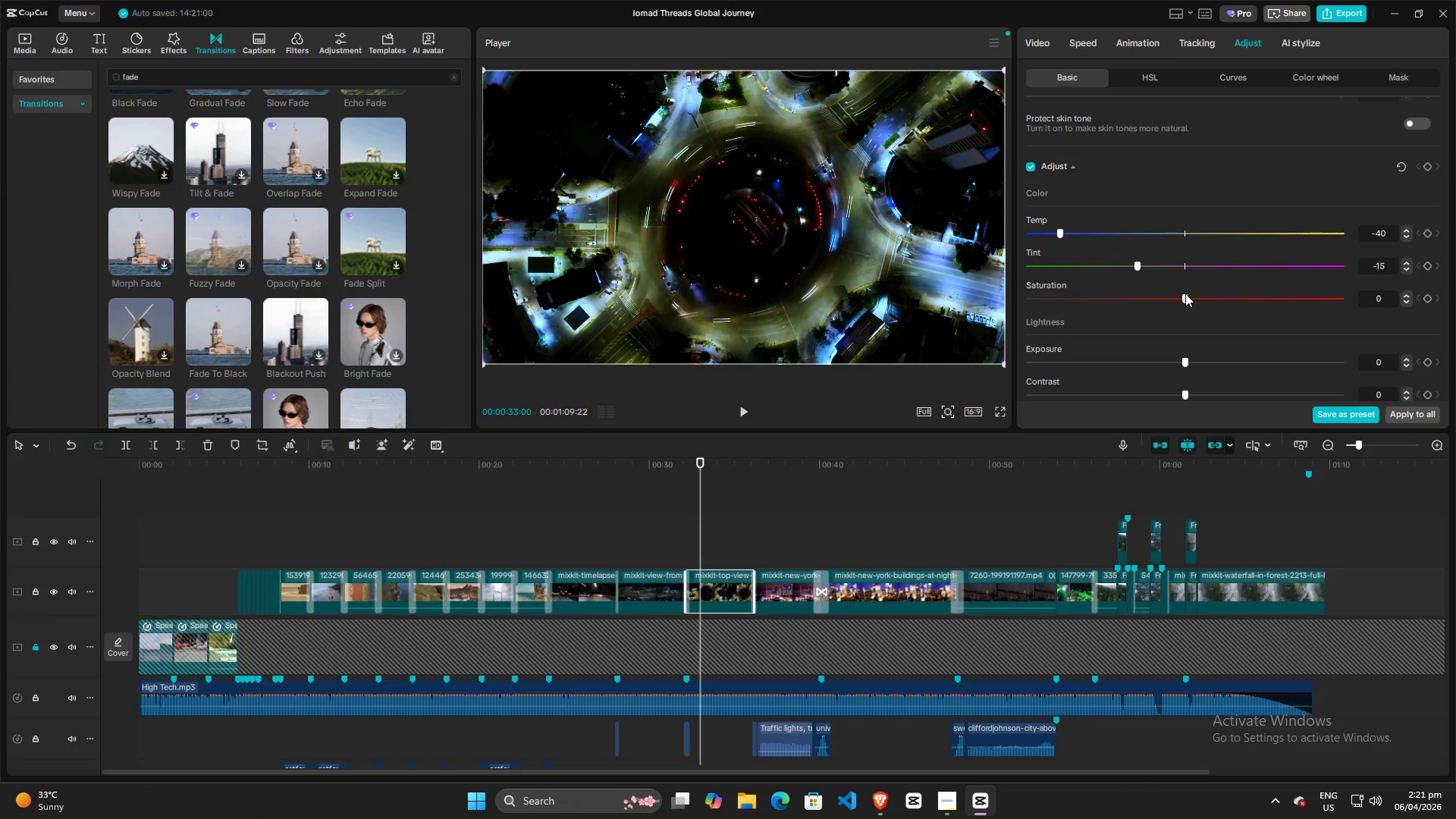 
left_click_drag(start_coordinate=[1185, 293], to_coordinate=[1215, 294])
 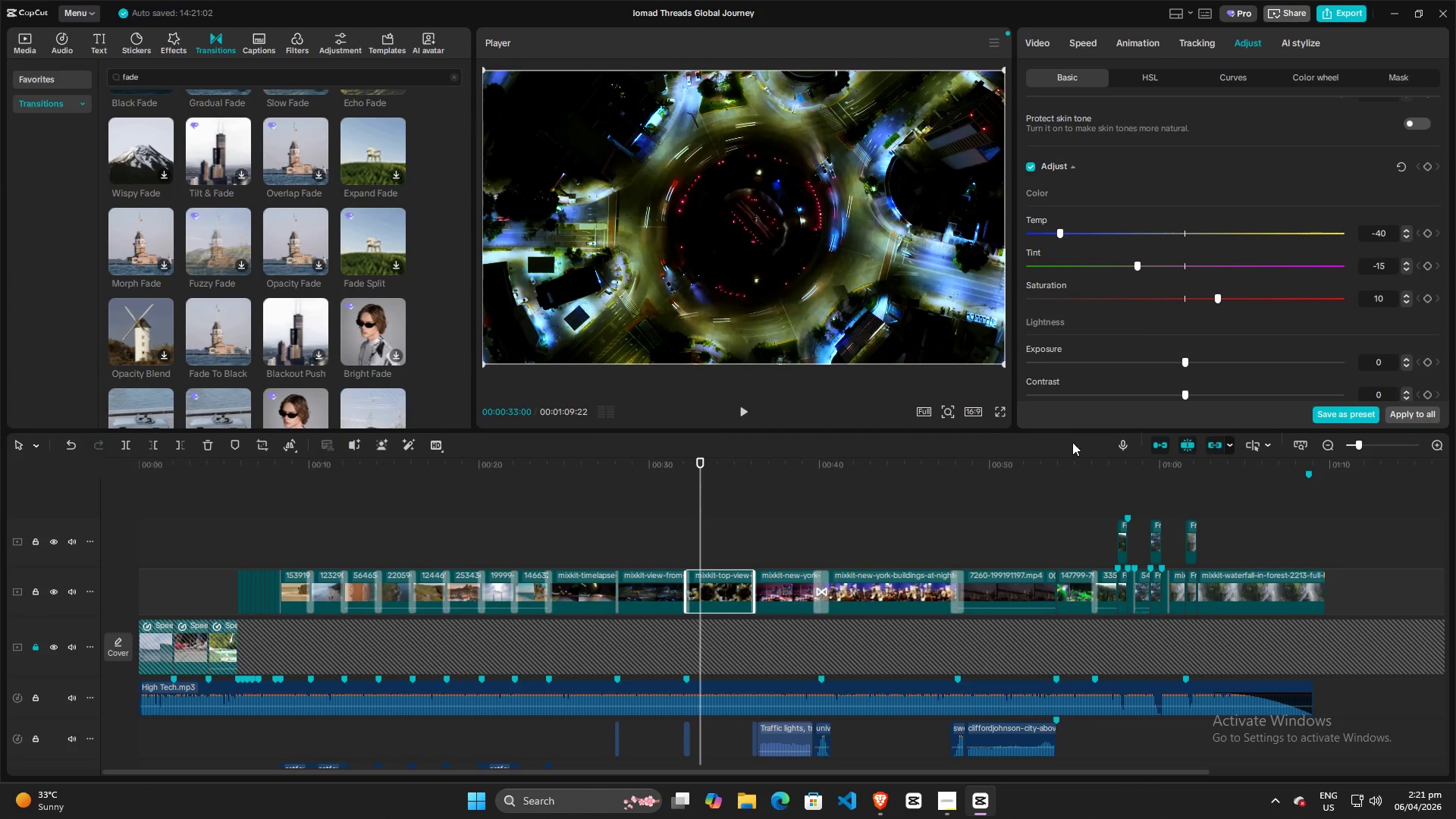 
key(Space)
 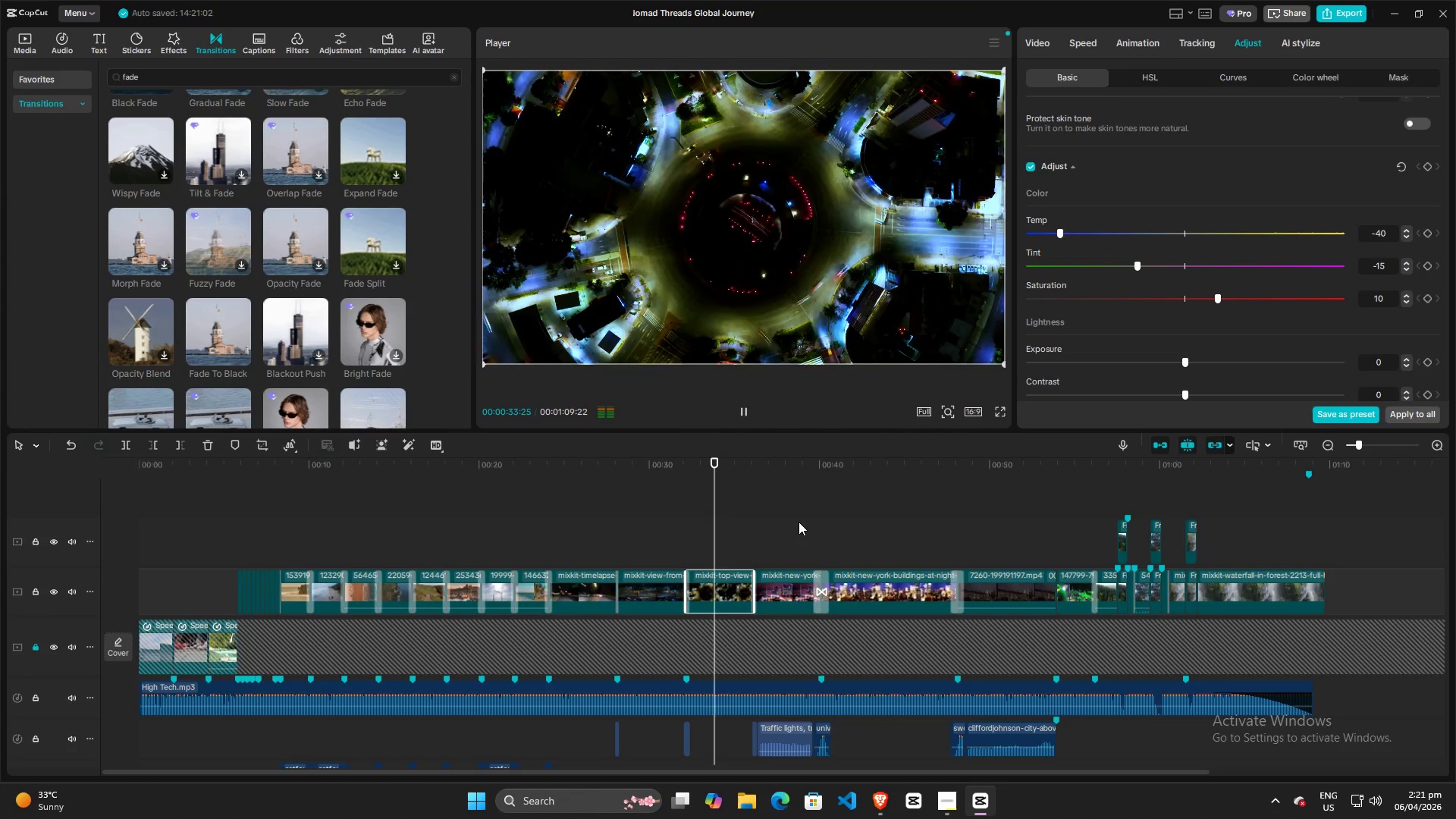 
left_click([774, 518])
 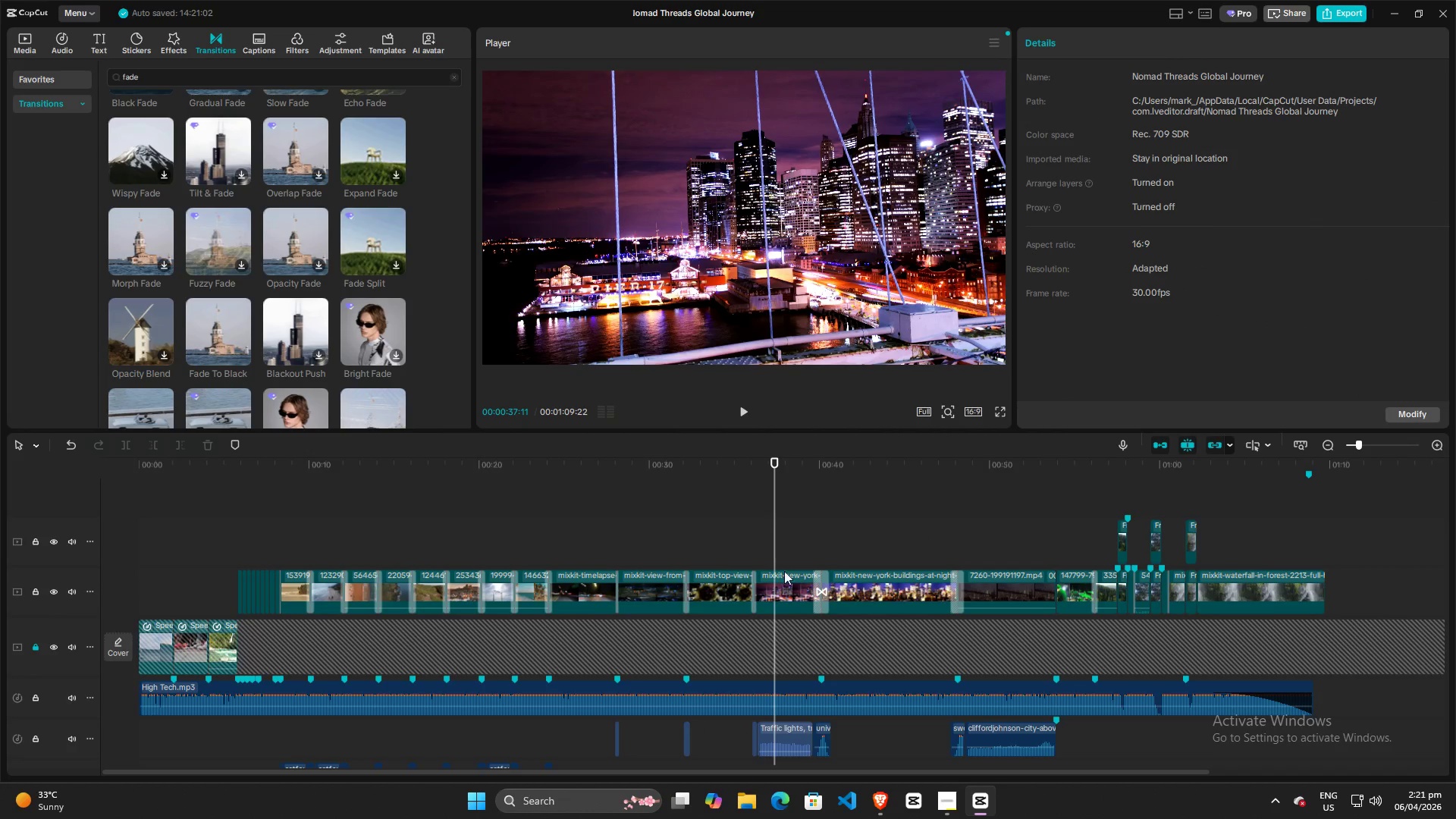 
left_click([789, 589])
 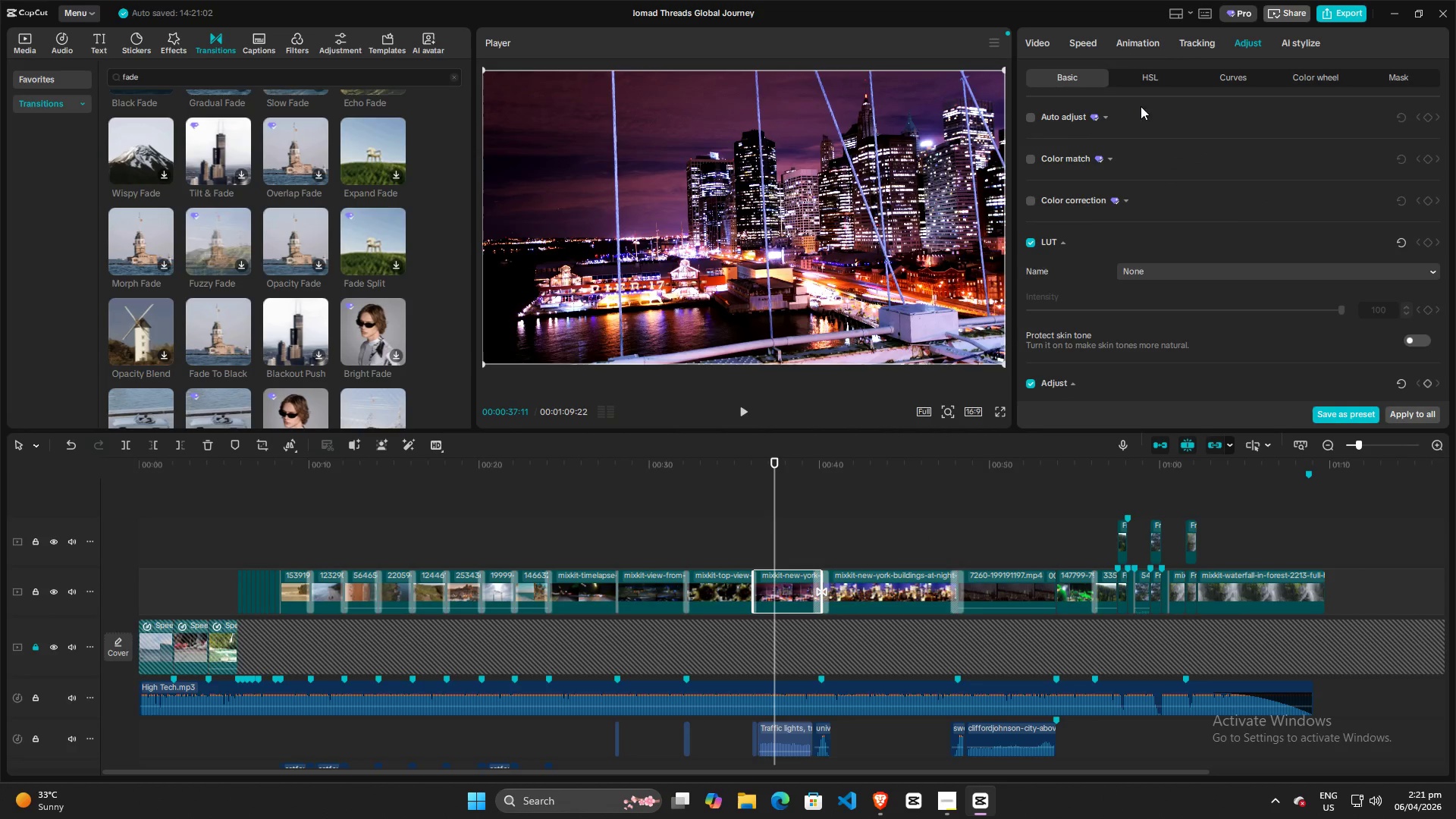 
scroll: coordinate [1252, 291], scroll_direction: down, amount: 9.0
 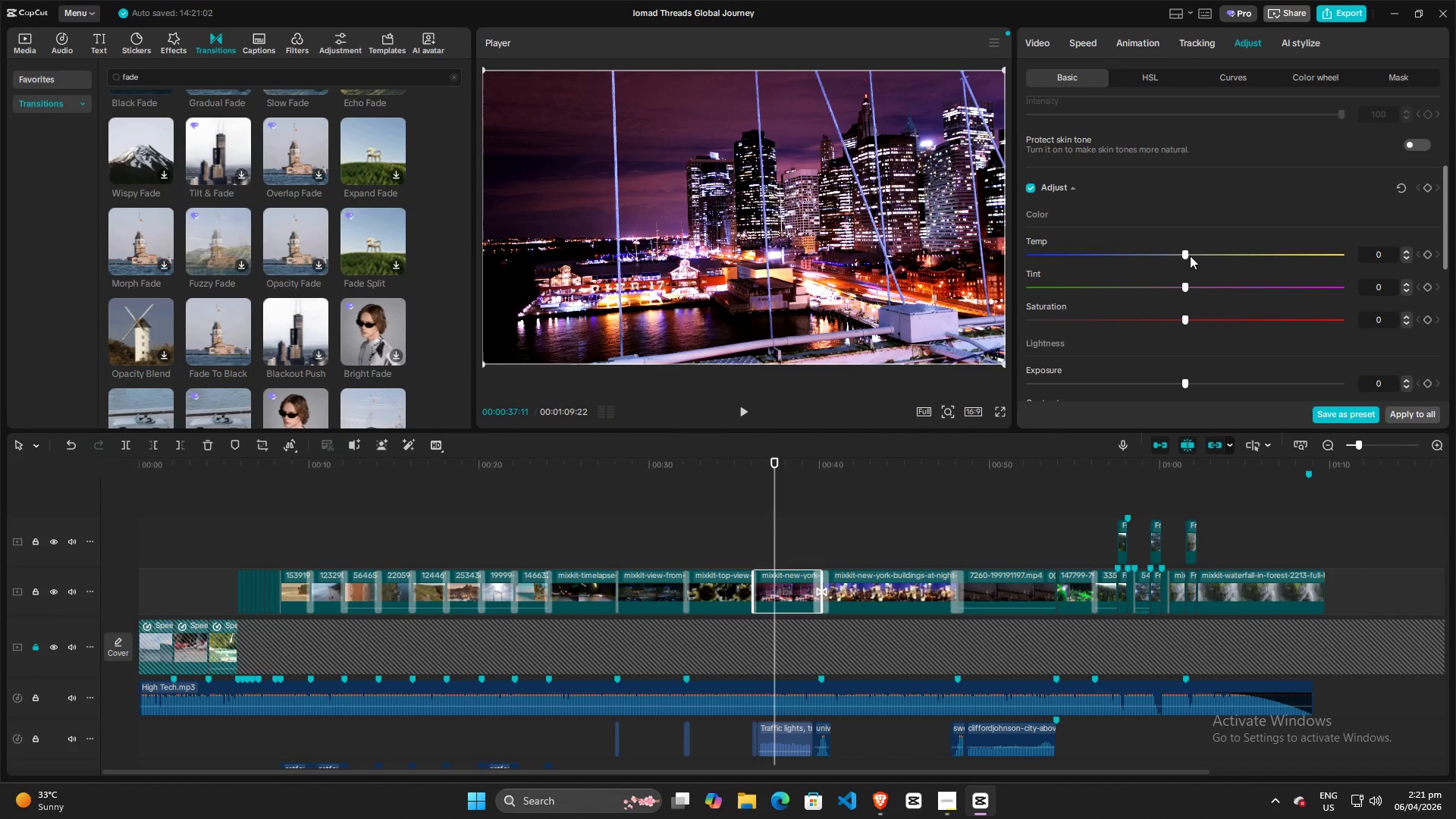 
left_click_drag(start_coordinate=[1186, 255], to_coordinate=[1090, 249])
 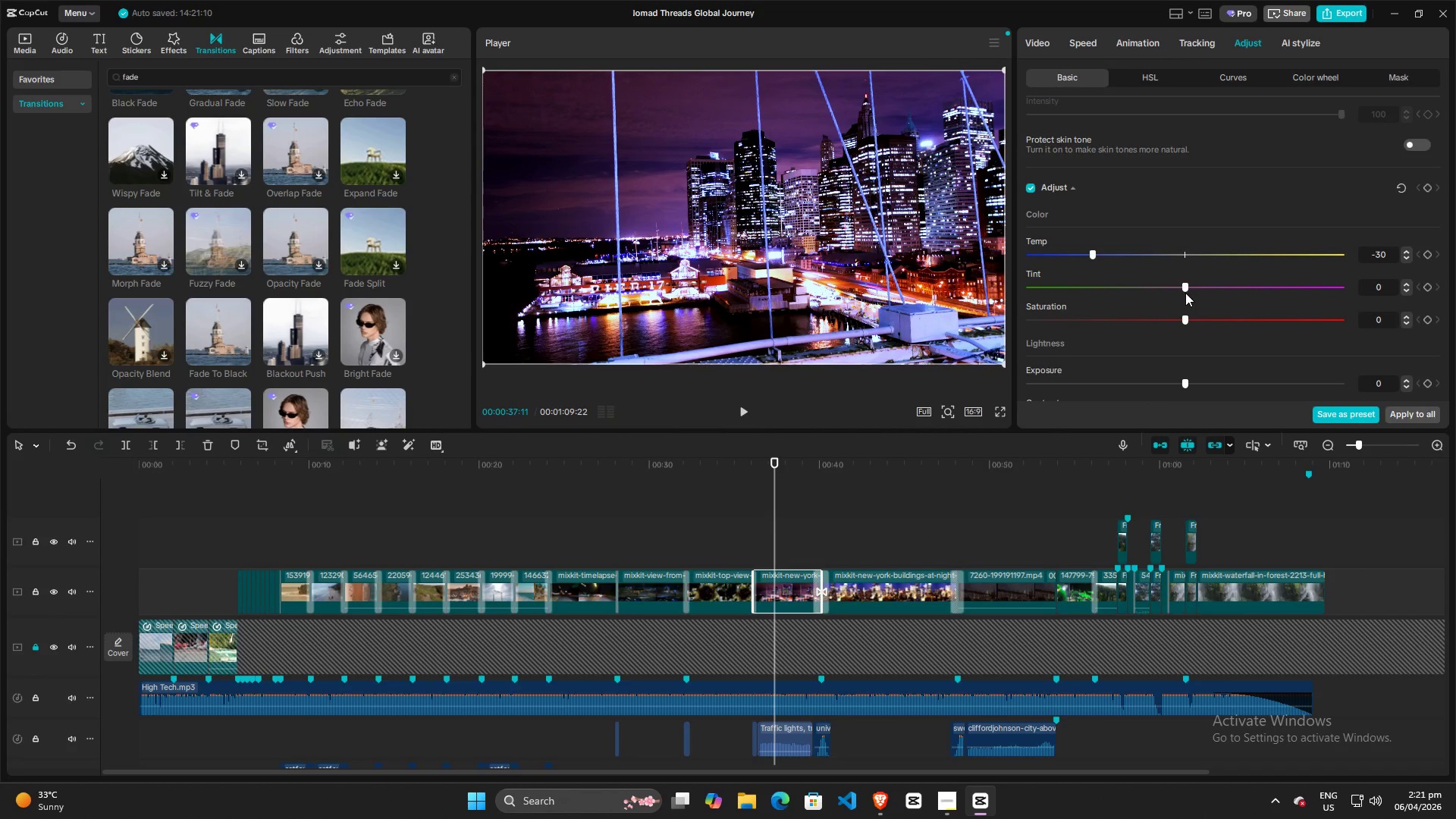 
left_click_drag(start_coordinate=[1184, 293], to_coordinate=[1134, 304])
 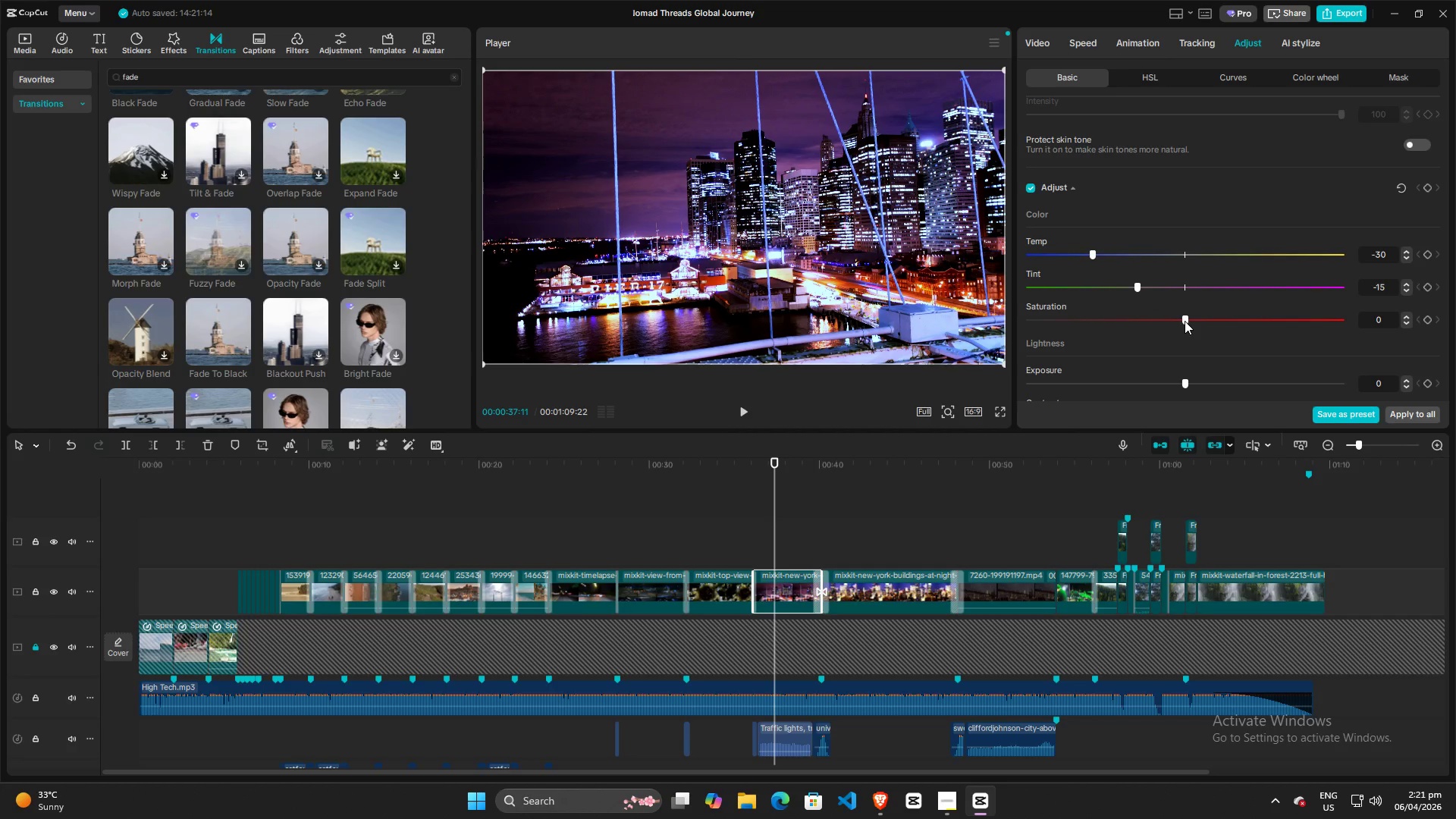 
left_click_drag(start_coordinate=[1185, 321], to_coordinate=[1213, 322])
 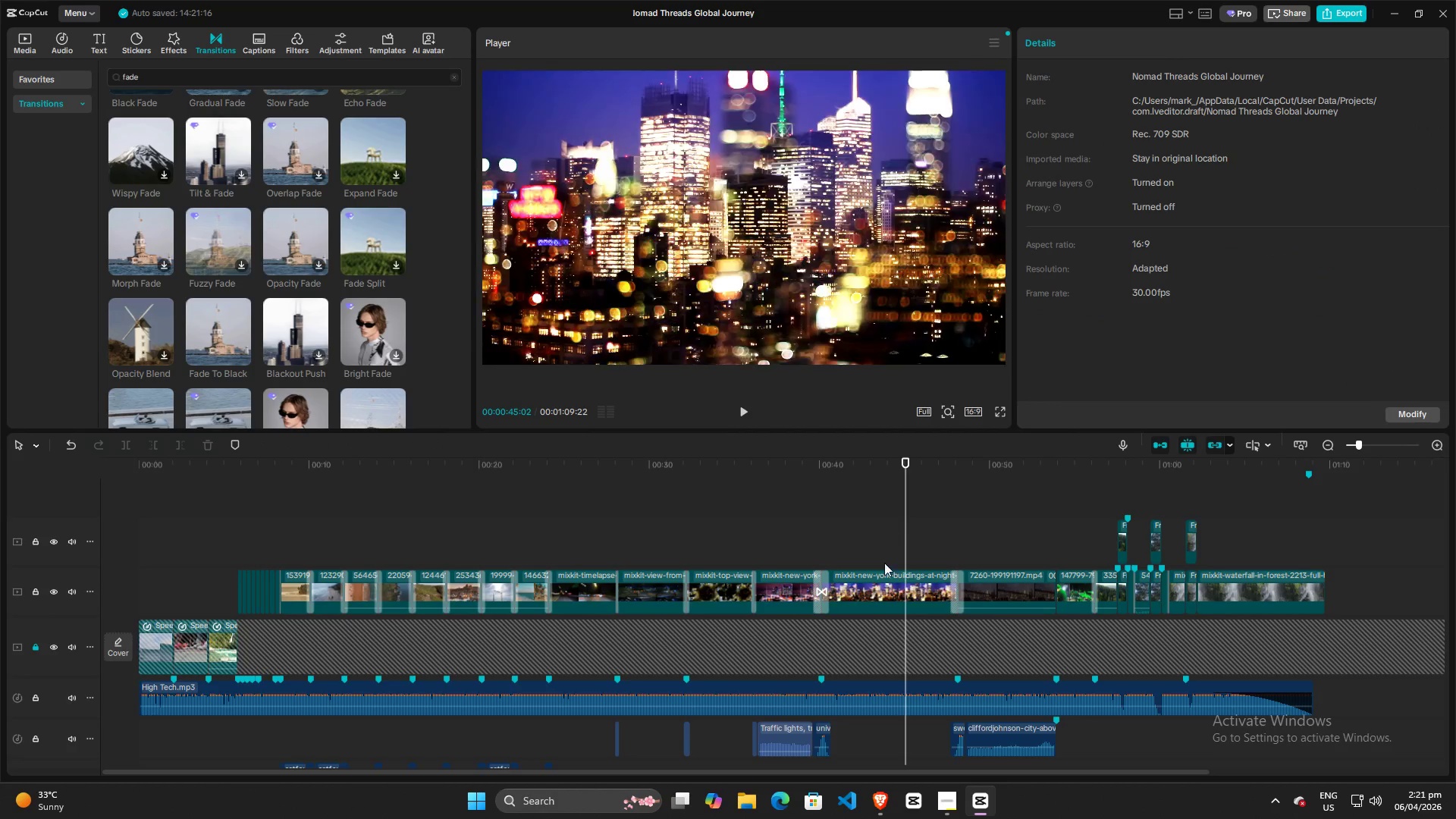 
double_click([875, 594])
 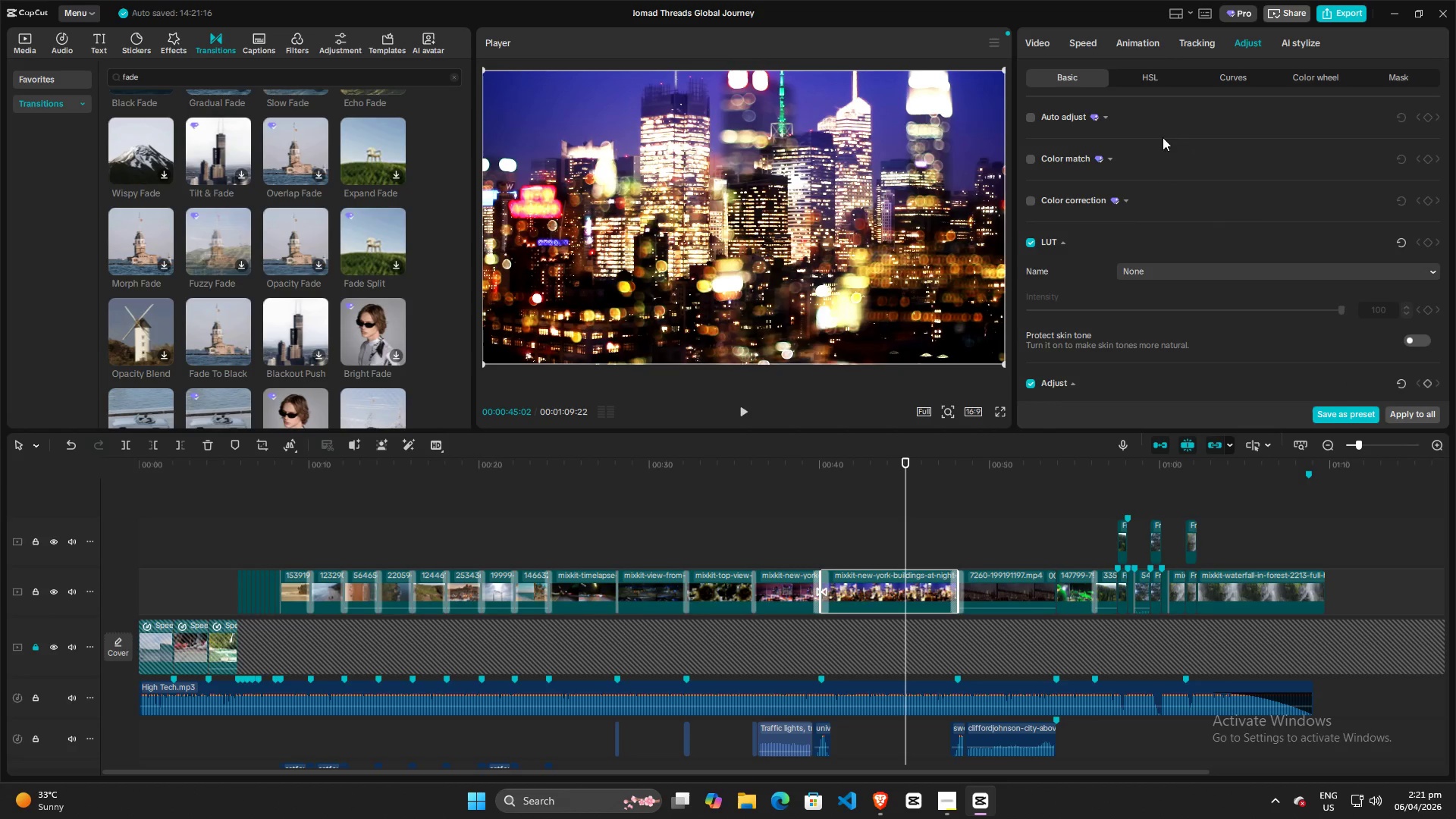 
scroll: coordinate [1257, 258], scroll_direction: down, amount: 9.0
 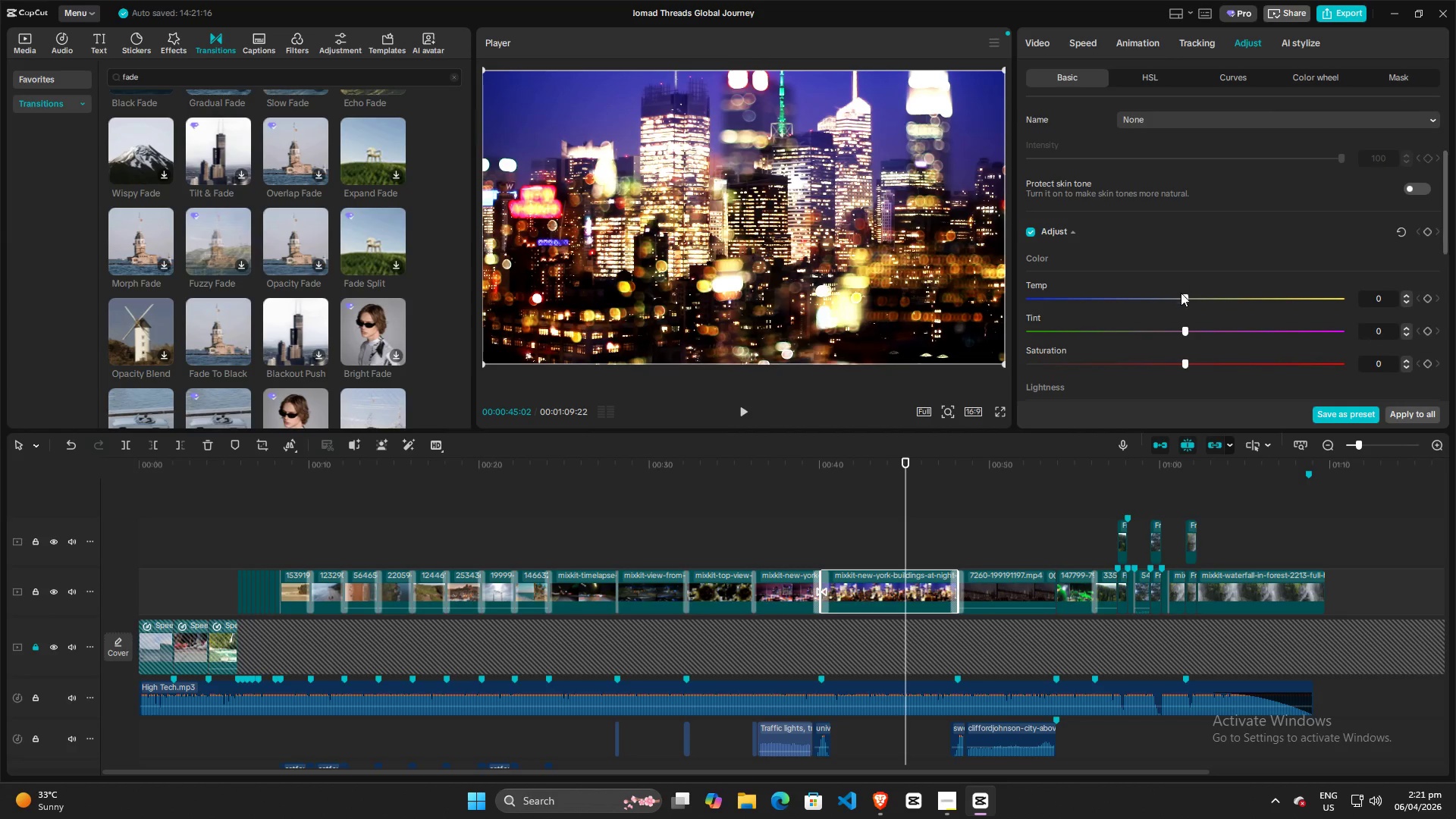 
left_click_drag(start_coordinate=[1183, 298], to_coordinate=[1088, 300])
 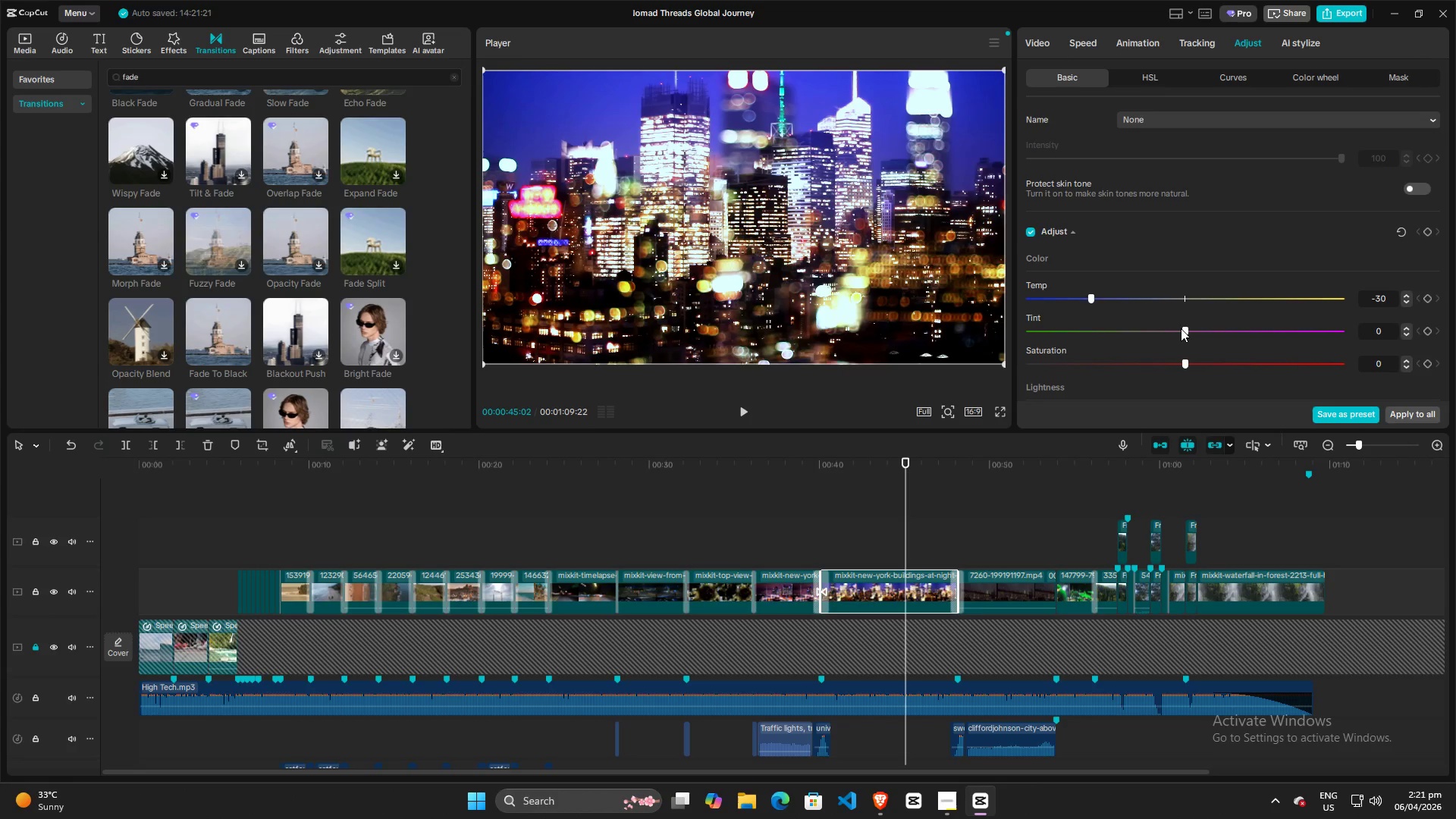 
left_click_drag(start_coordinate=[1181, 328], to_coordinate=[1135, 329])
 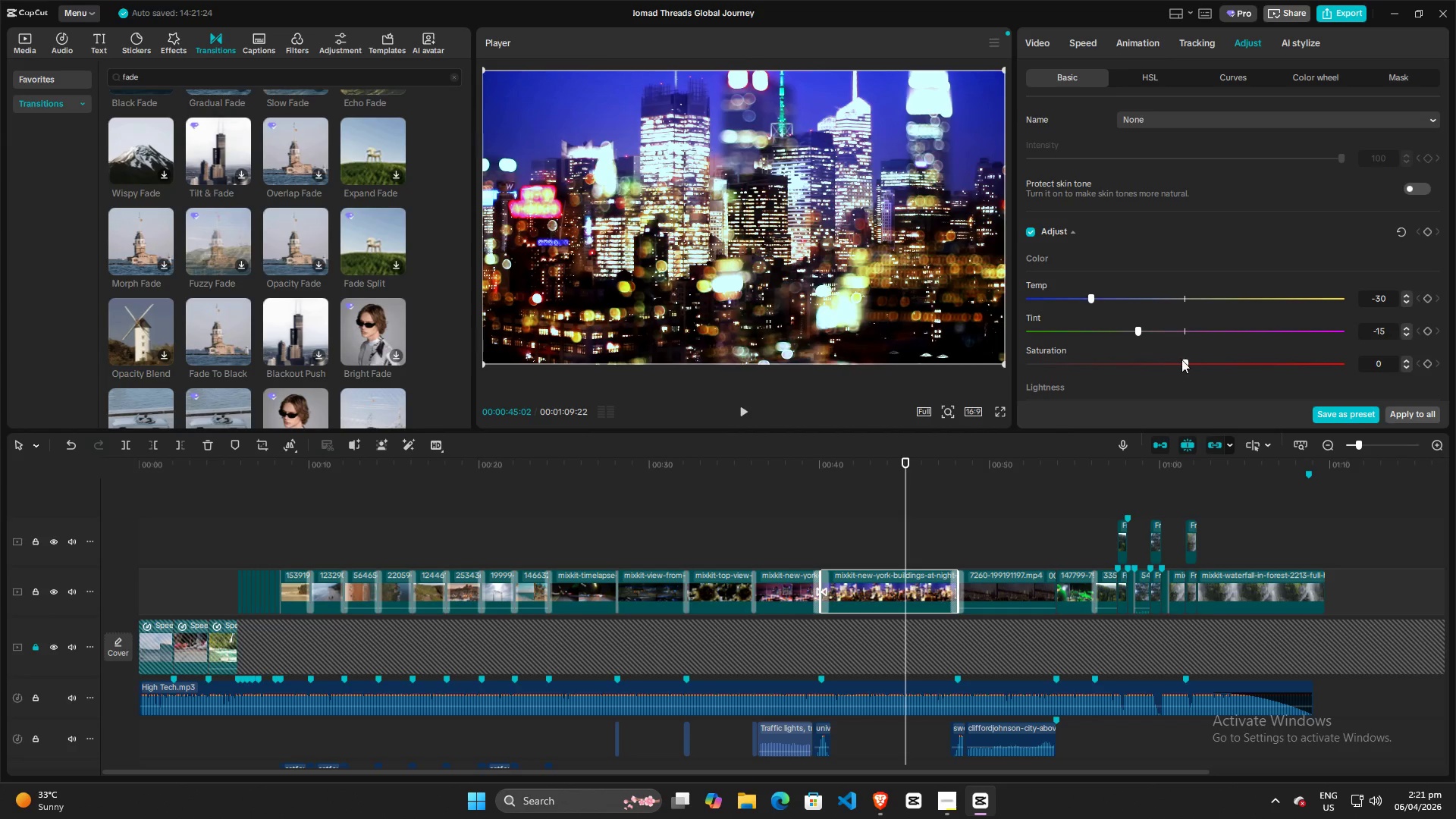 
left_click_drag(start_coordinate=[1183, 360], to_coordinate=[1215, 369])
 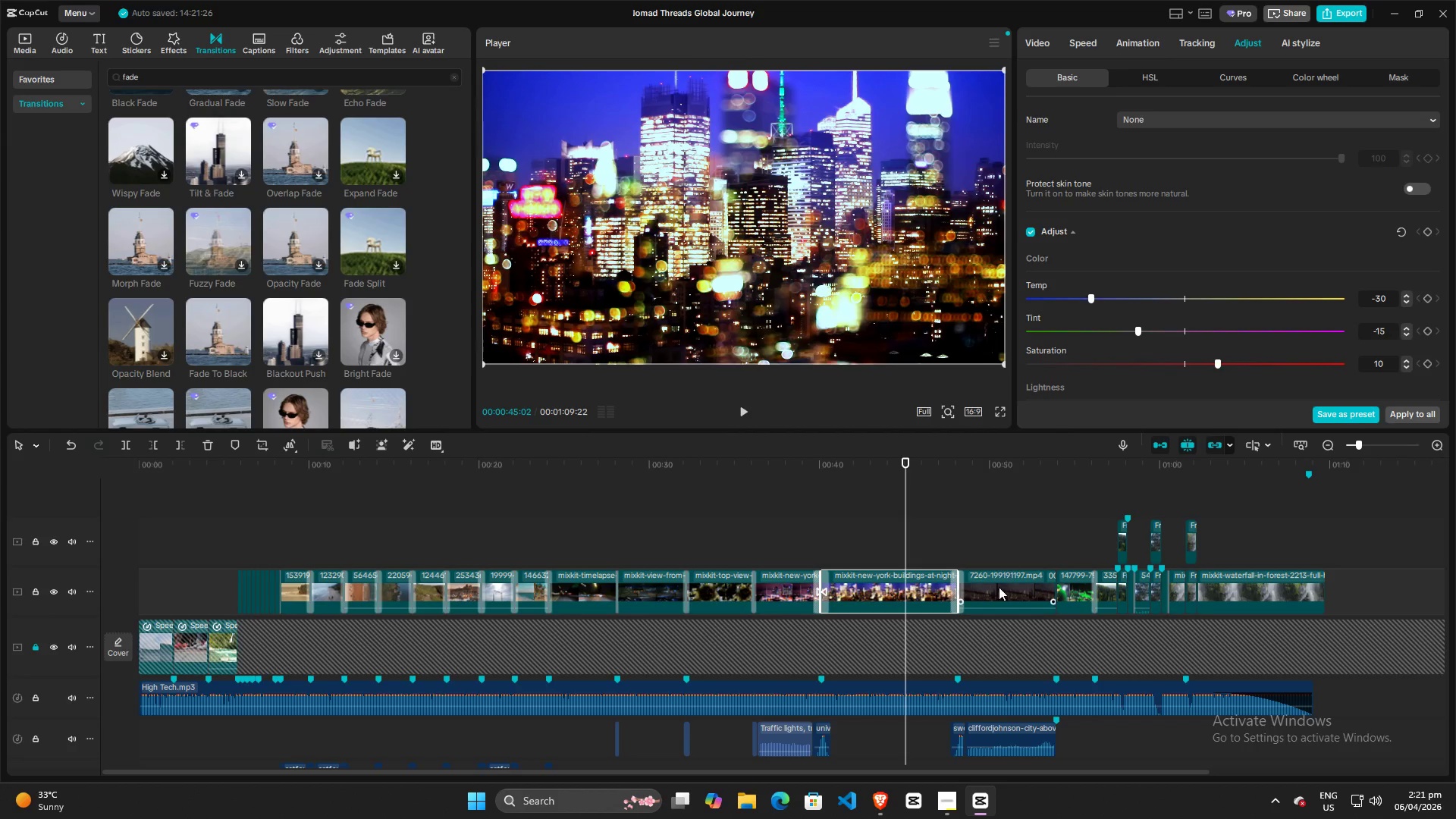 
left_click([997, 595])
 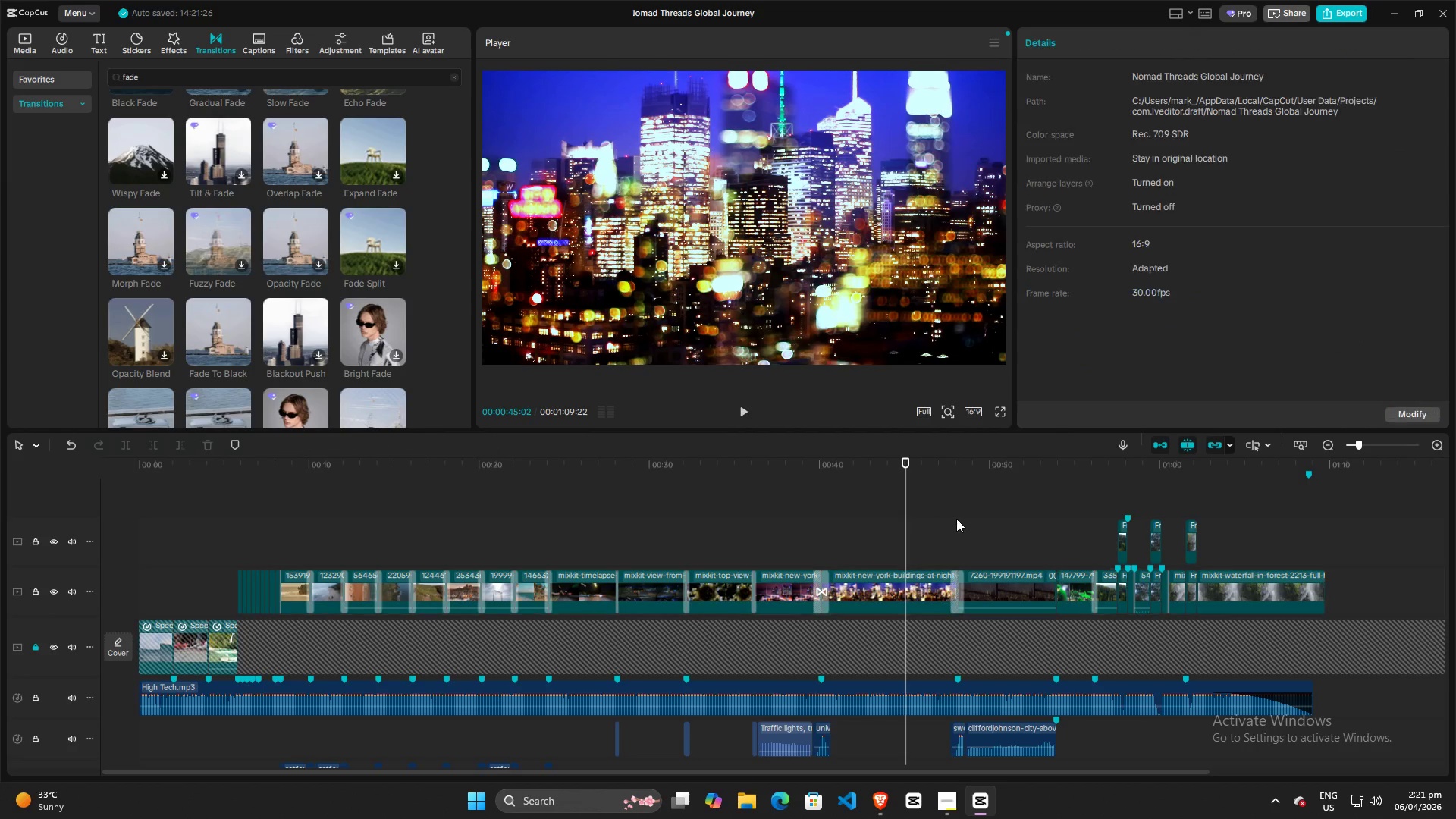 
double_click([995, 511])
 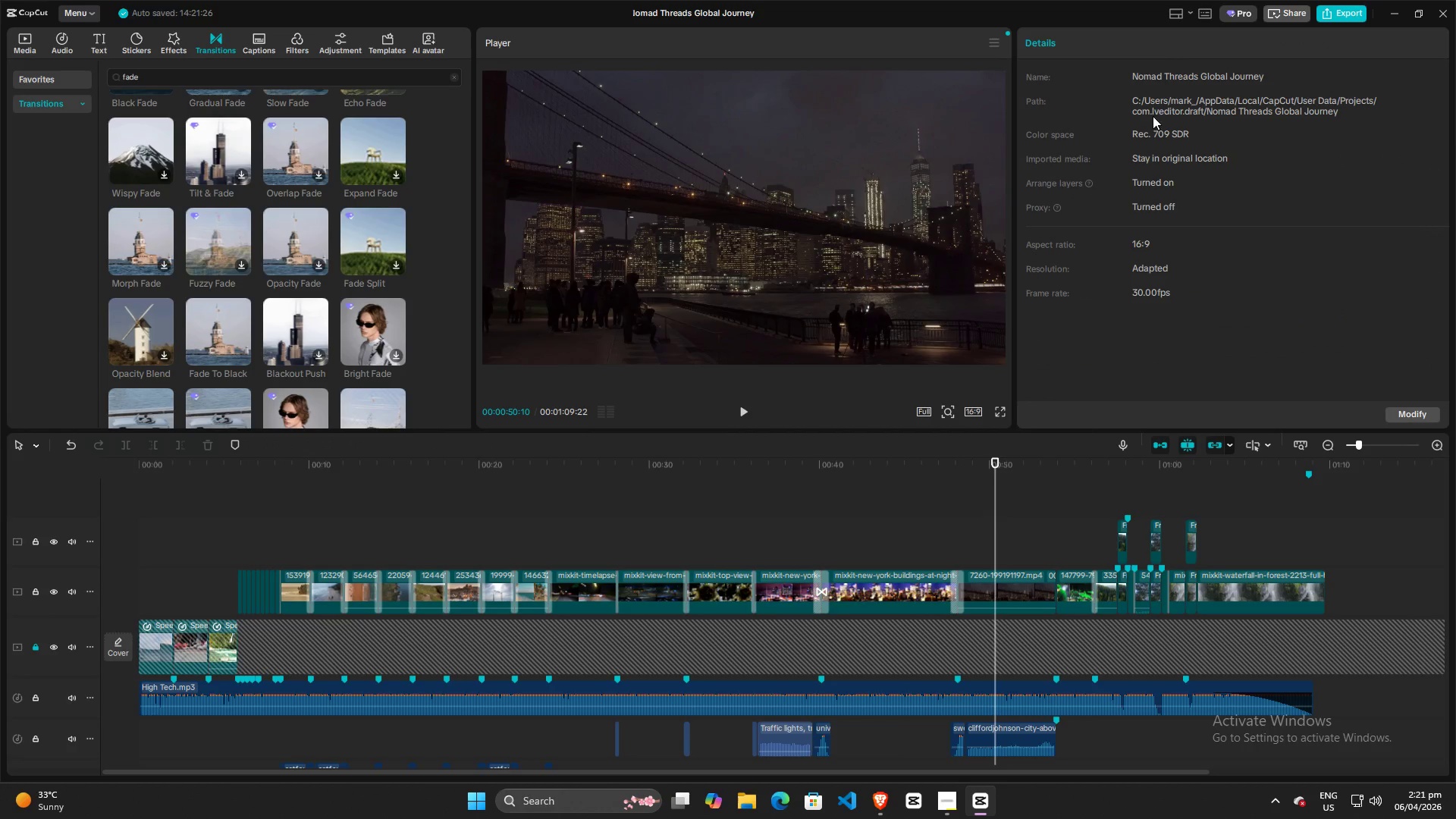 
left_click([1026, 576])
 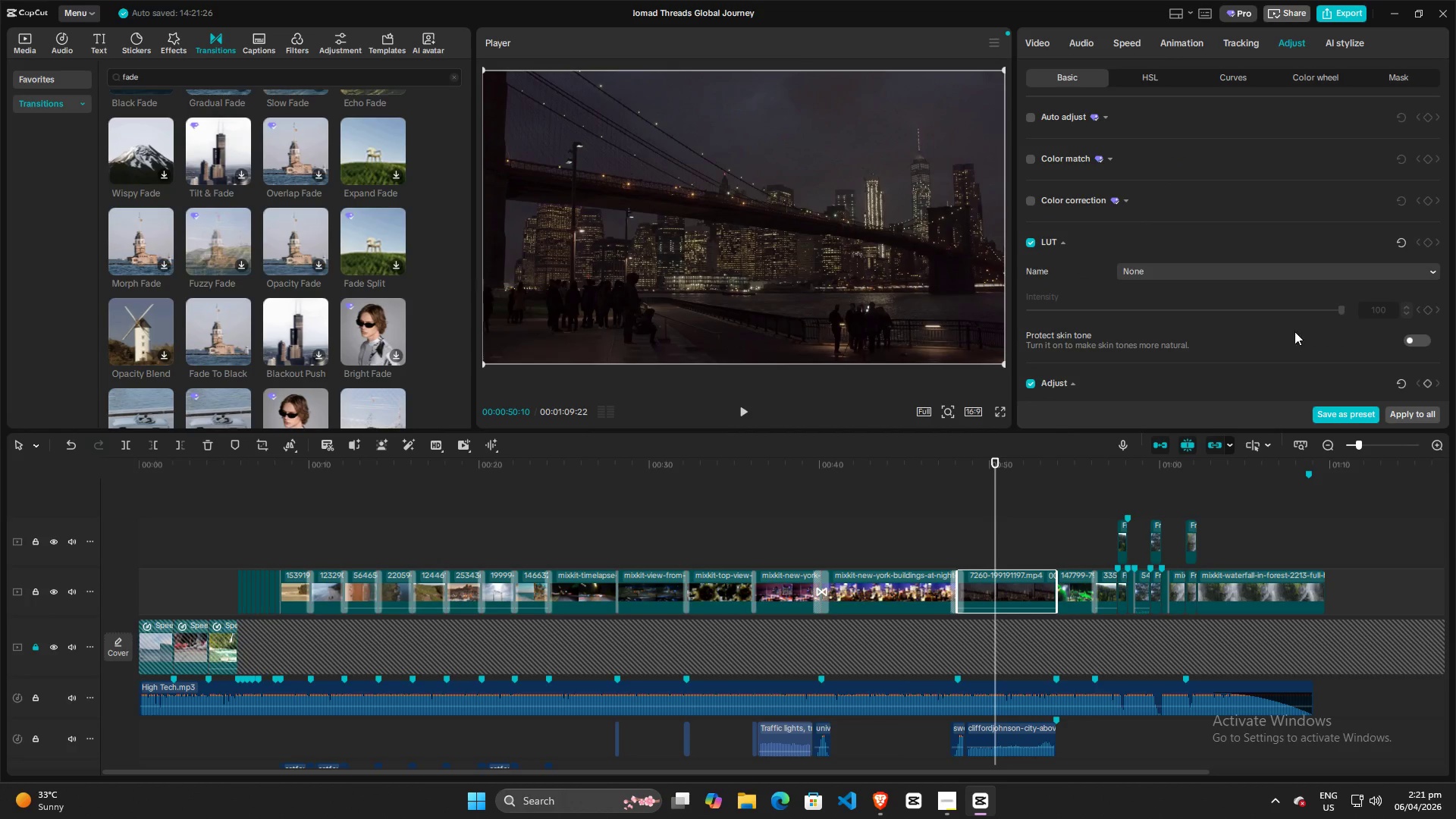 
scroll: coordinate [1239, 264], scroll_direction: down, amount: 12.0
 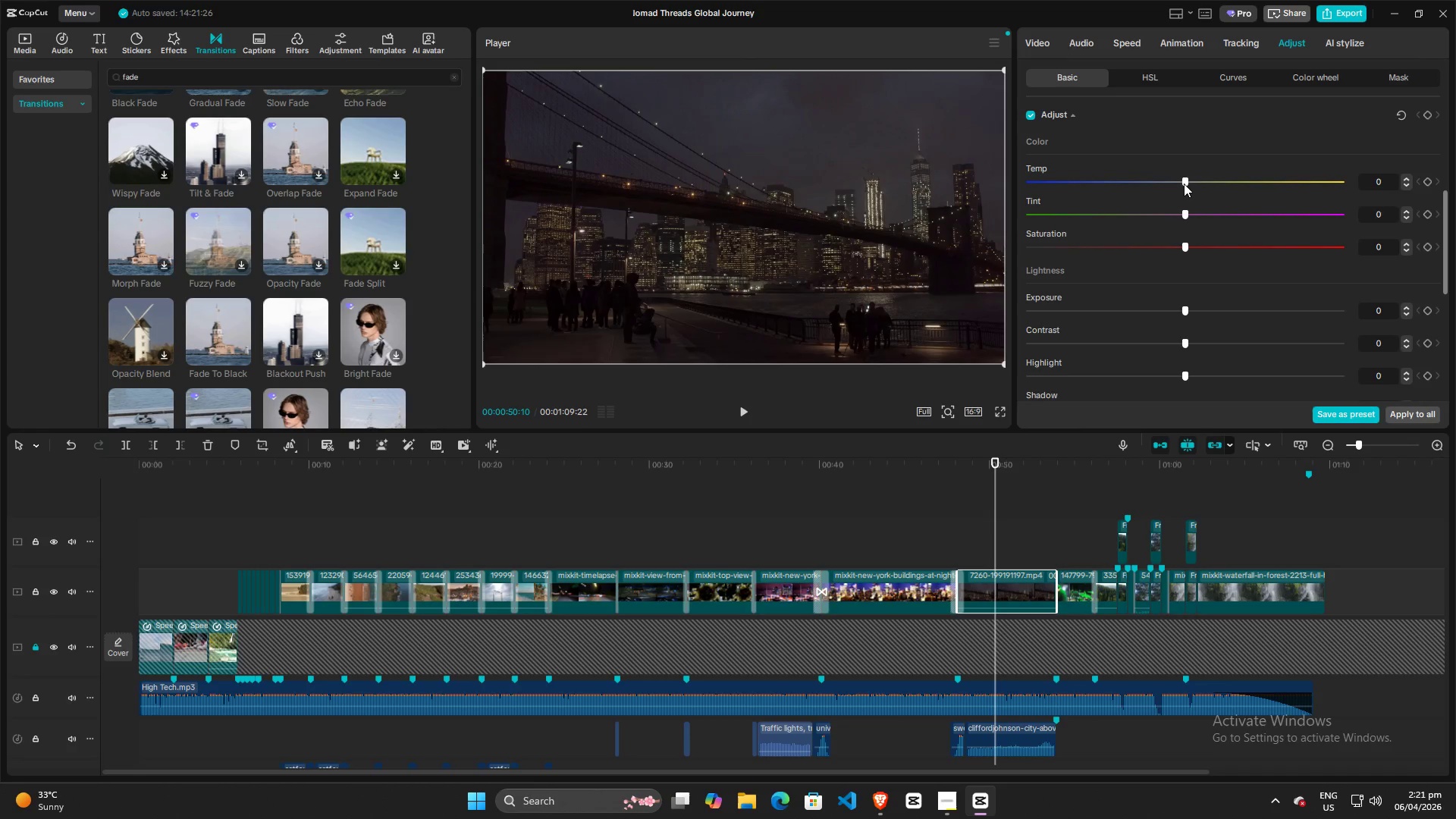 
left_click_drag(start_coordinate=[1184, 184], to_coordinate=[1059, 180])
 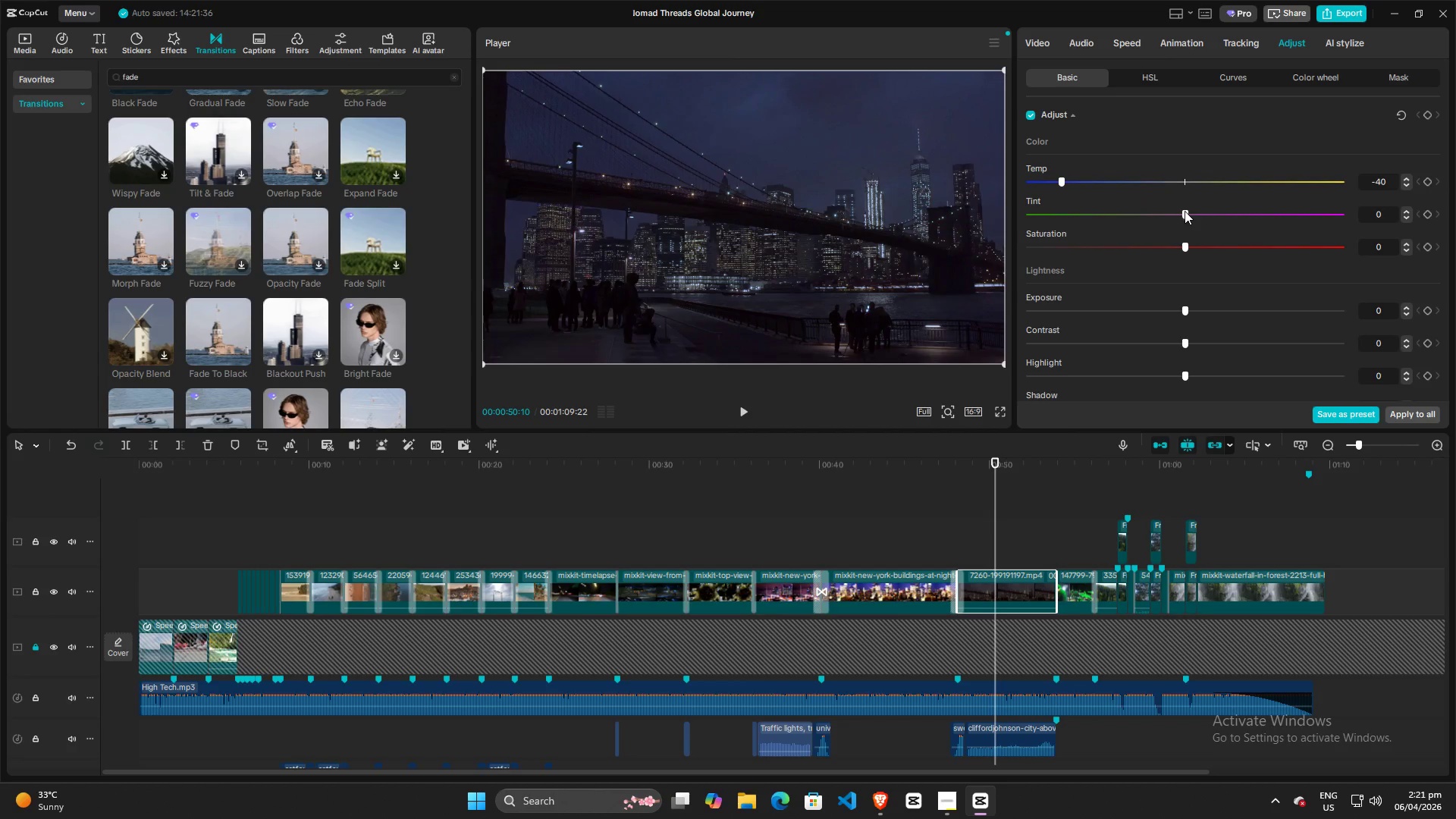 
left_click_drag(start_coordinate=[1184, 213], to_coordinate=[1134, 218])
 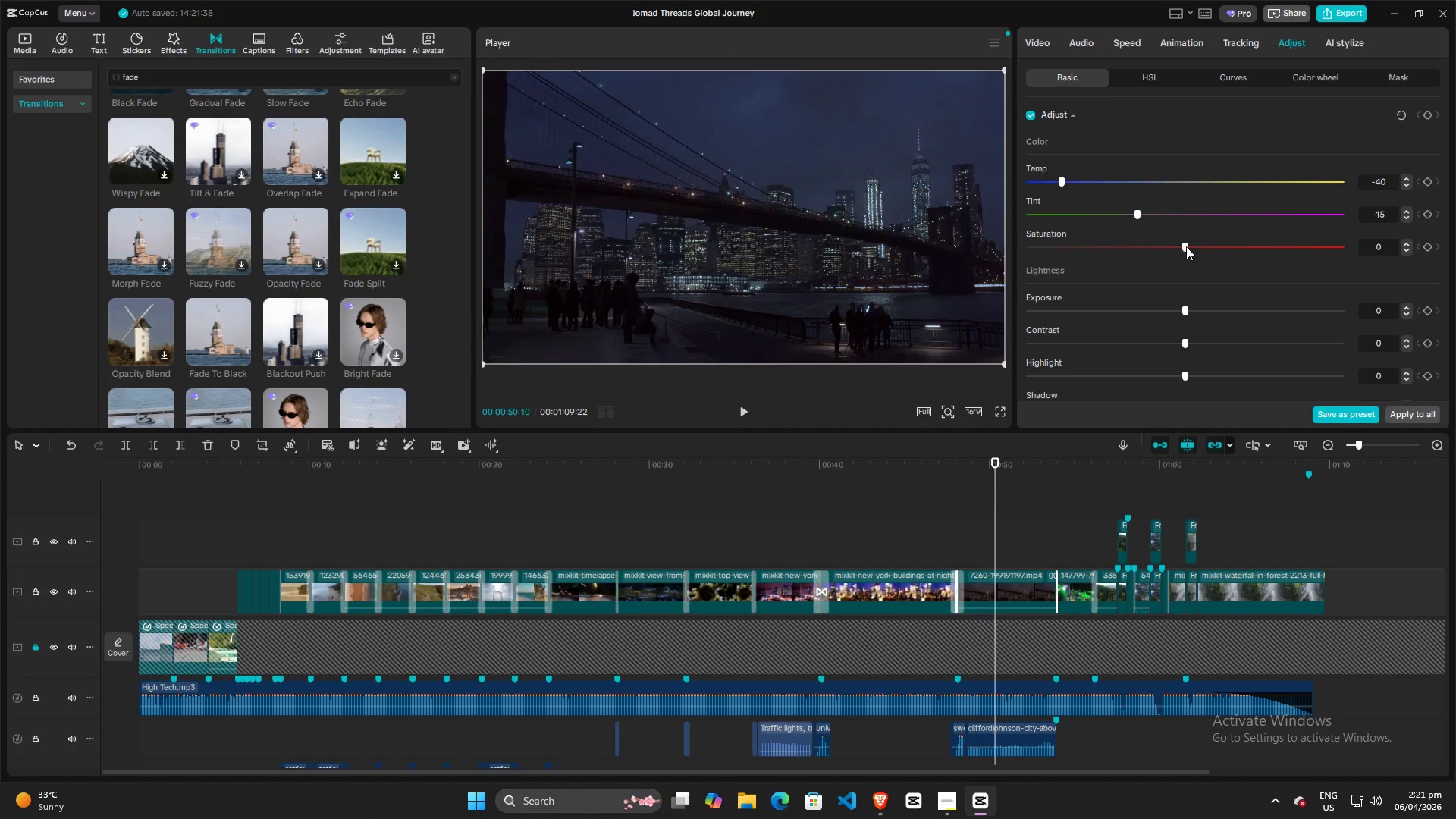 
left_click_drag(start_coordinate=[1185, 246], to_coordinate=[1213, 246])
 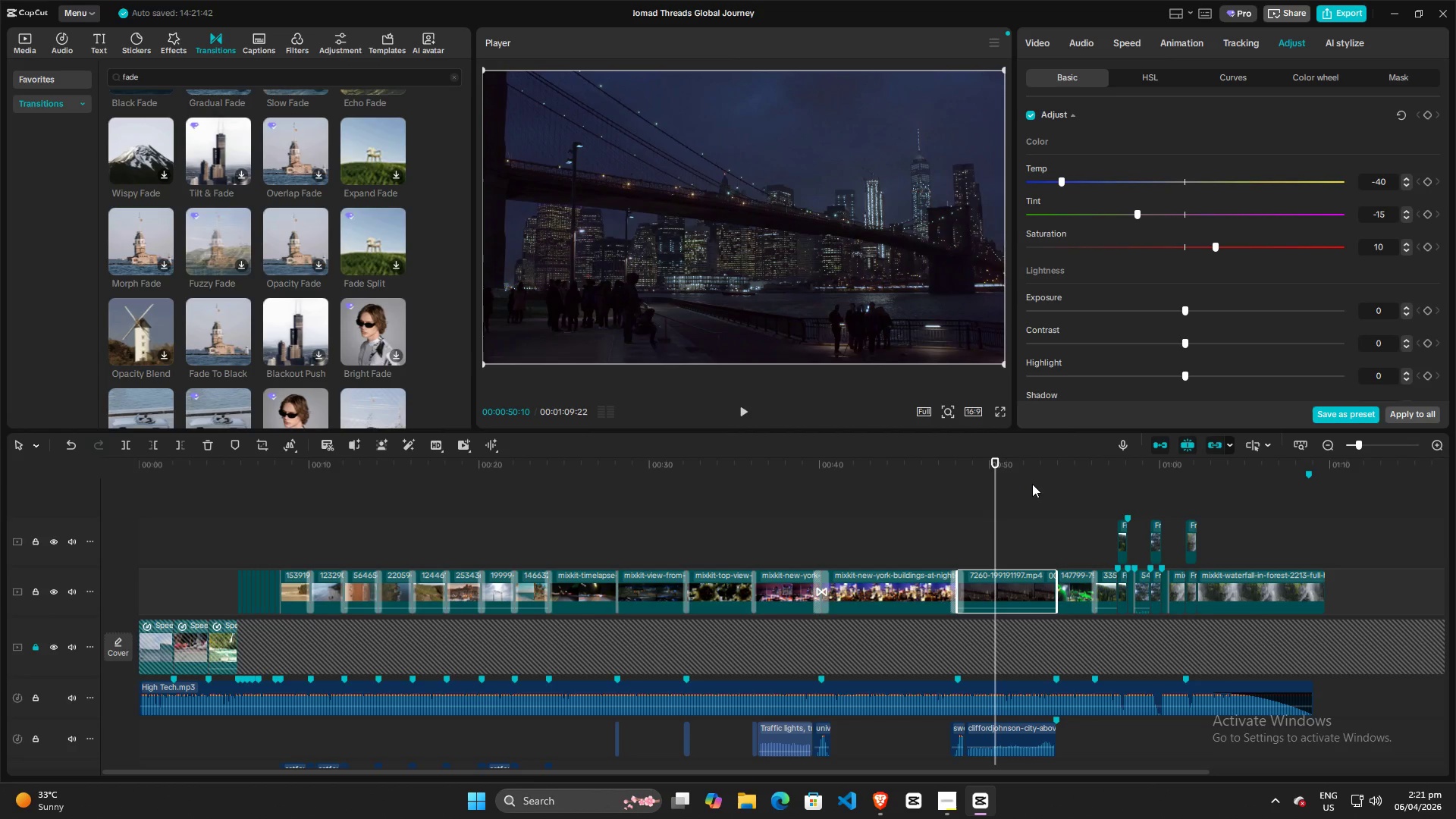 
key(Space)
 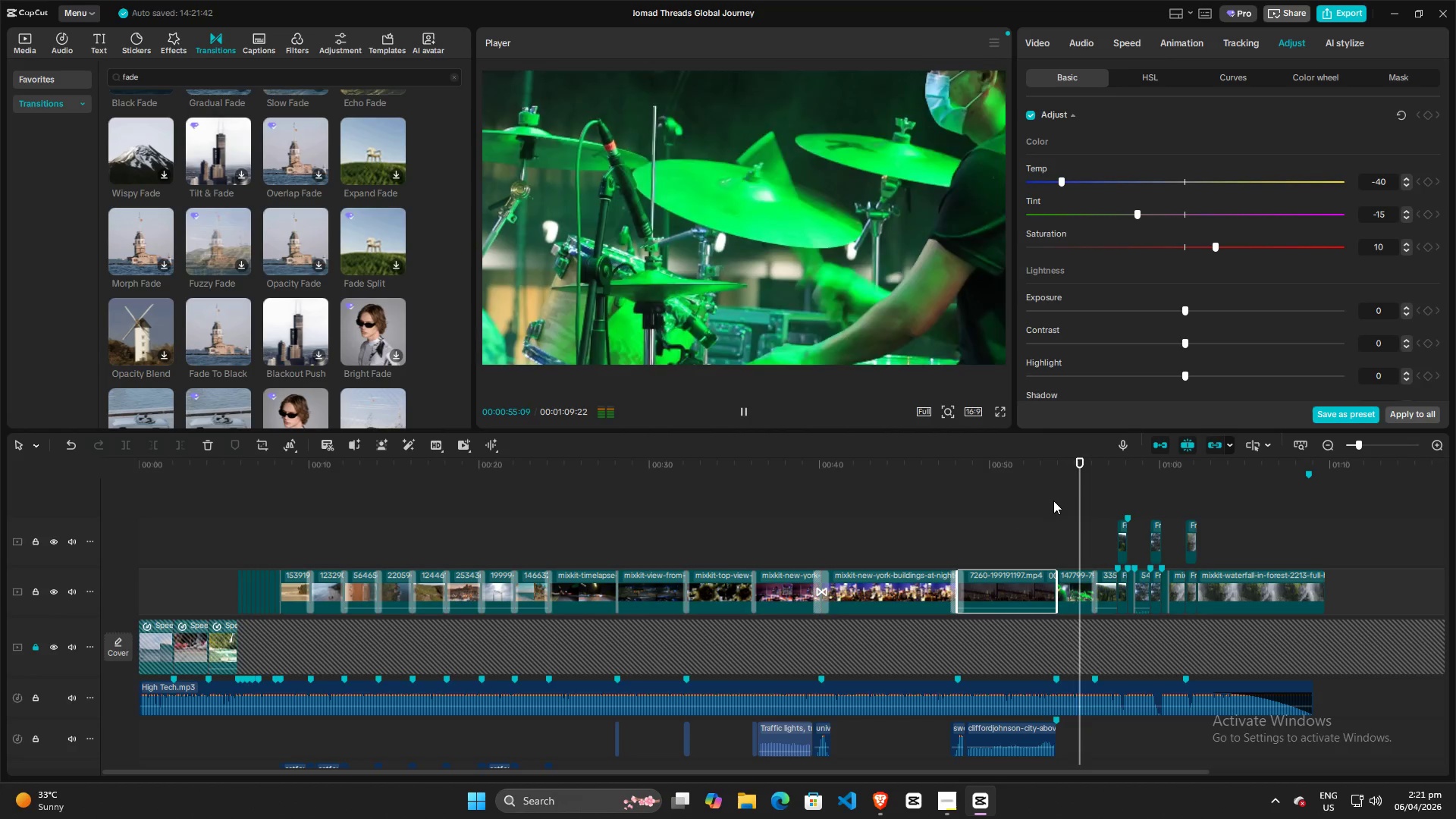 
wait(6.72)
 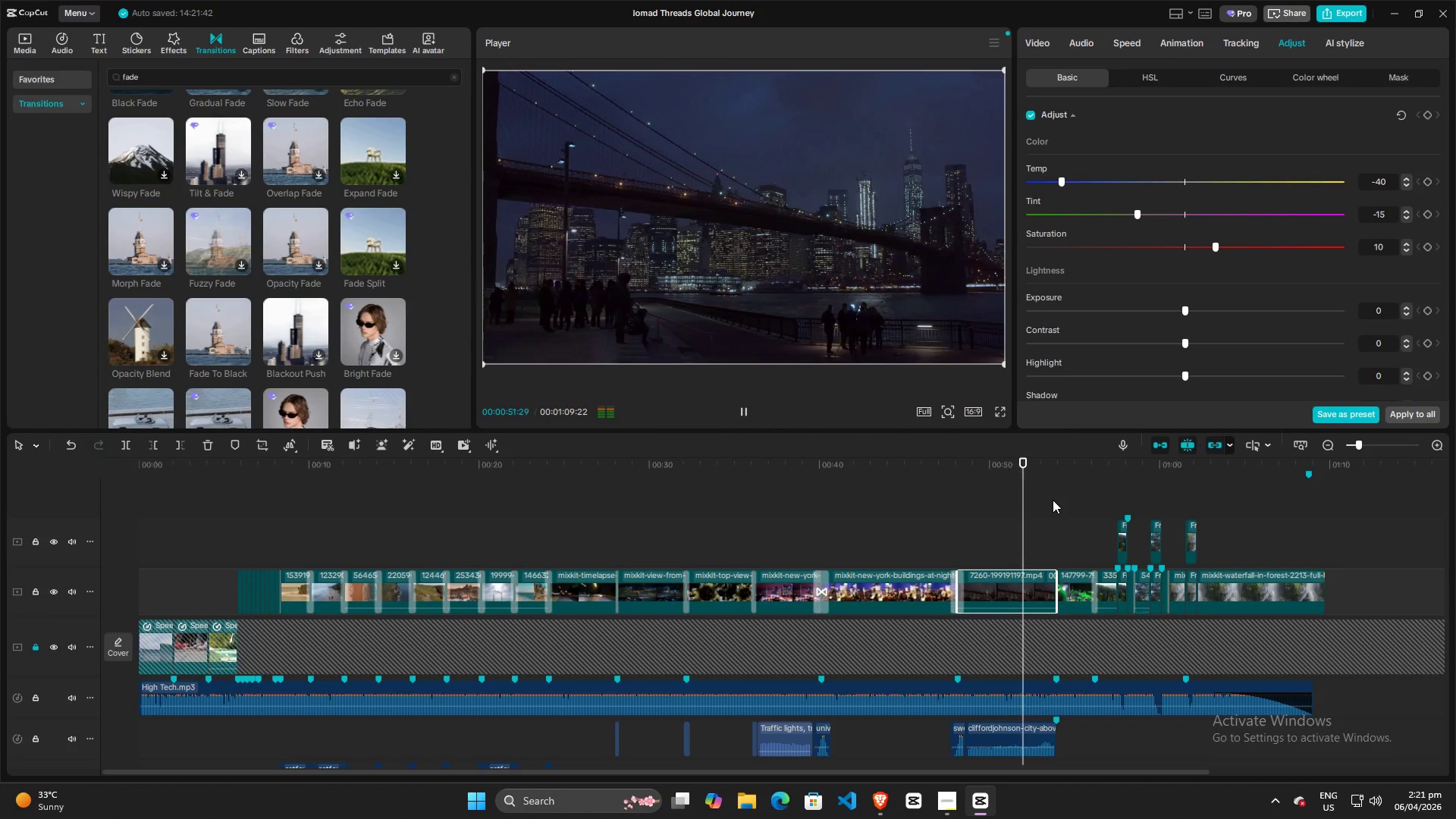 
key(Space)
 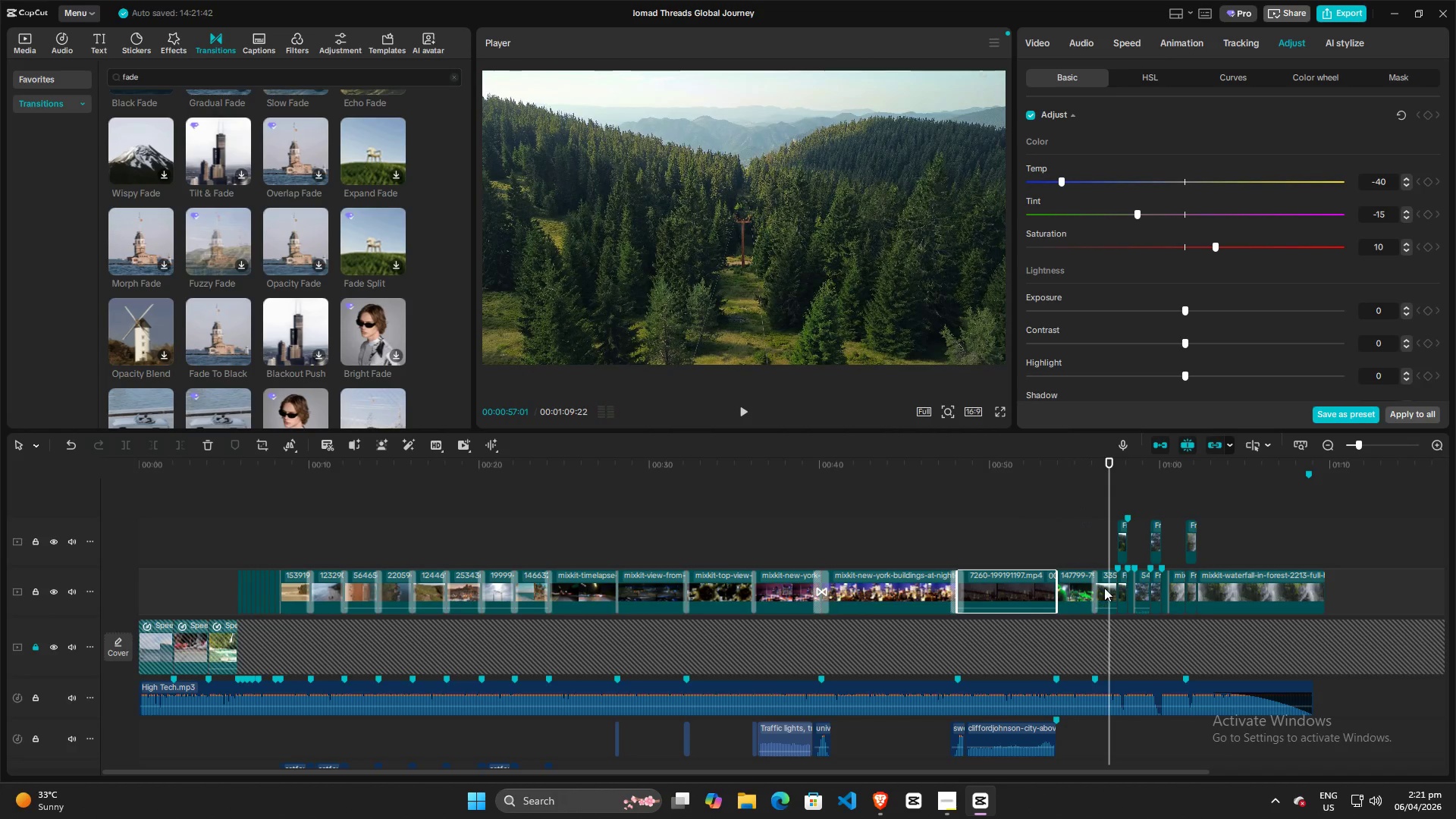 
left_click([1104, 588])
 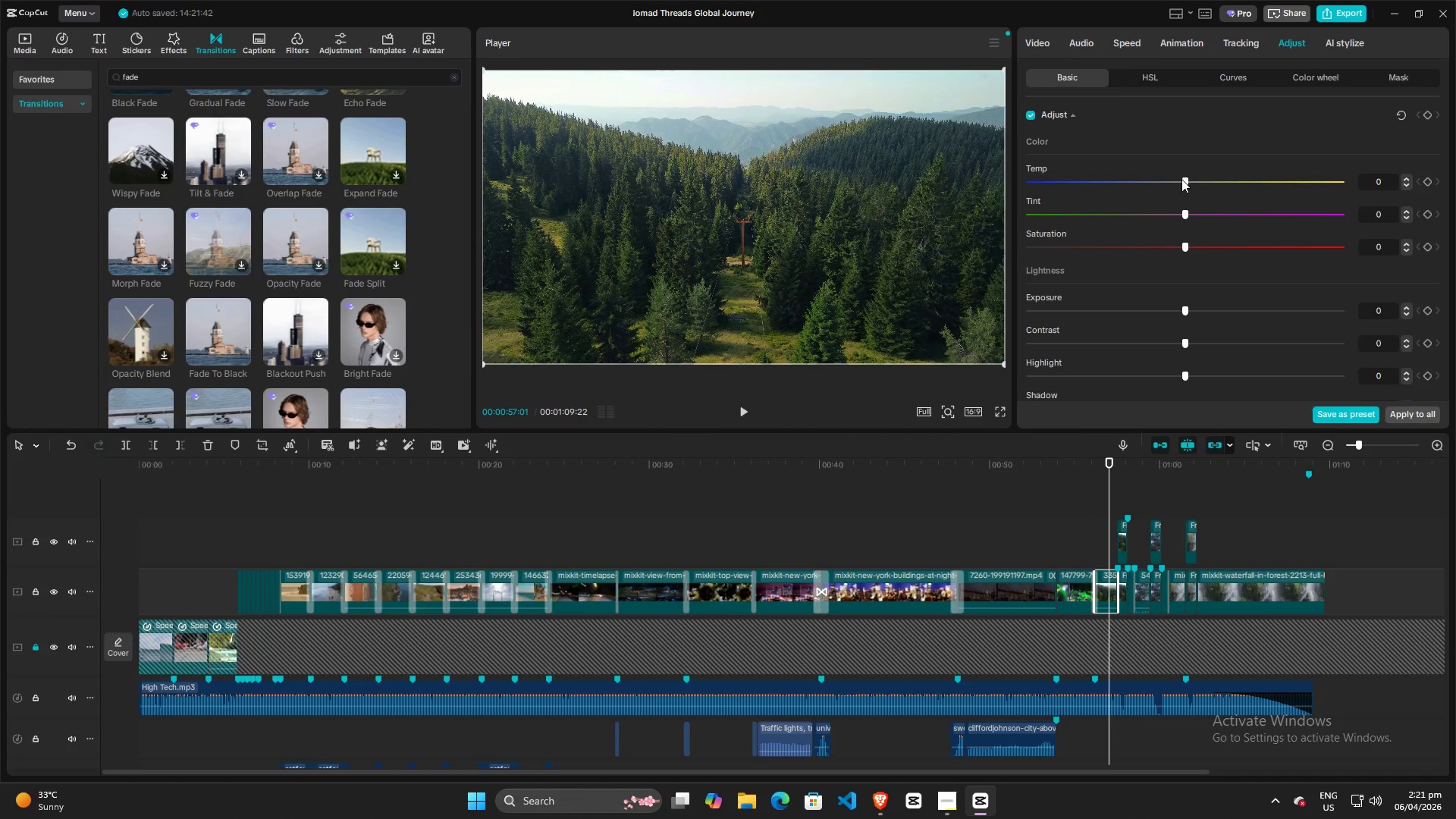 
left_click_drag(start_coordinate=[1183, 179], to_coordinate=[1059, 174])
 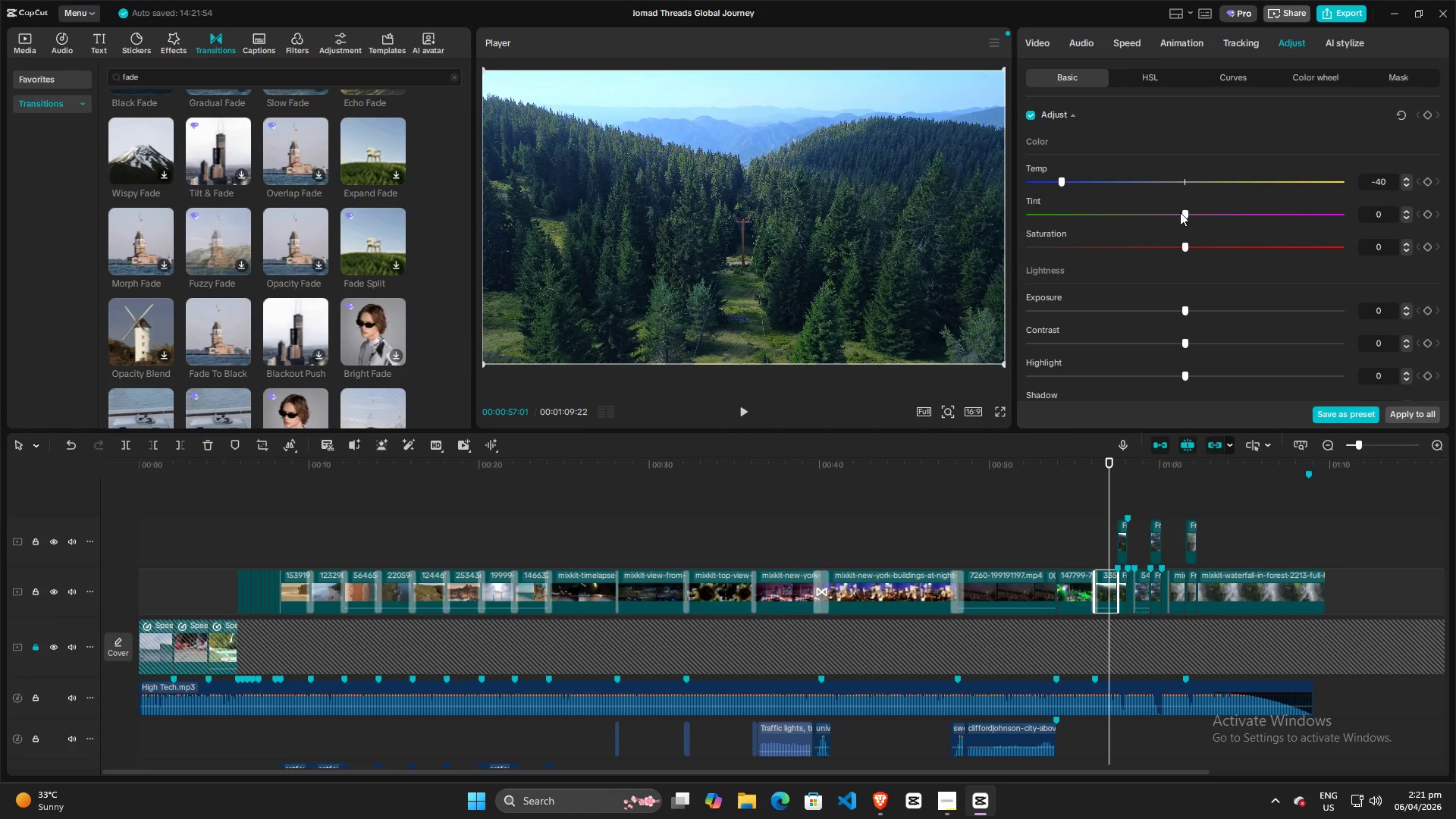 
left_click_drag(start_coordinate=[1183, 212], to_coordinate=[1134, 209])
 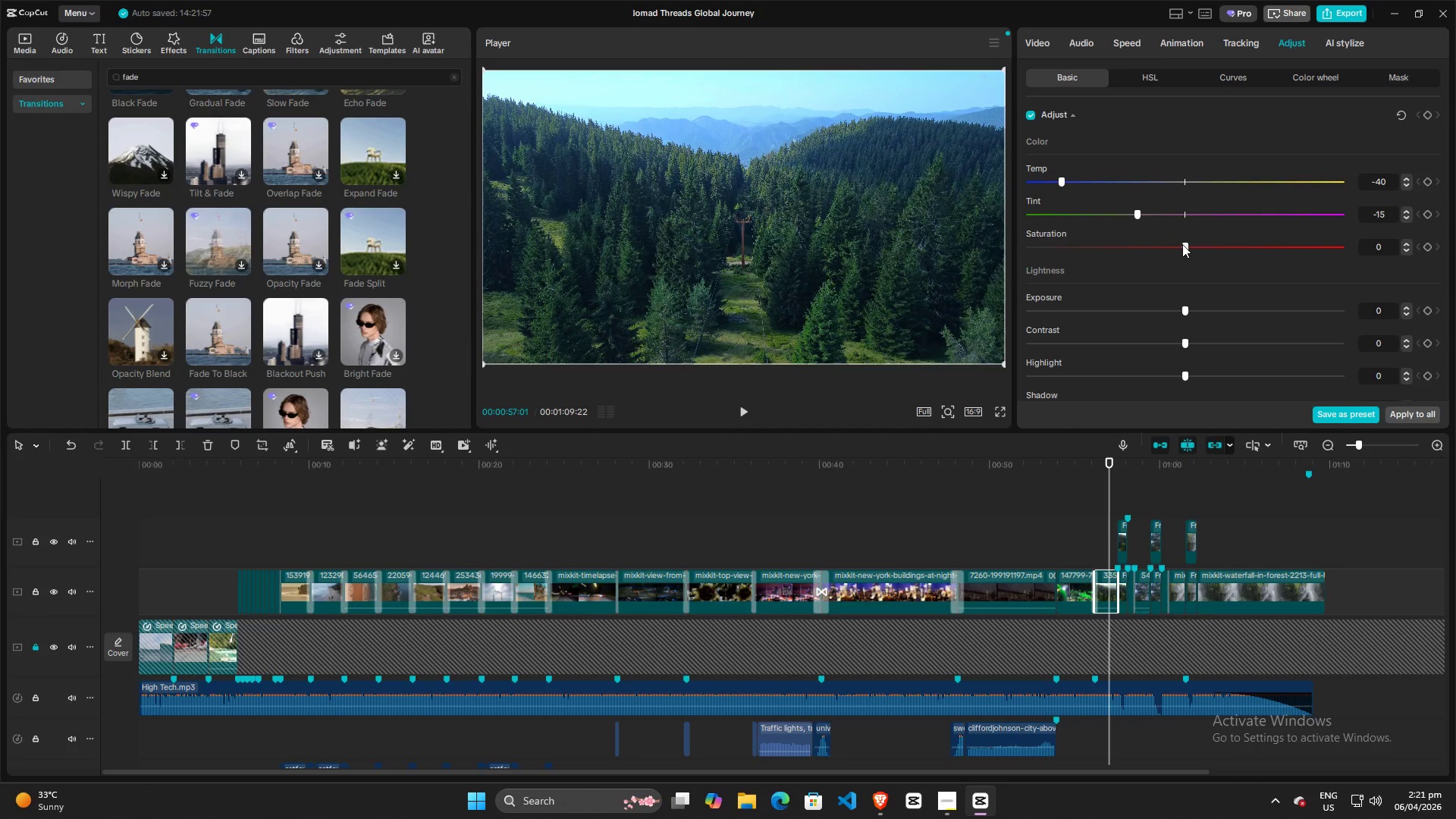 
left_click_drag(start_coordinate=[1184, 246], to_coordinate=[1213, 247])
 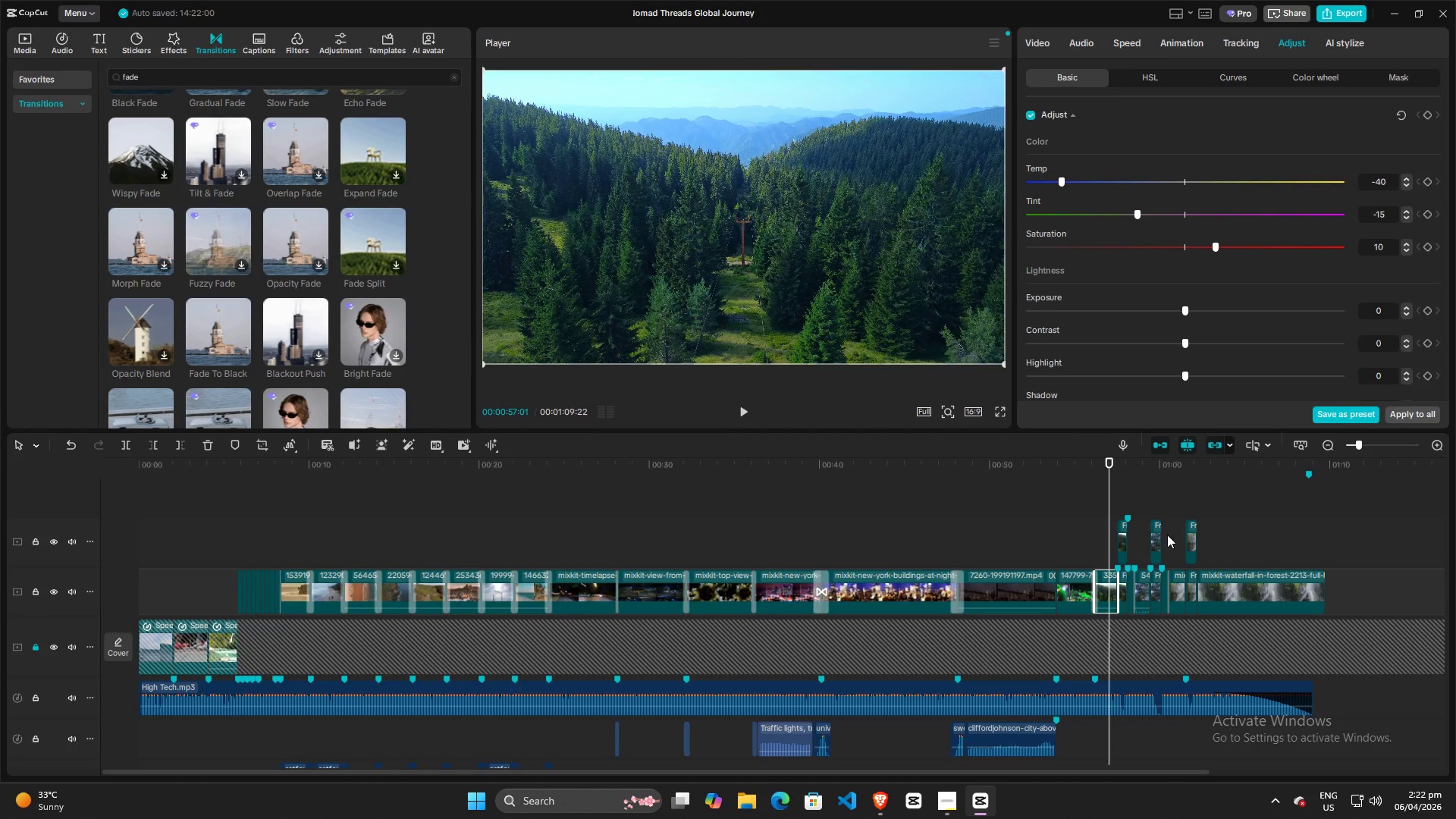 
hold_key(key=ControlLeft, duration=1.31)
scroll: coordinate [1166, 534], scroll_direction: up, amount: 24.0
 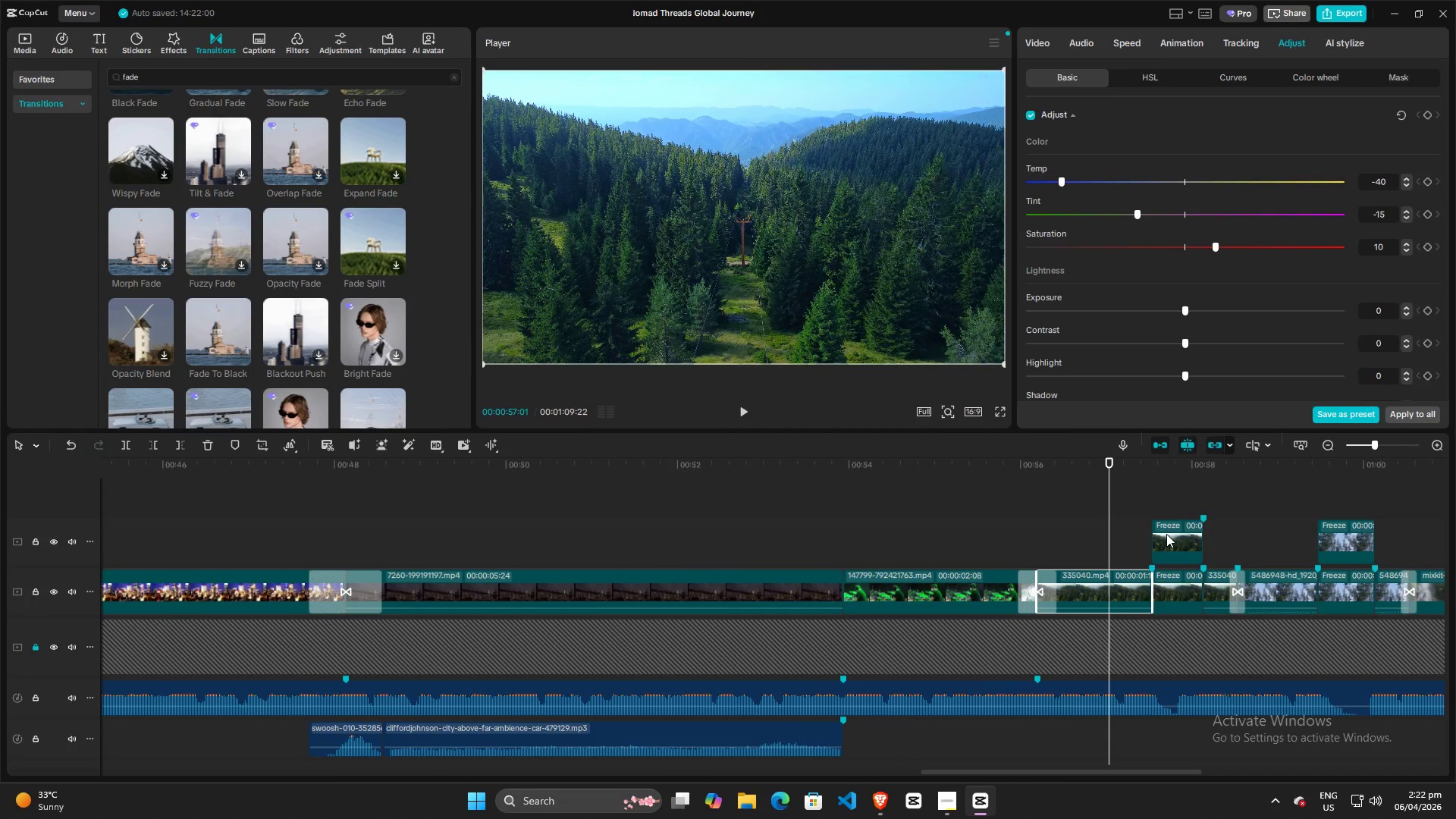 
left_click([1166, 534])
 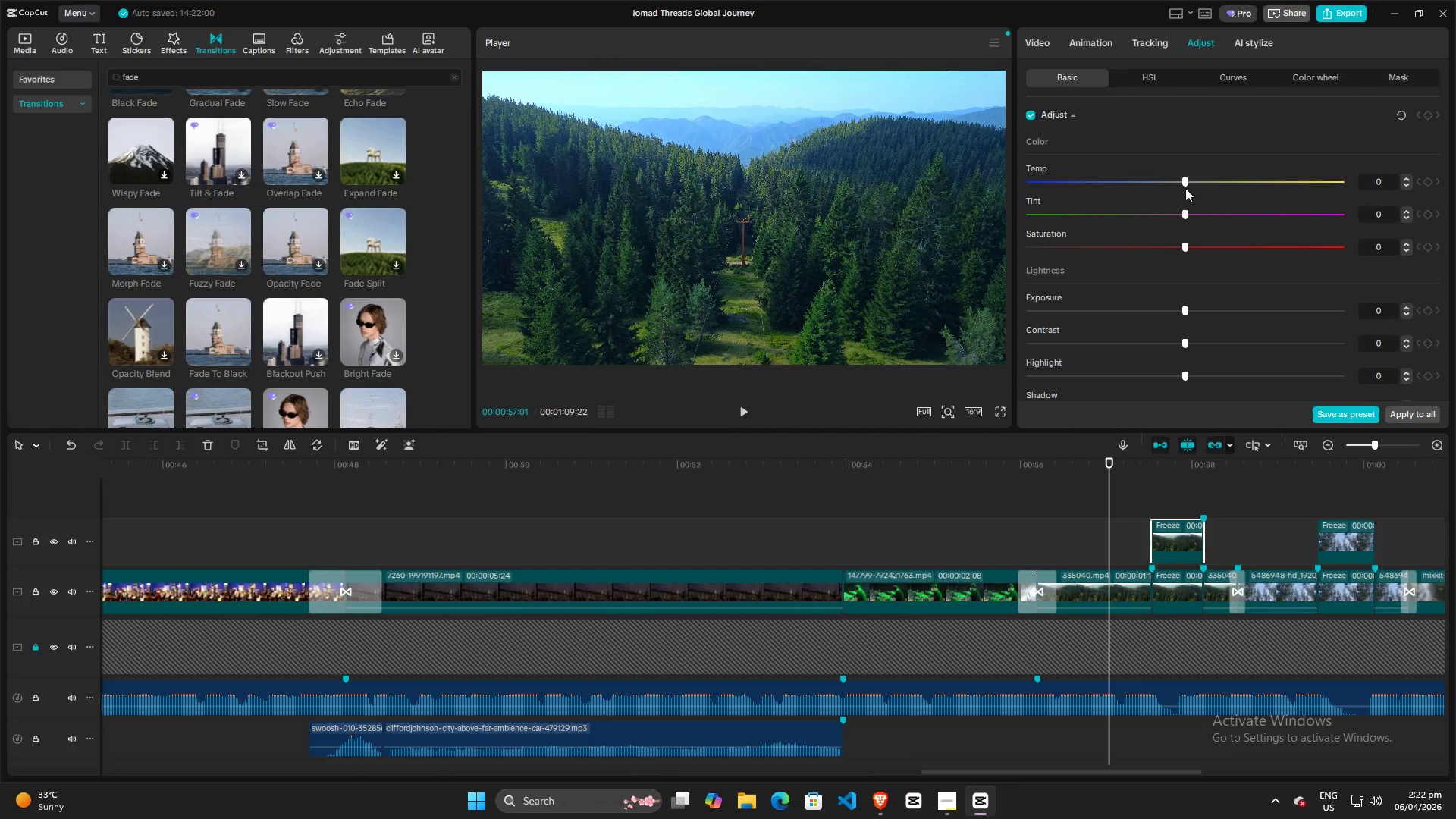 
left_click_drag(start_coordinate=[1185, 182], to_coordinate=[1058, 176])
 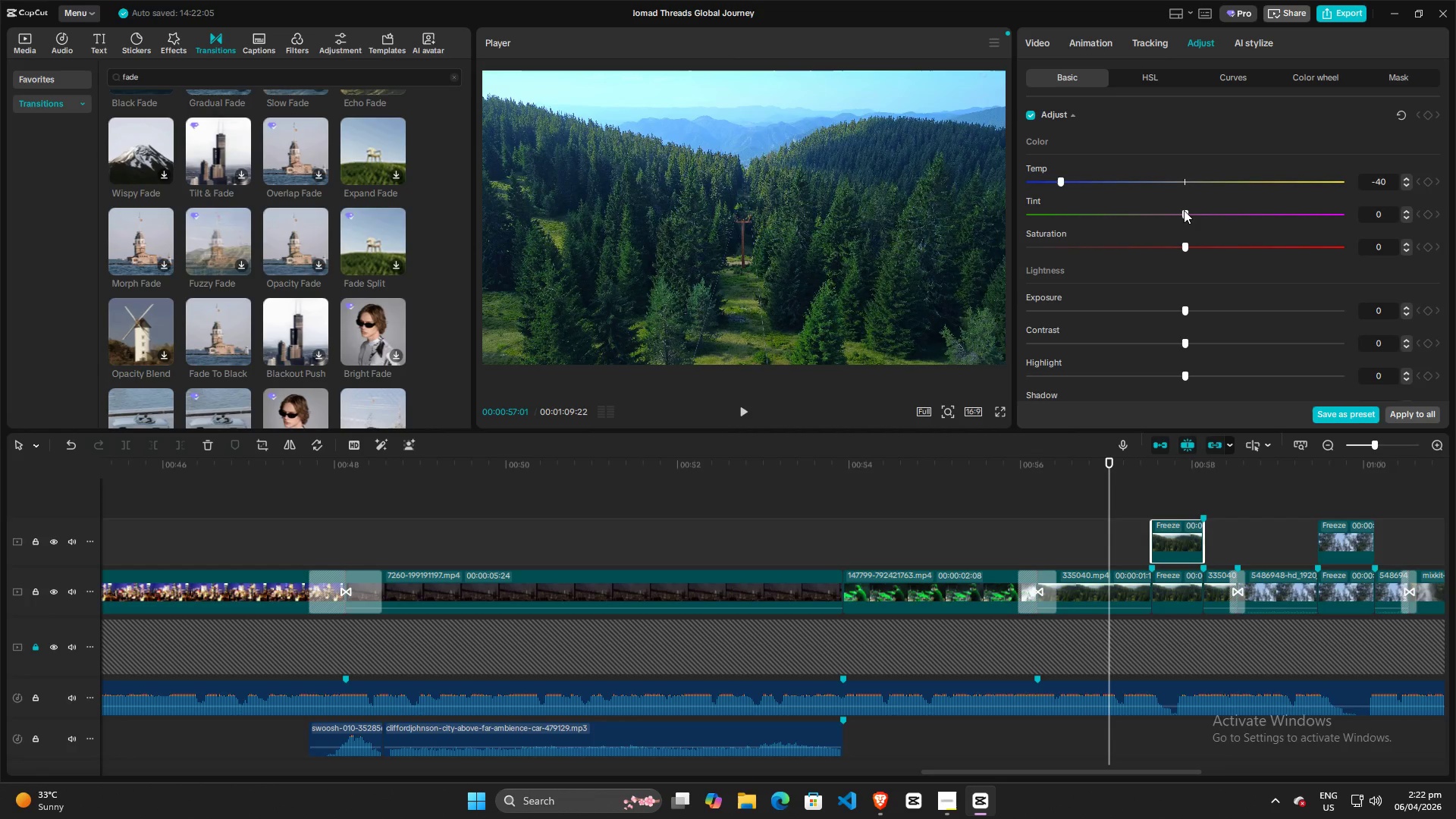 
left_click_drag(start_coordinate=[1183, 210], to_coordinate=[1138, 210])
 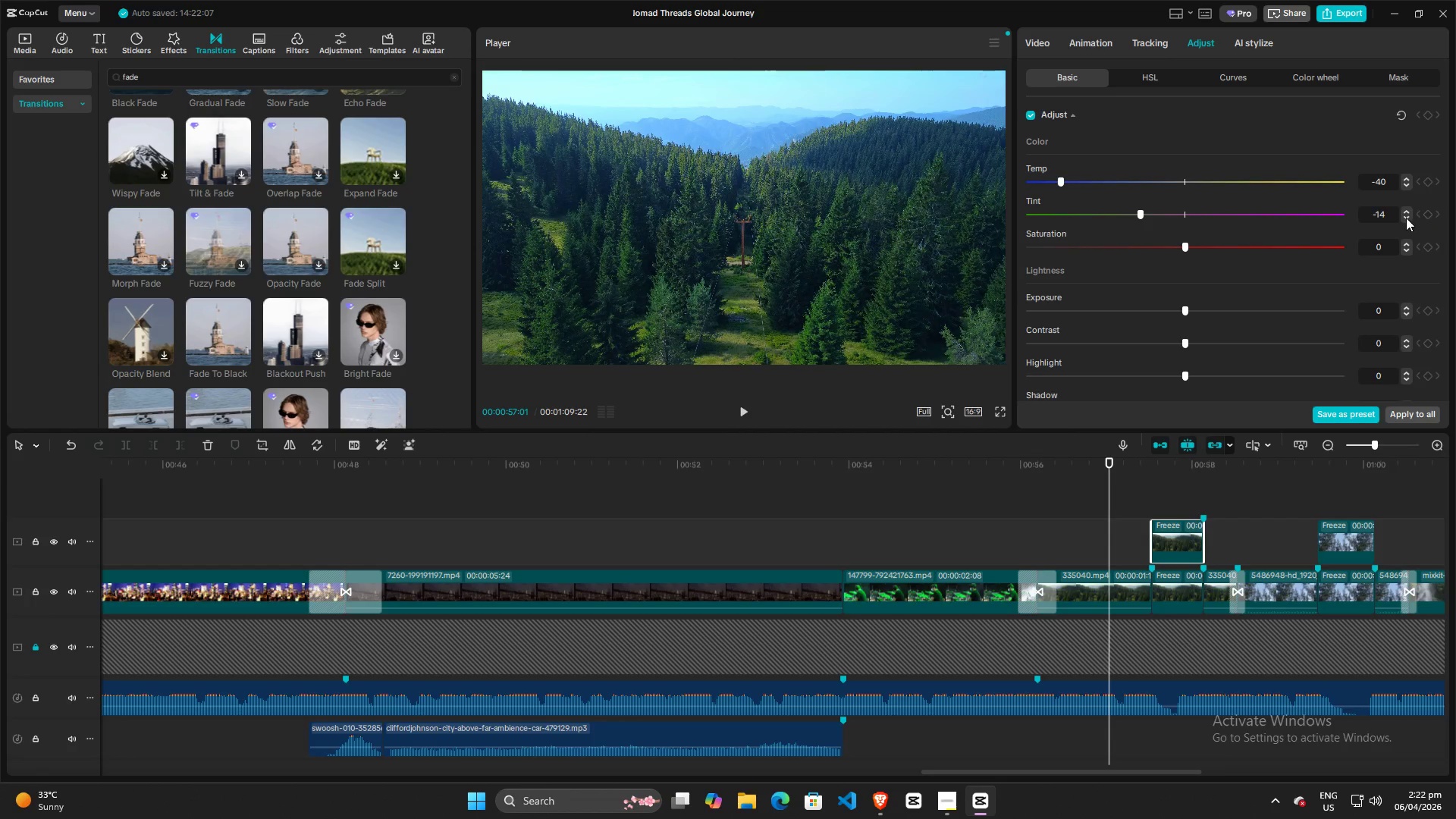 
left_click([1407, 219])
 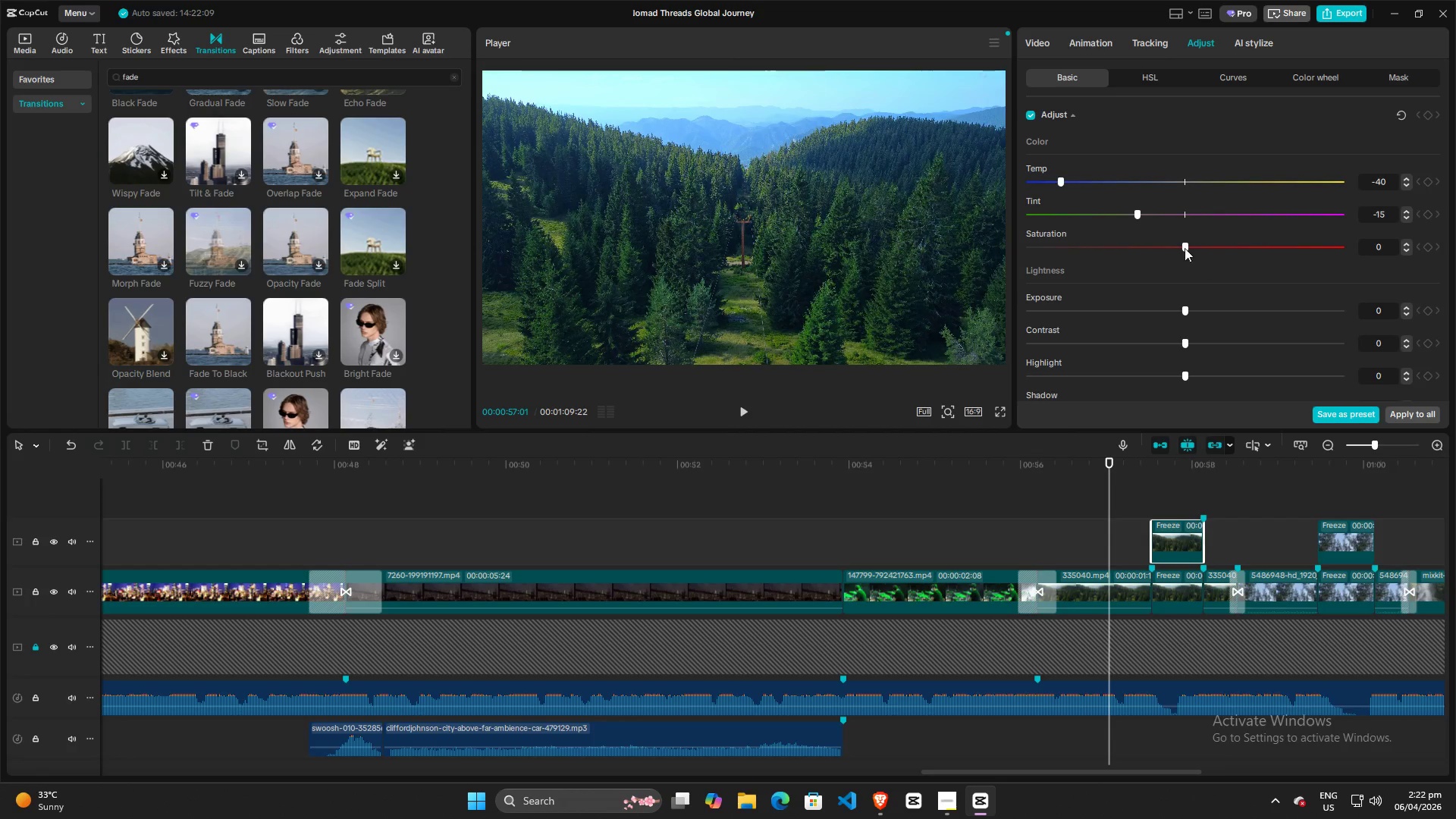 
left_click_drag(start_coordinate=[1183, 247], to_coordinate=[1213, 253])
 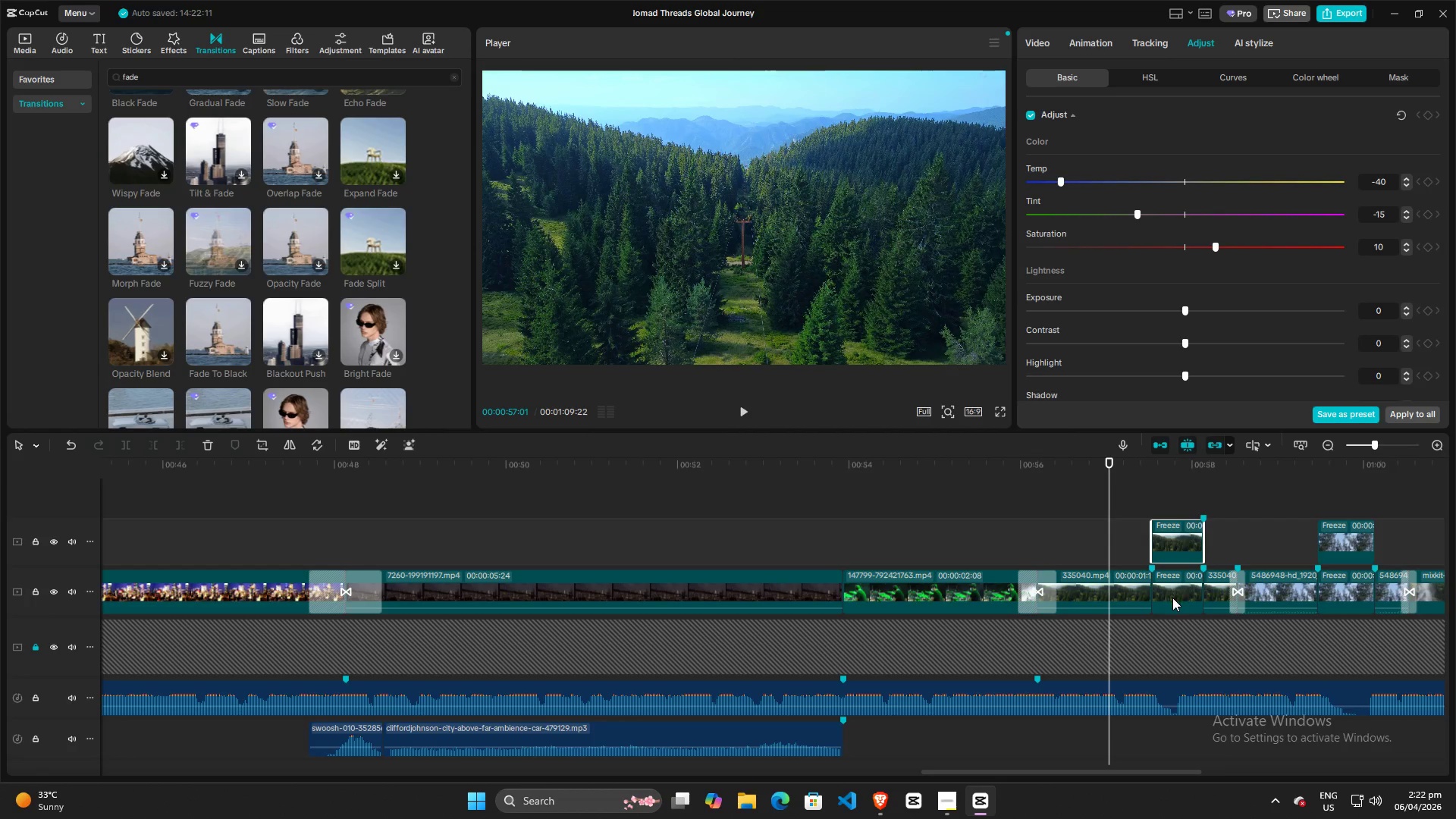 
left_click([1172, 598])
 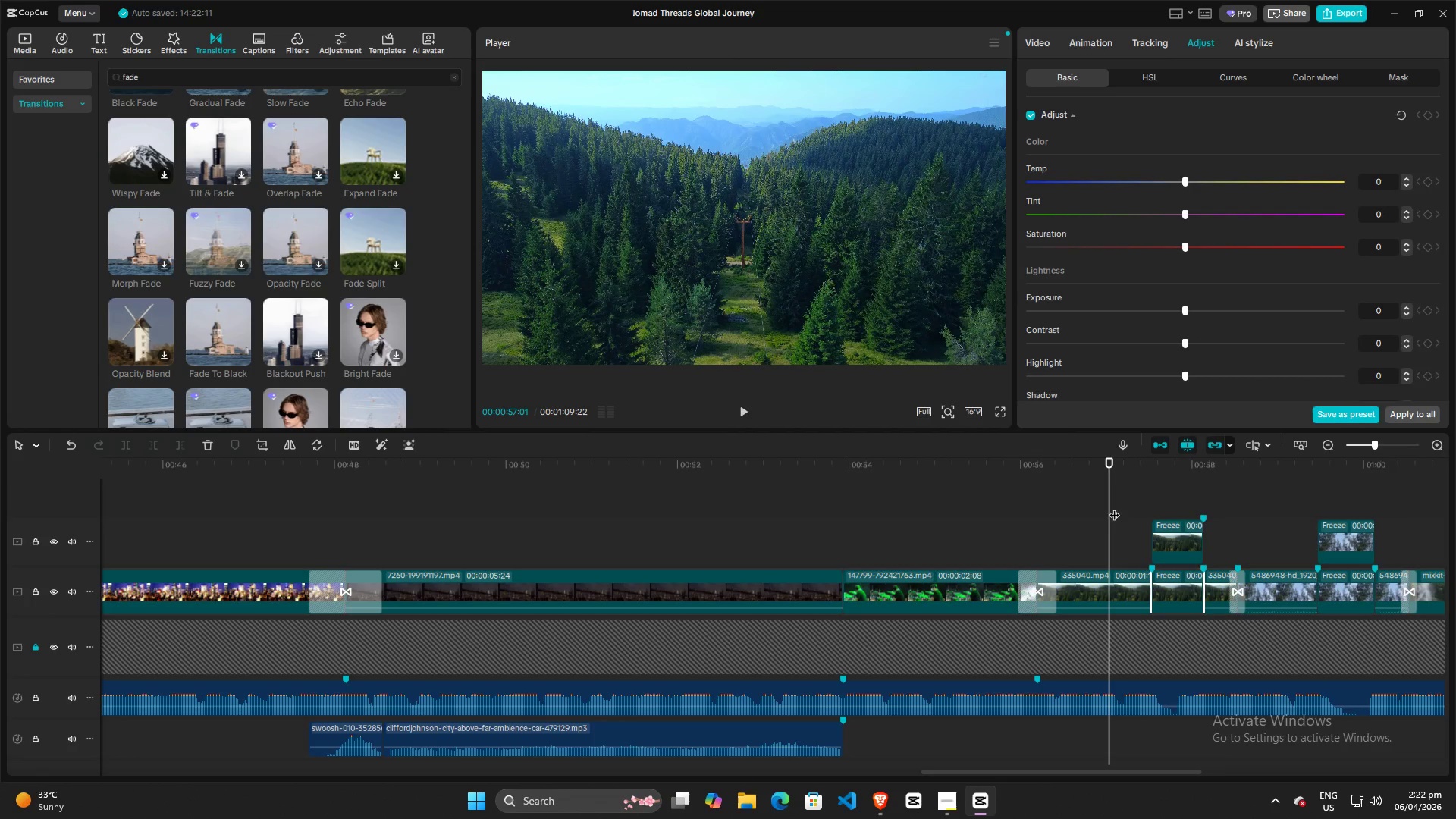 
left_click([1094, 504])
 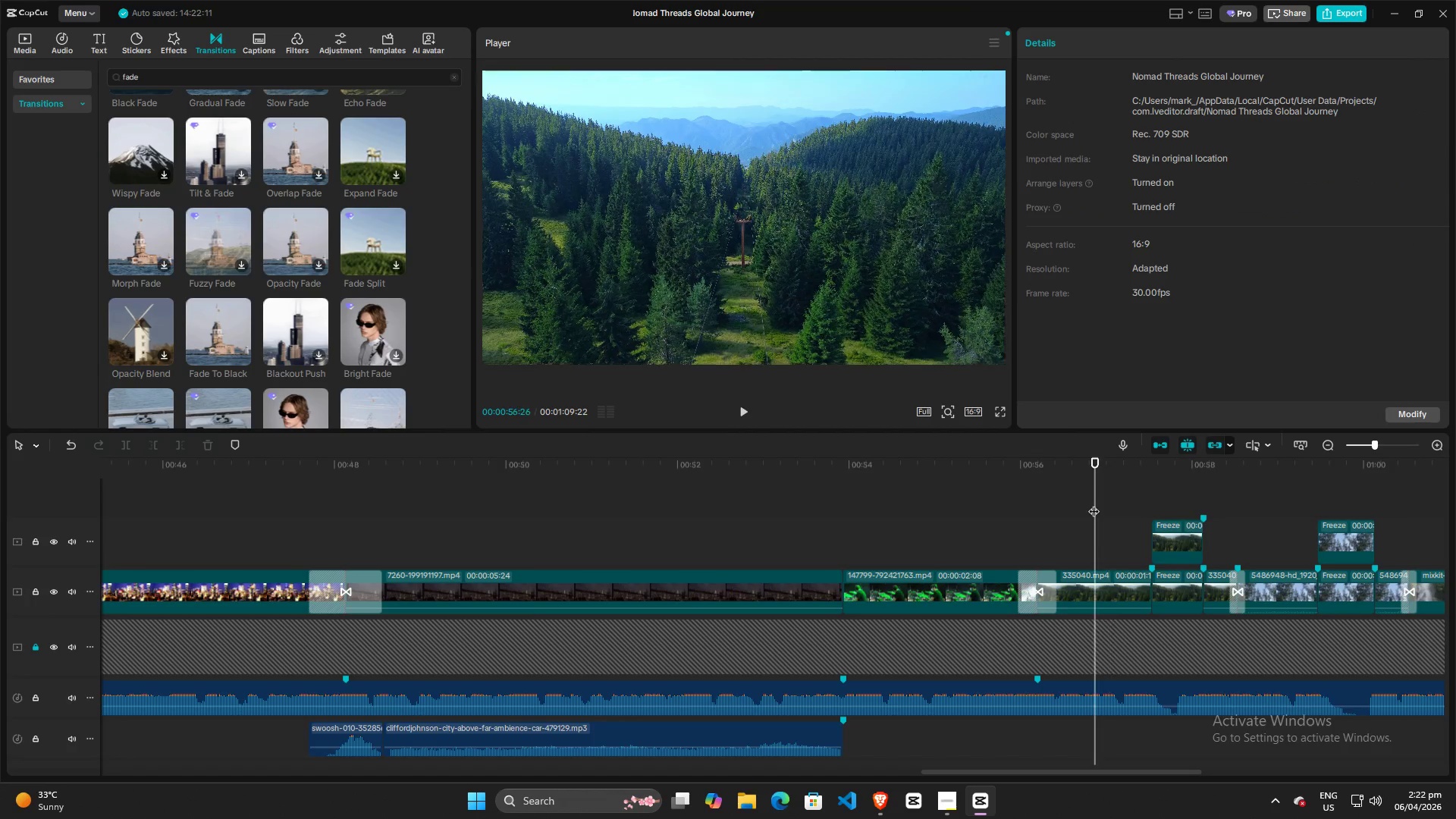 
key(Space)
 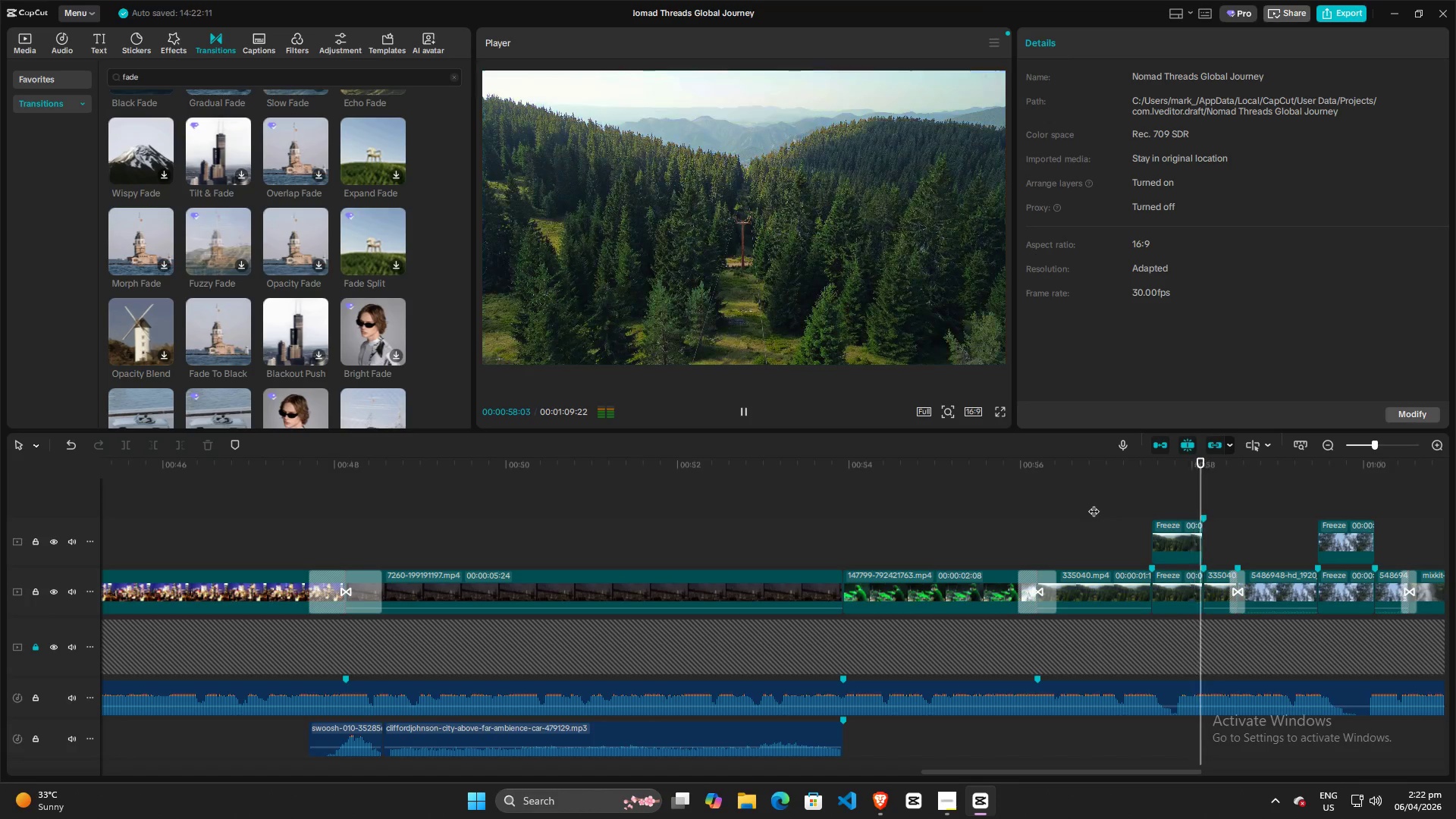 
key(Space)
 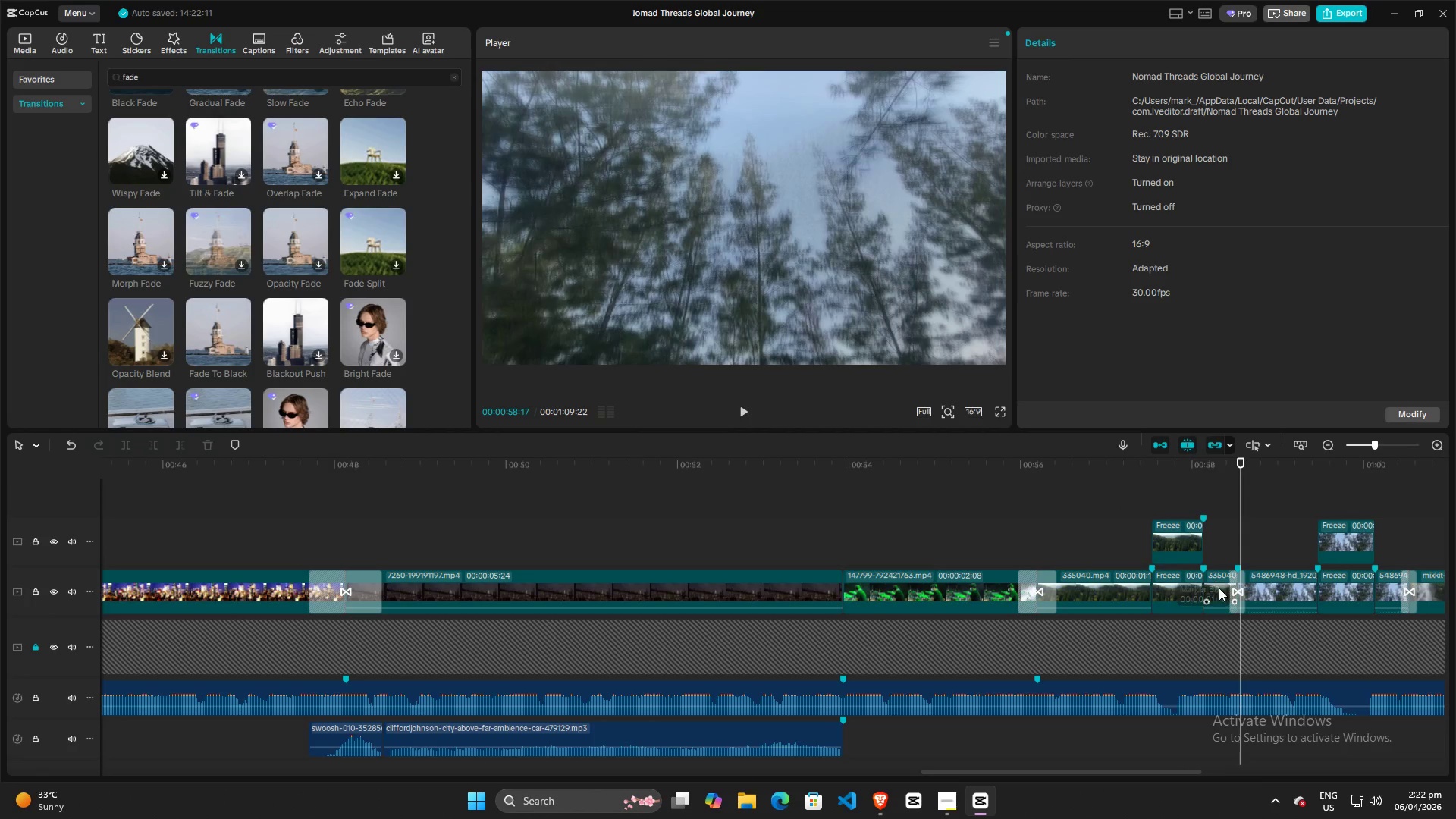 
left_click([1223, 590])
 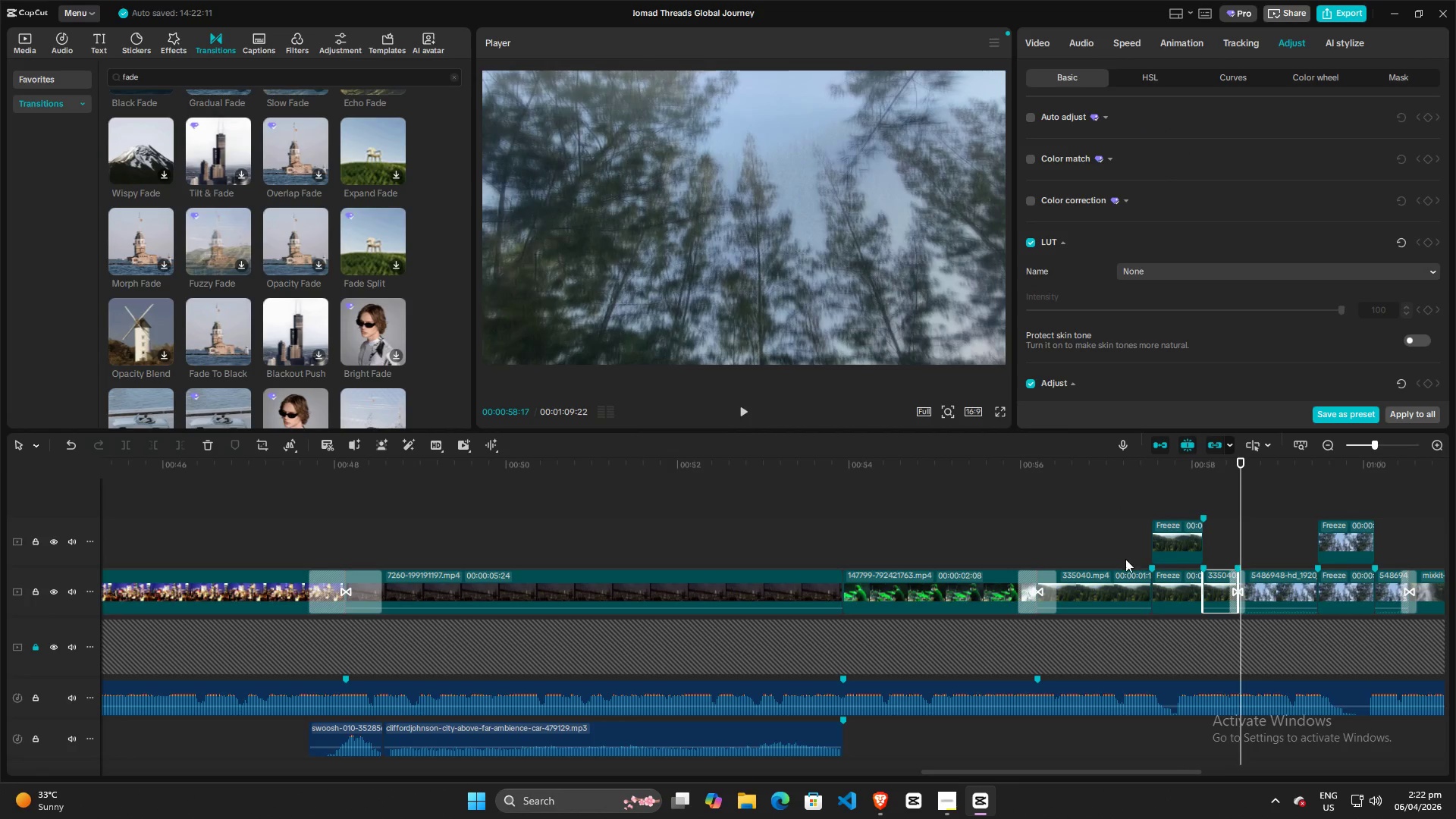 
left_click([1118, 595])
 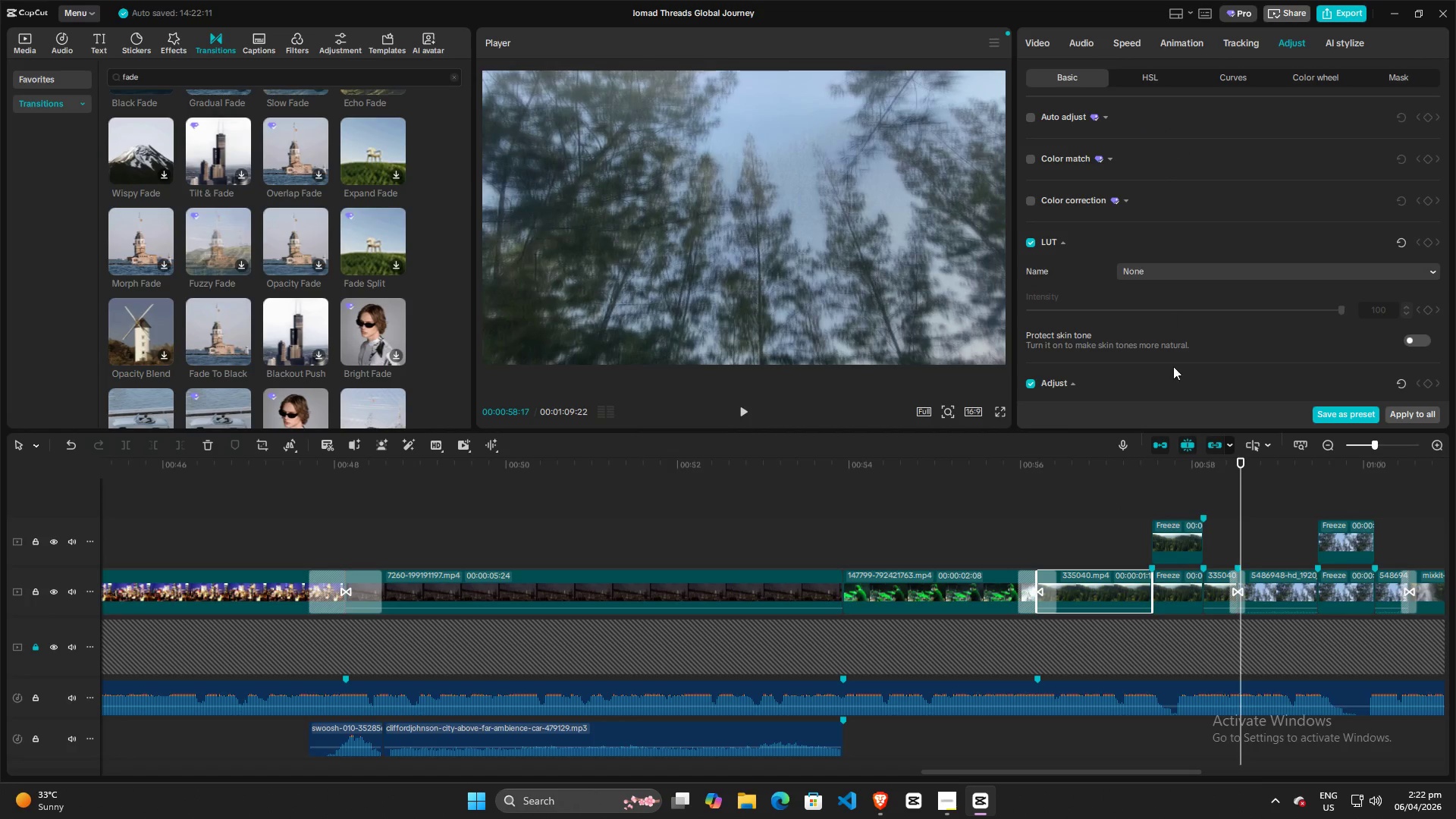 
scroll: coordinate [1191, 333], scroll_direction: down, amount: 11.0
 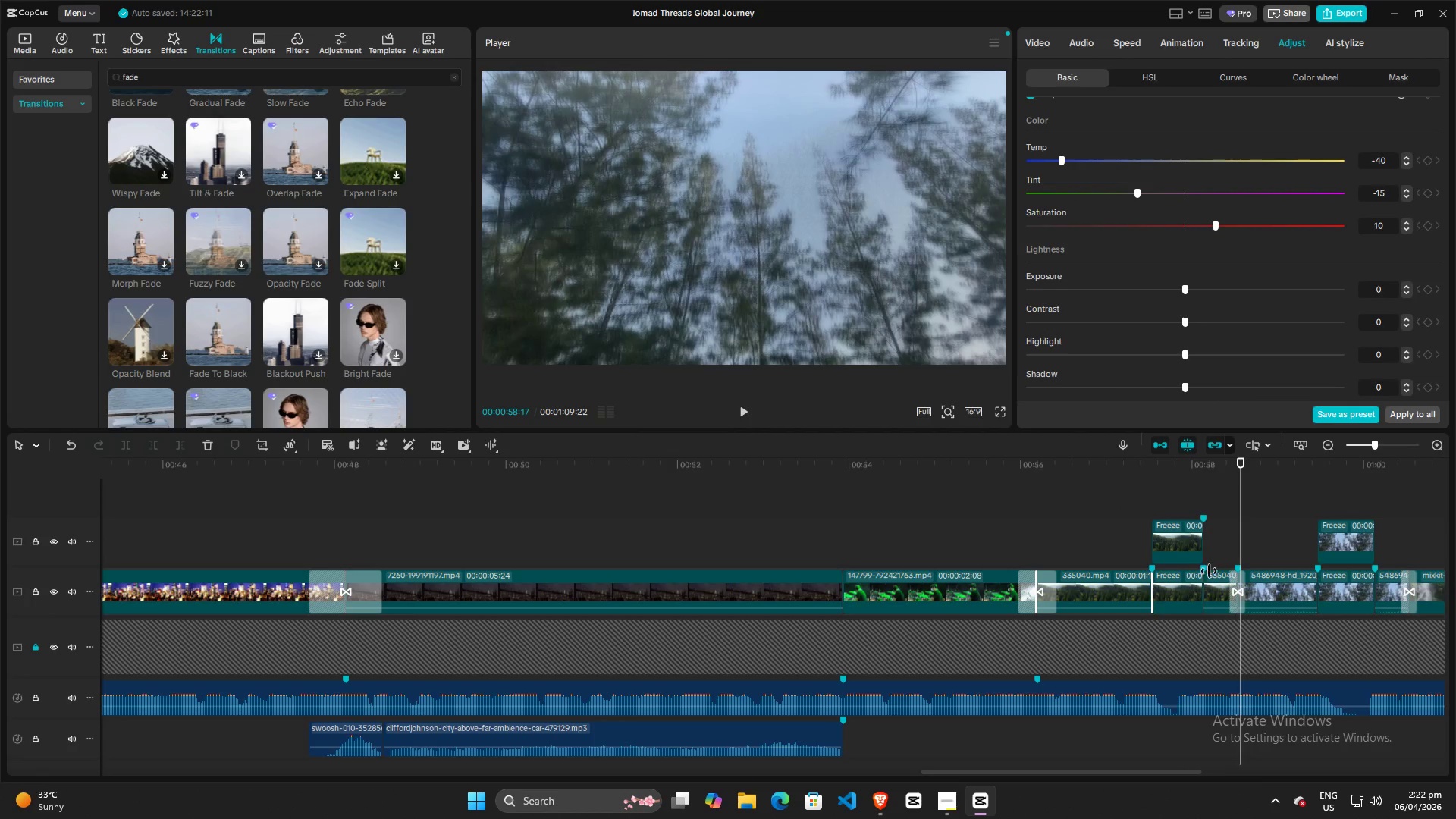 
left_click([1221, 585])
 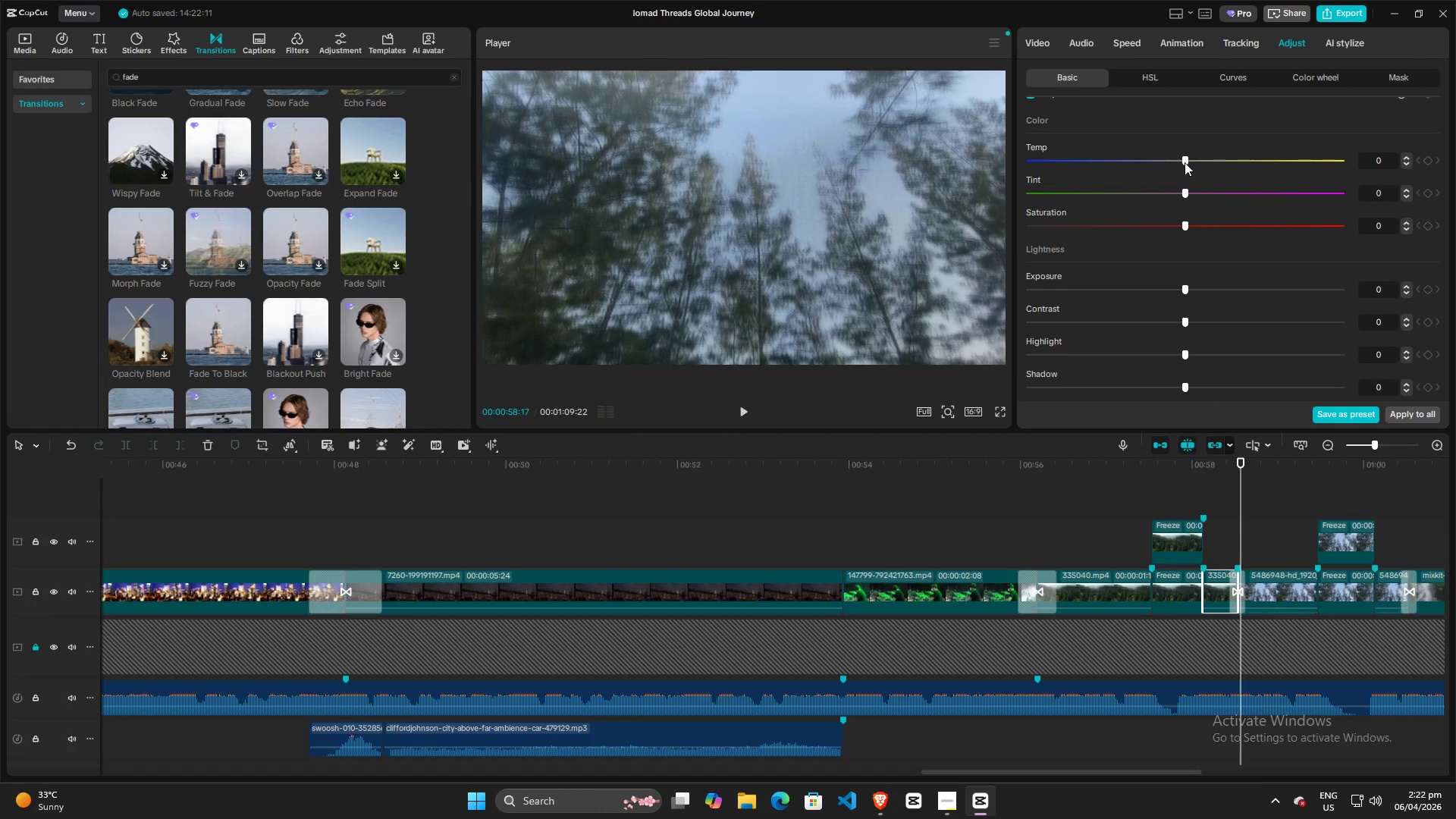 
left_click_drag(start_coordinate=[1185, 165], to_coordinate=[1058, 164])
 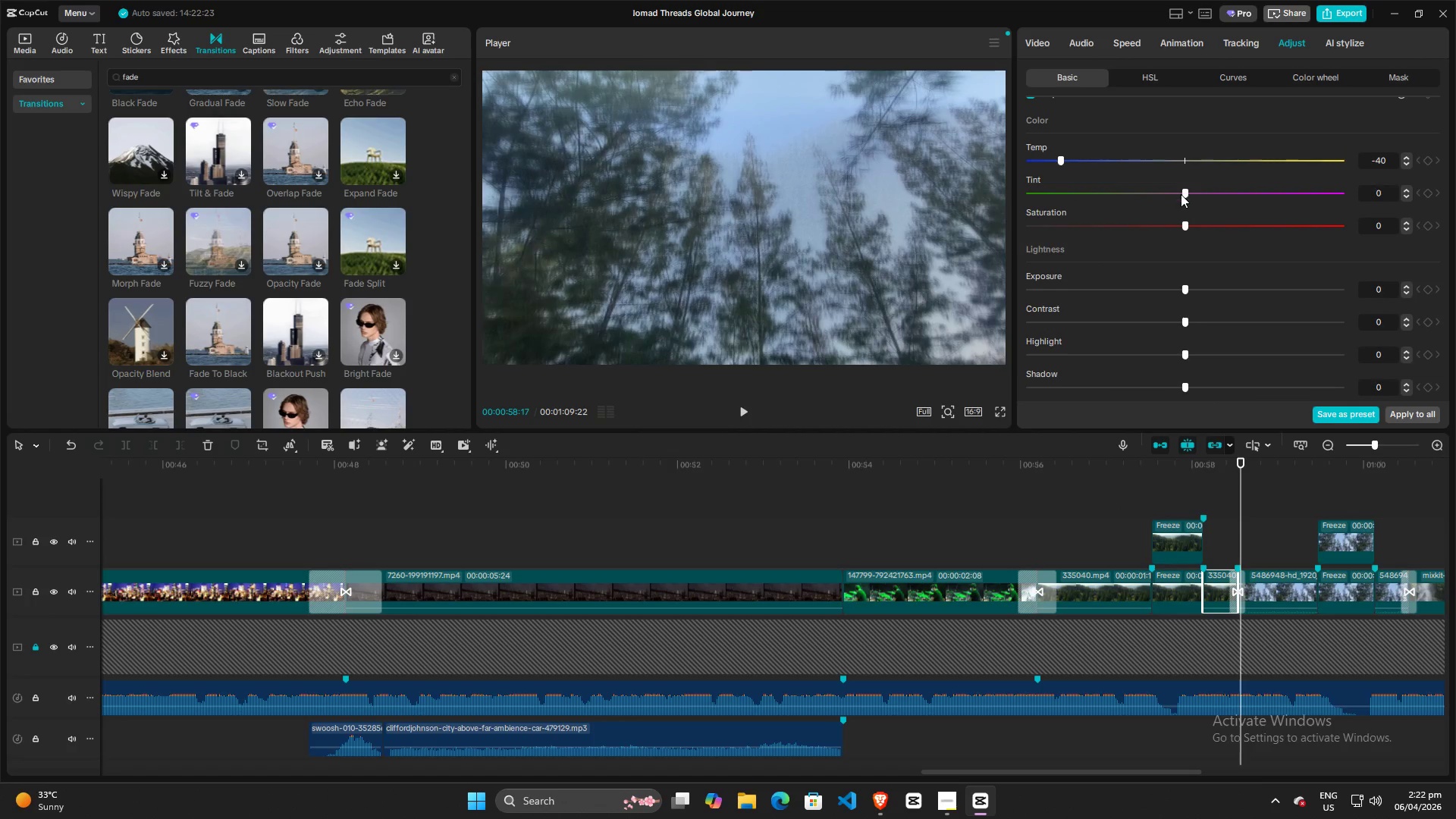 
left_click_drag(start_coordinate=[1181, 194], to_coordinate=[1136, 190])
 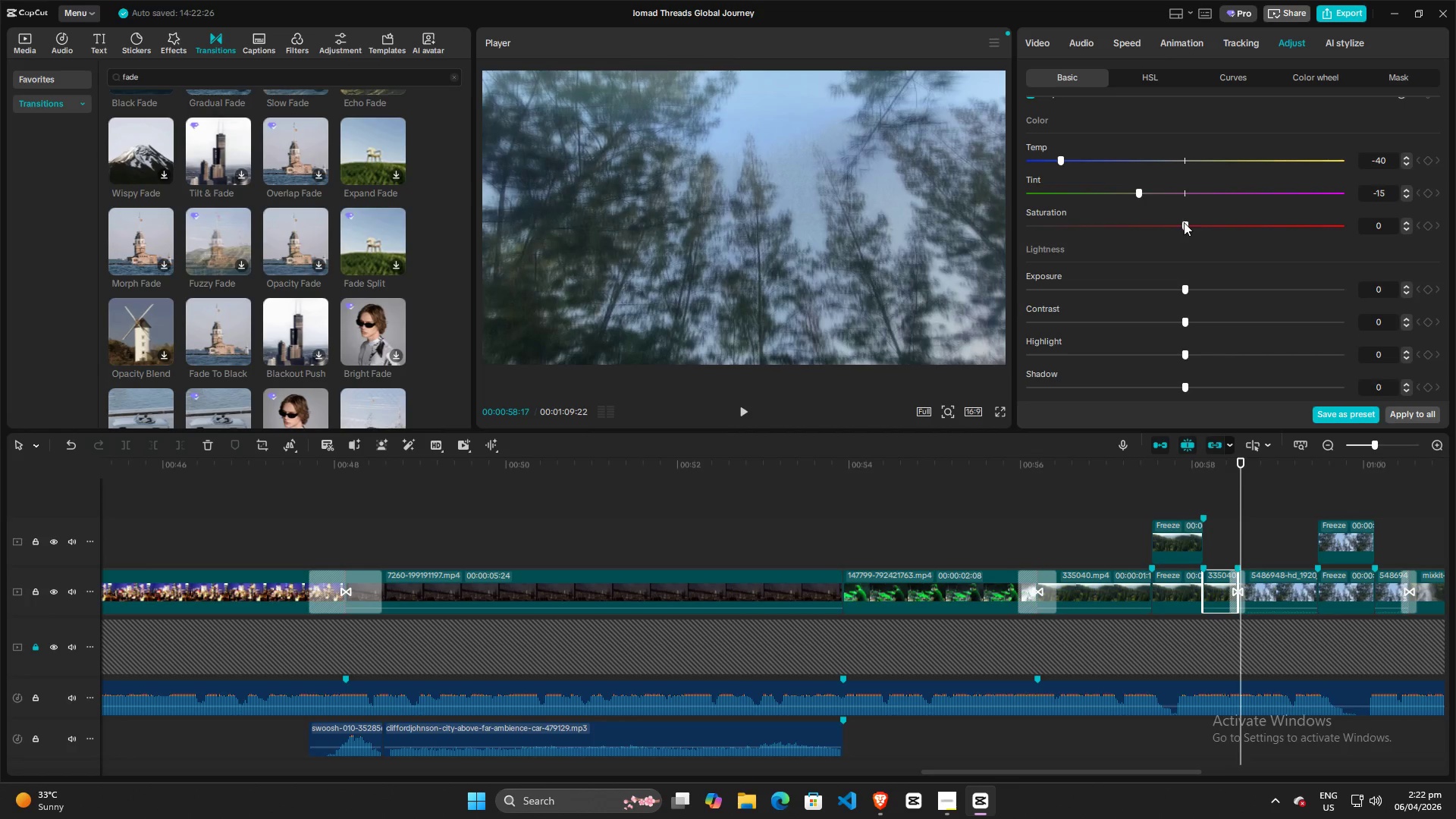 
left_click_drag(start_coordinate=[1186, 223], to_coordinate=[1213, 223])
 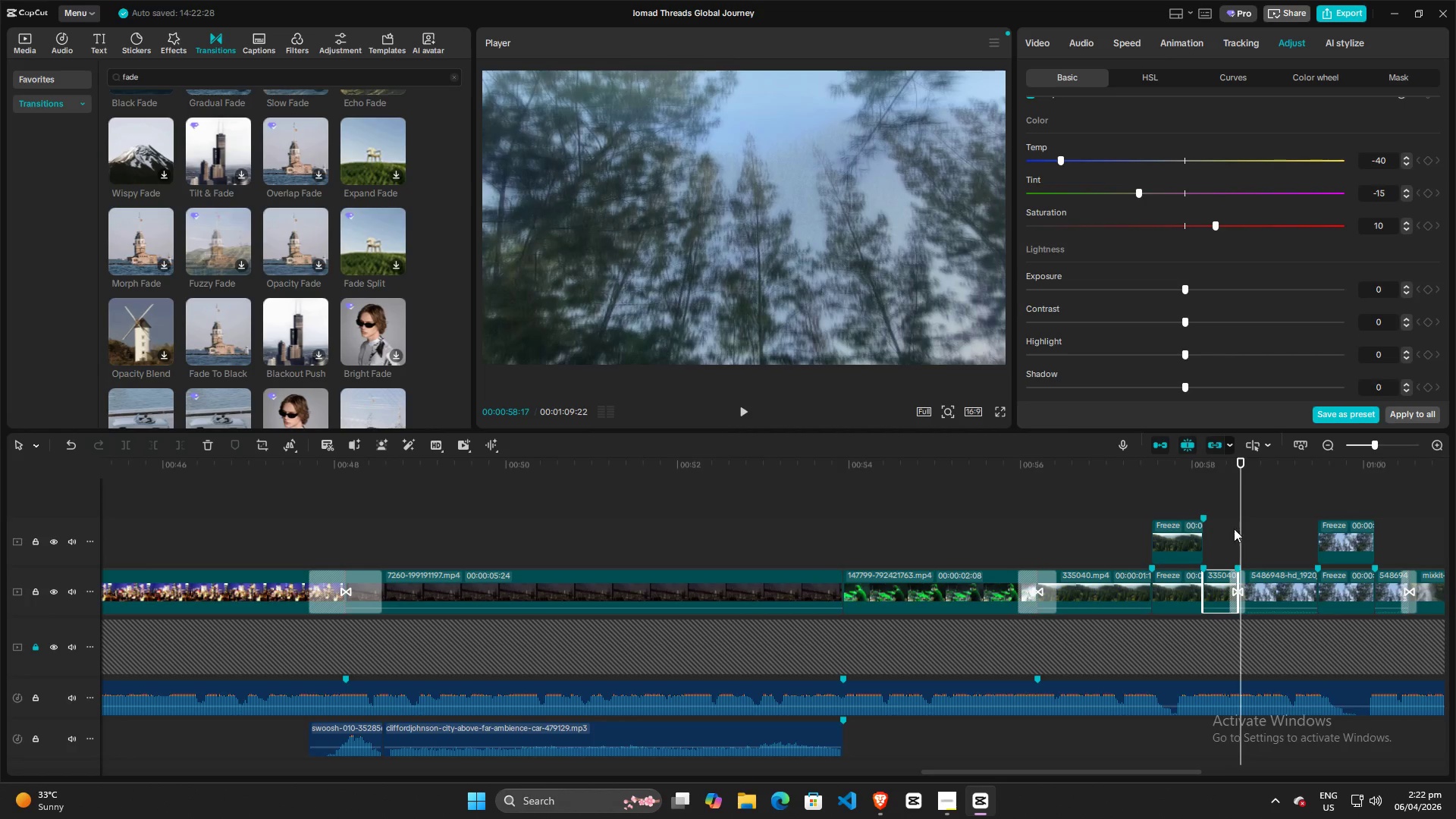 
left_click([1224, 530])
 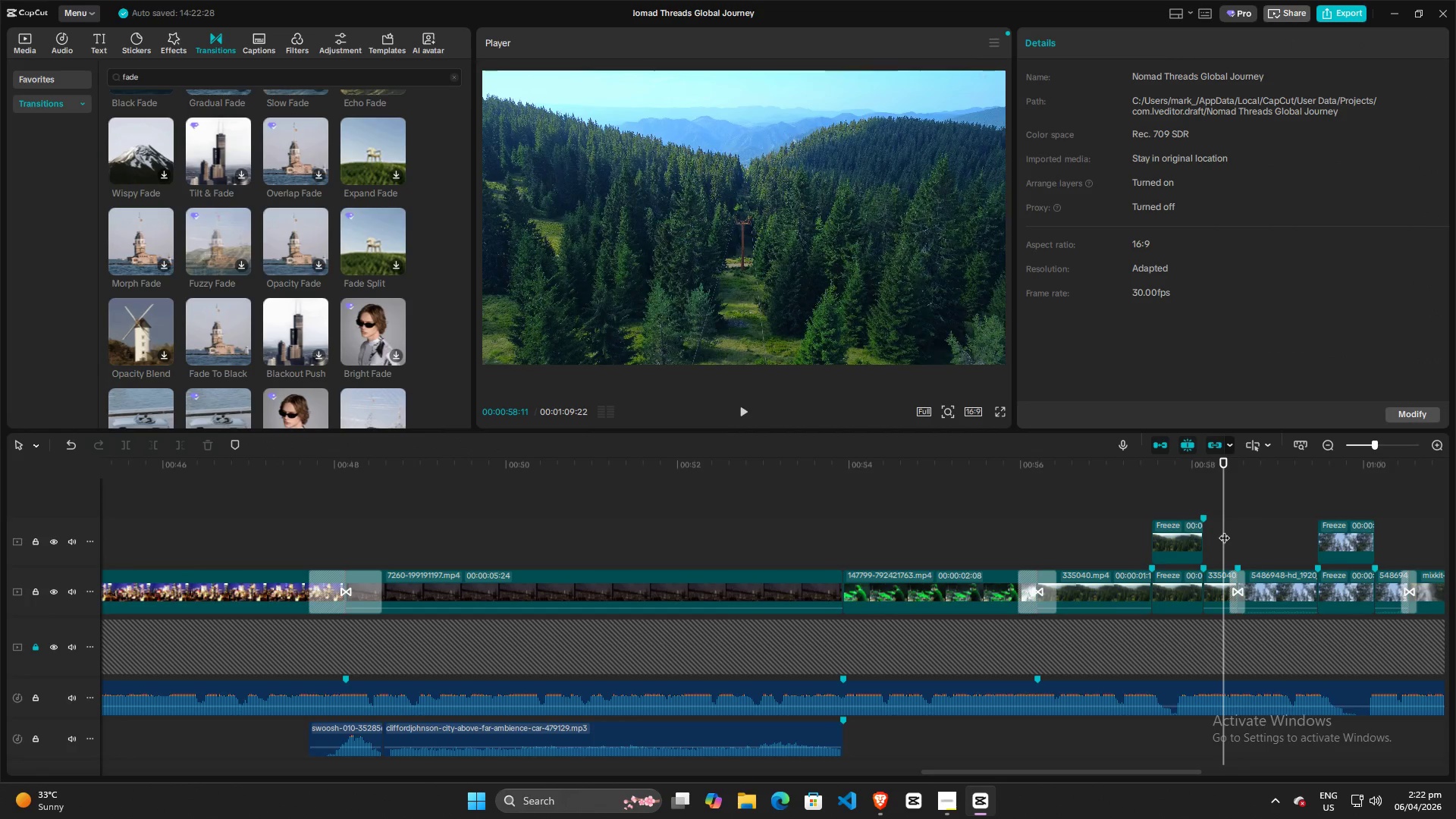 
key(Space)
 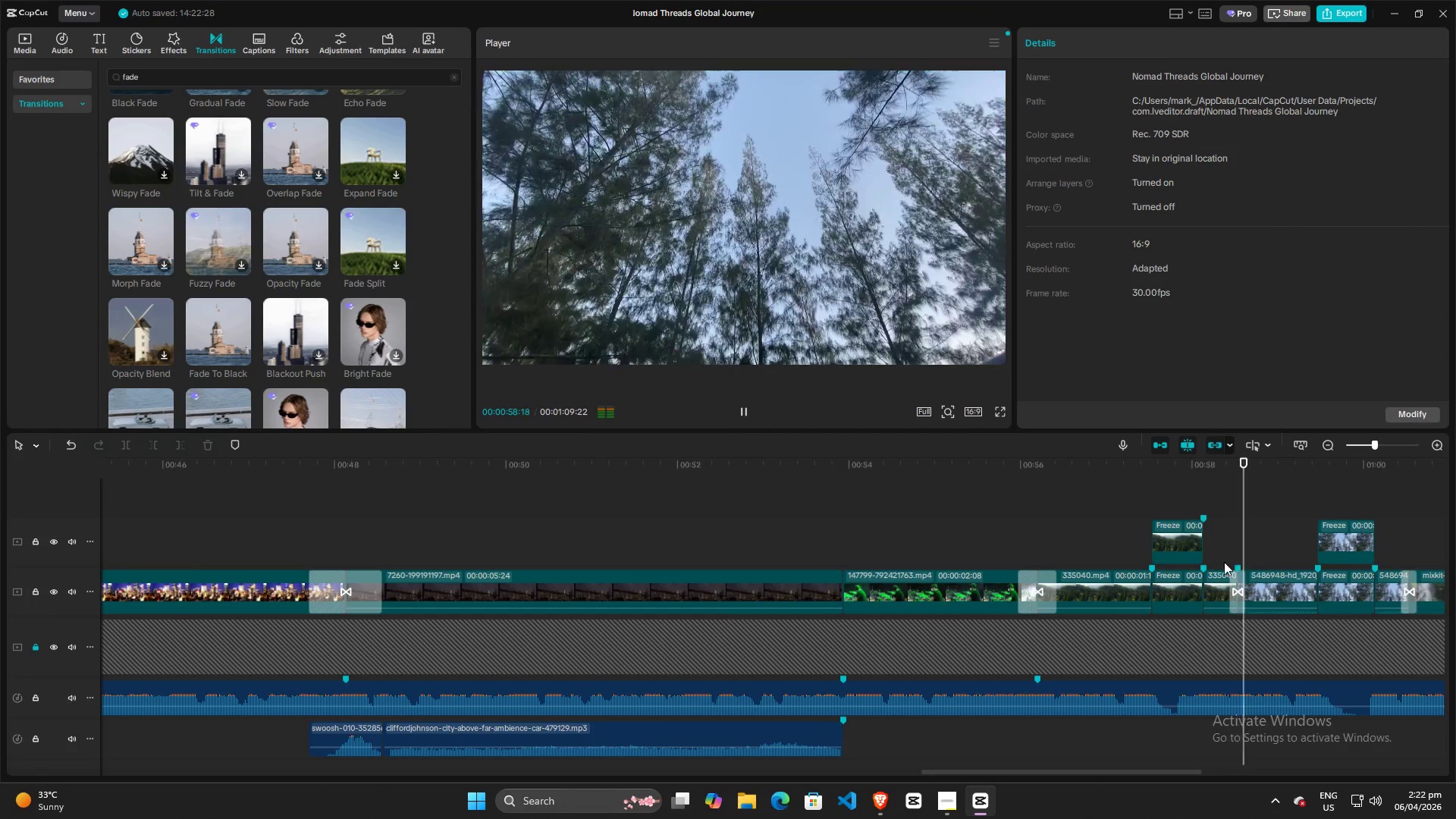 
key(Space)
 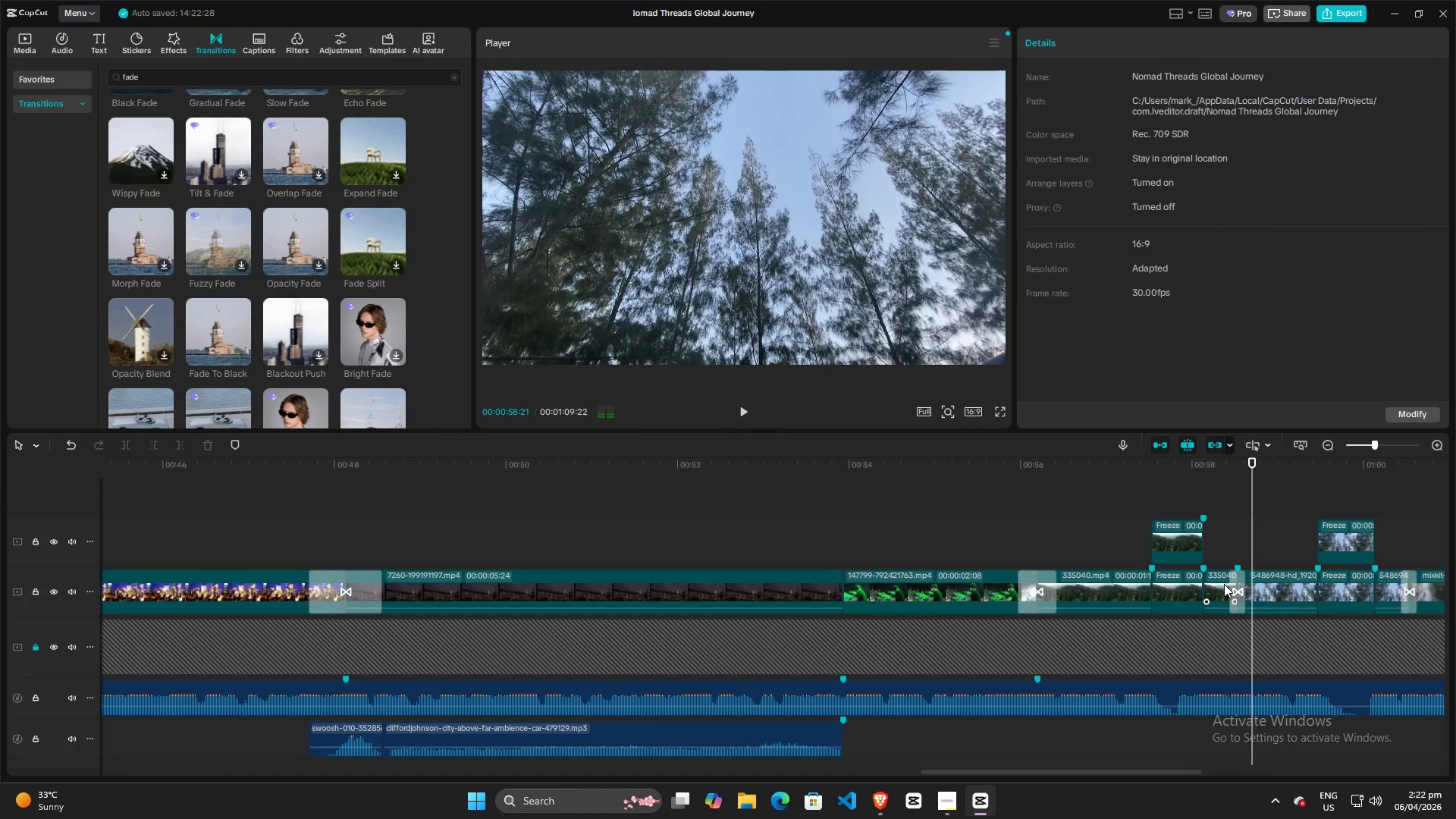 
left_click([1222, 585])
 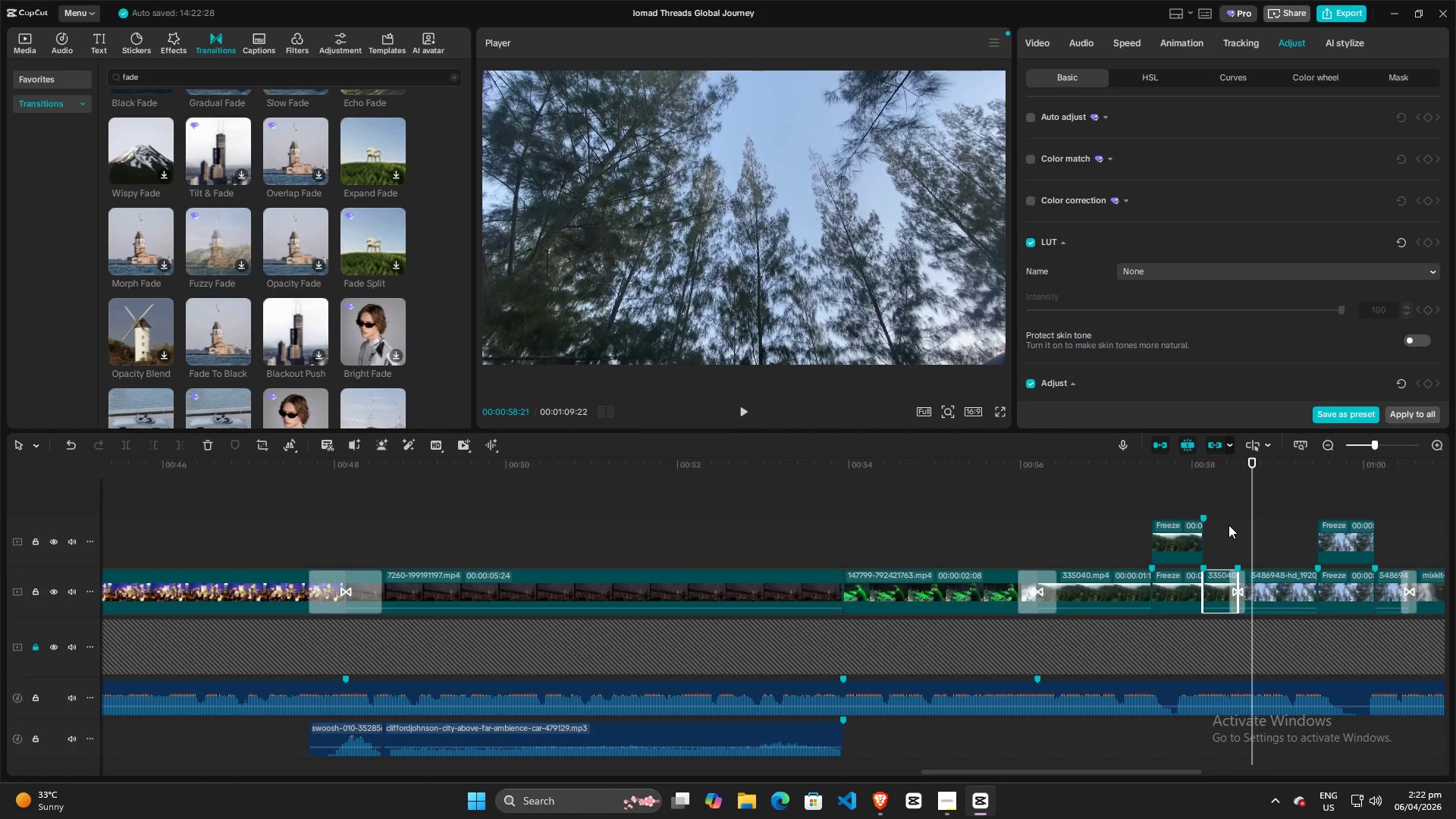 
scroll: coordinate [1219, 306], scroll_direction: down, amount: 12.0
 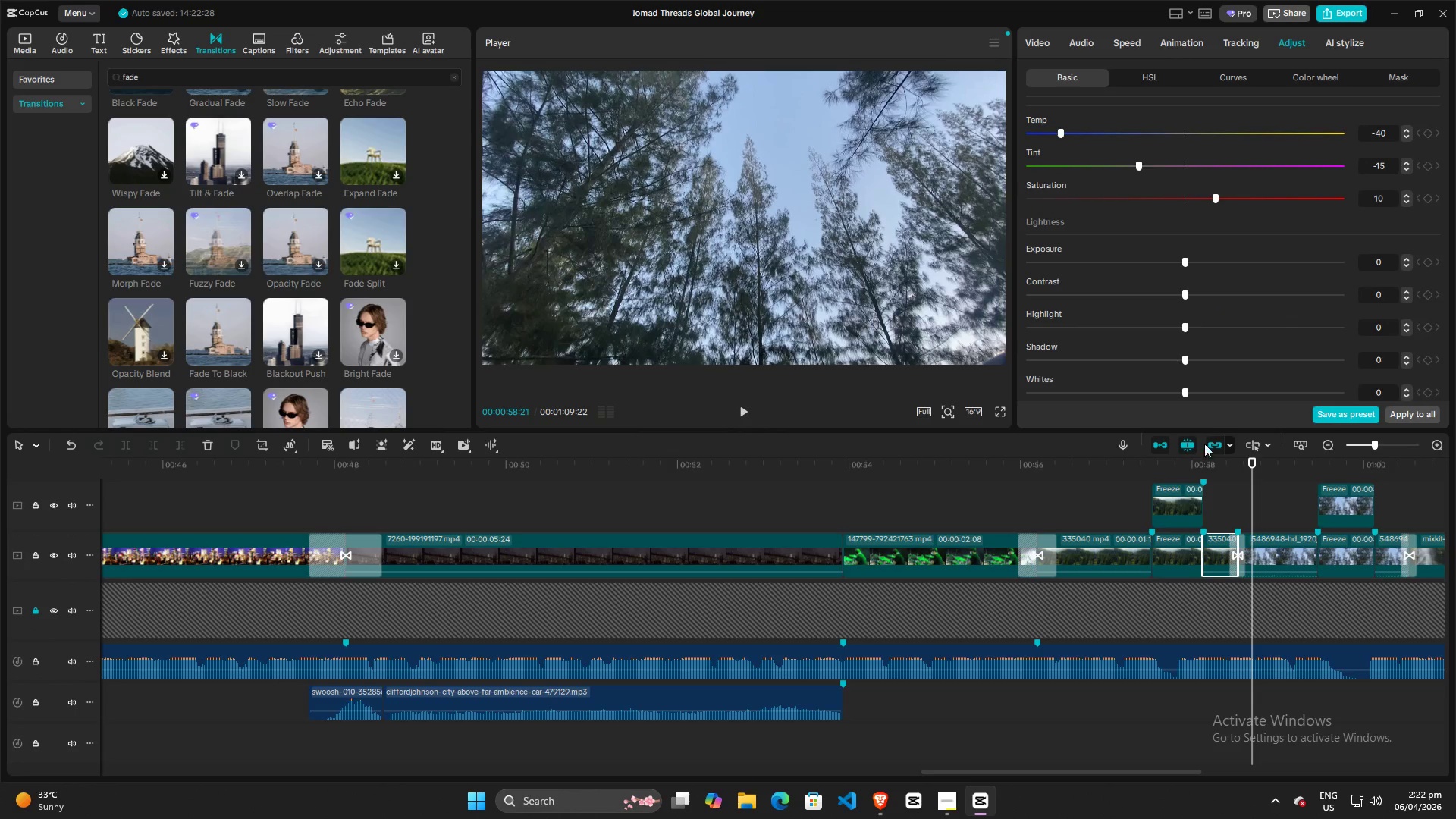 
left_click([1270, 554])
 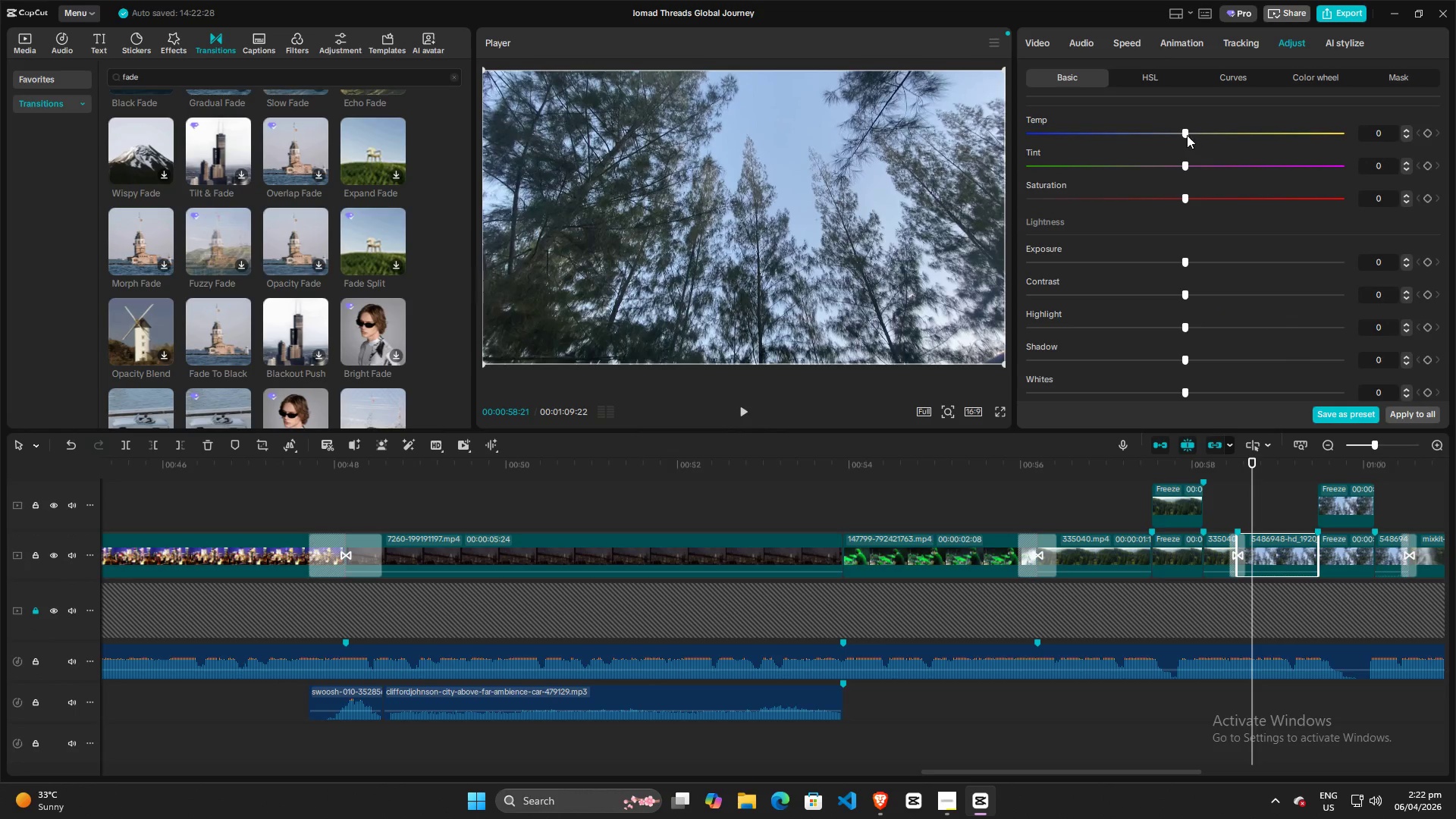 
left_click_drag(start_coordinate=[1187, 135], to_coordinate=[1119, 137])
 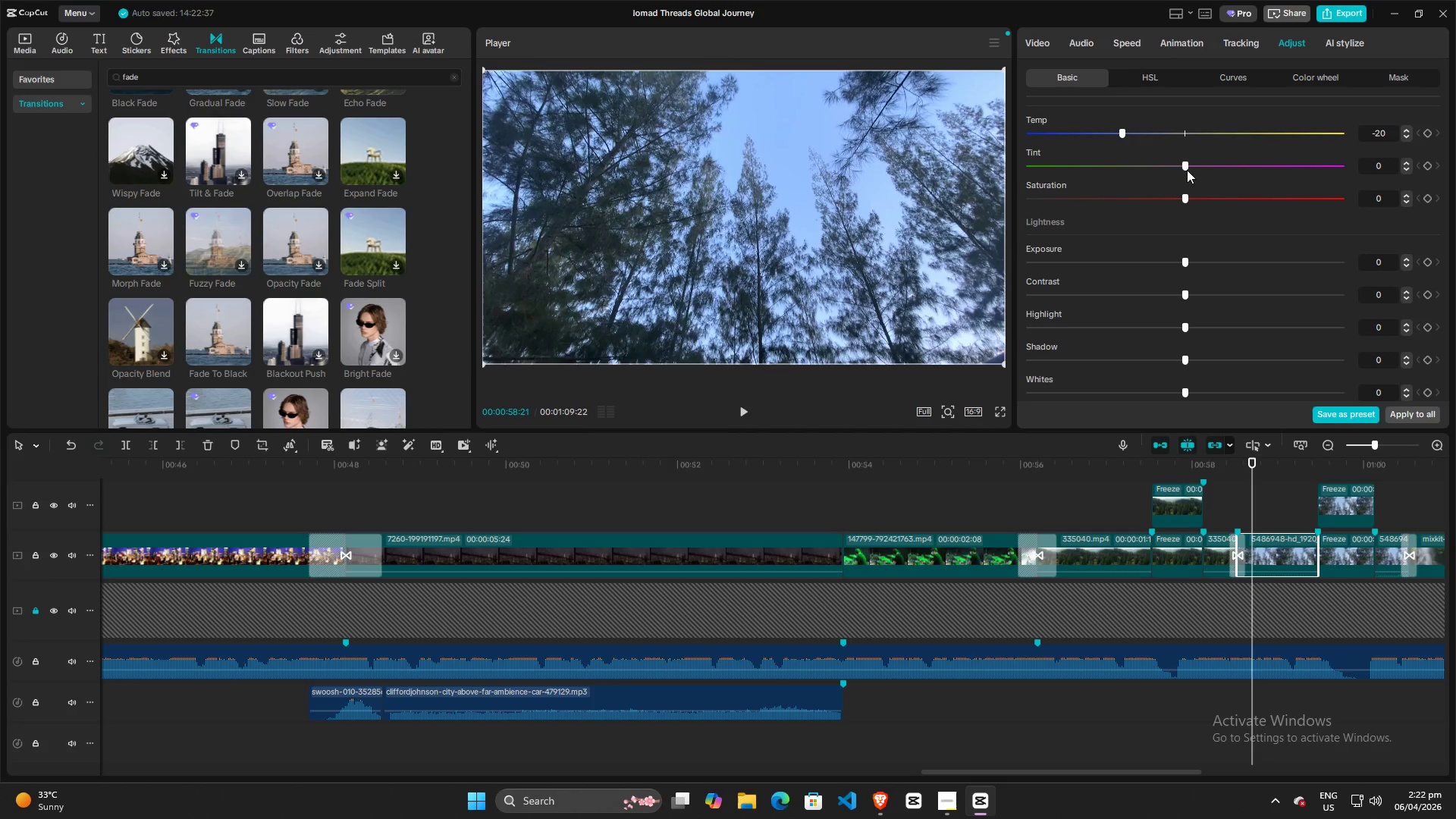 
left_click_drag(start_coordinate=[1186, 168], to_coordinate=[1137, 156])
 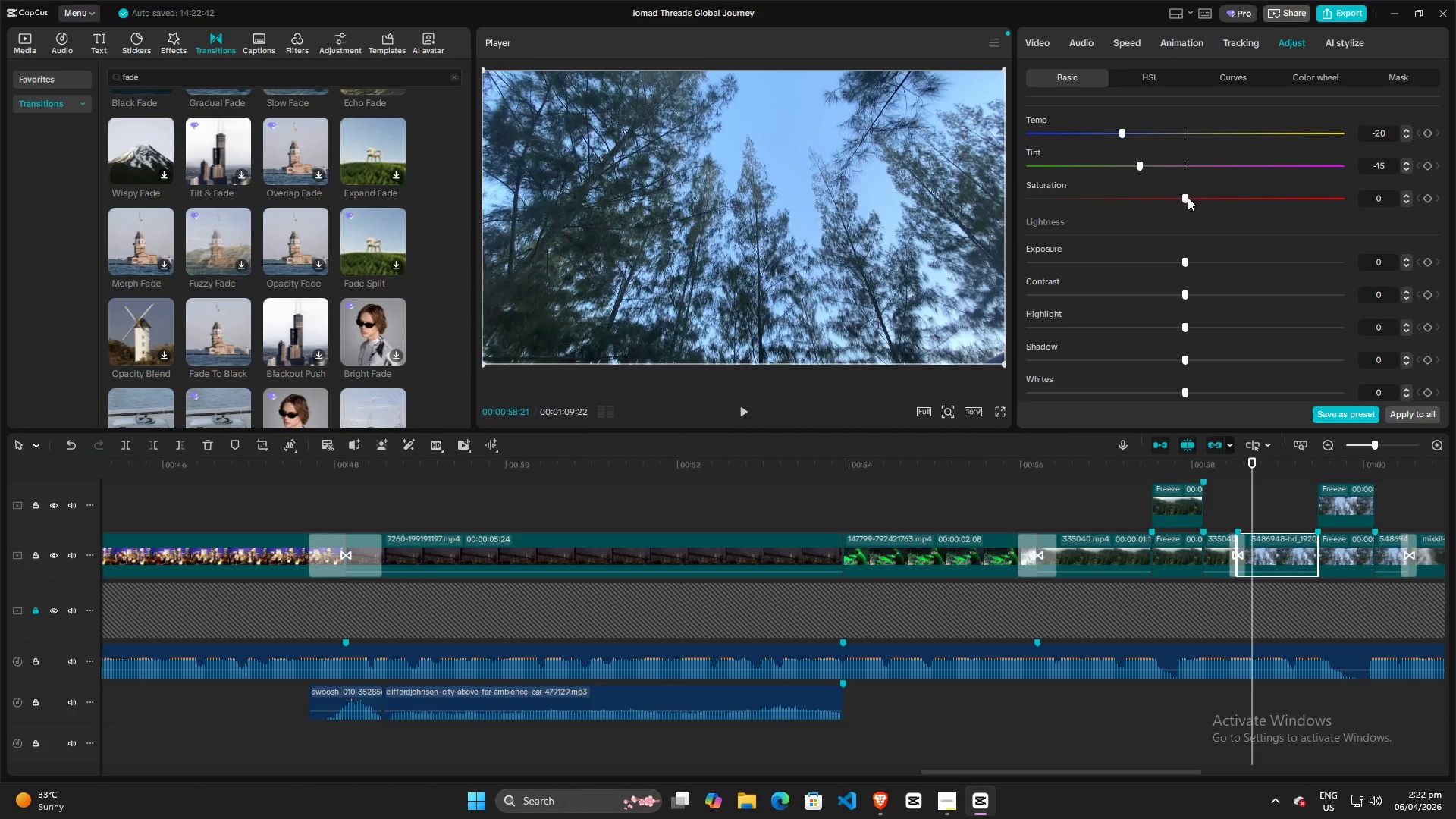 
left_click_drag(start_coordinate=[1188, 197], to_coordinate=[1213, 199])
 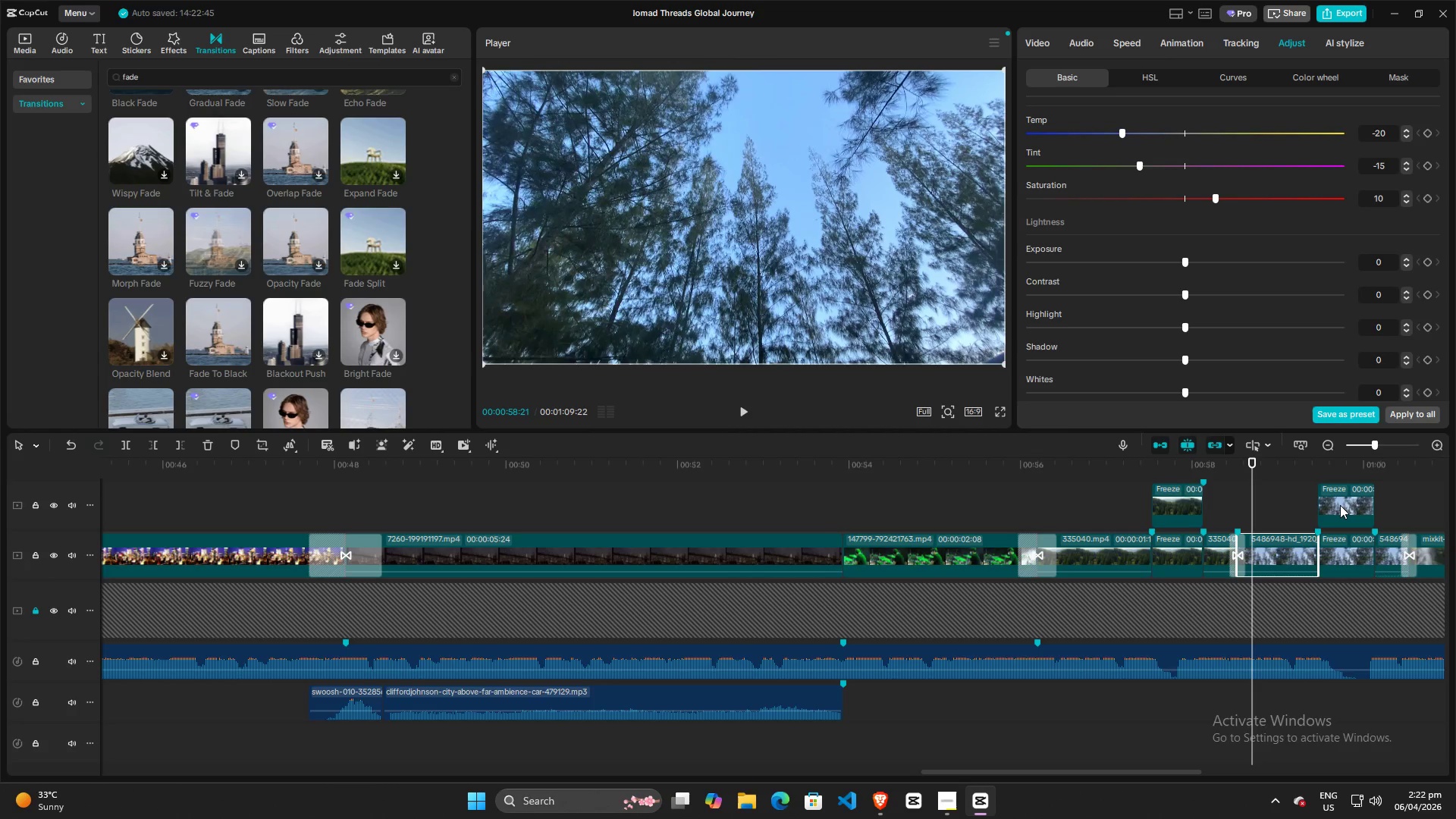 
left_click([1340, 505])
 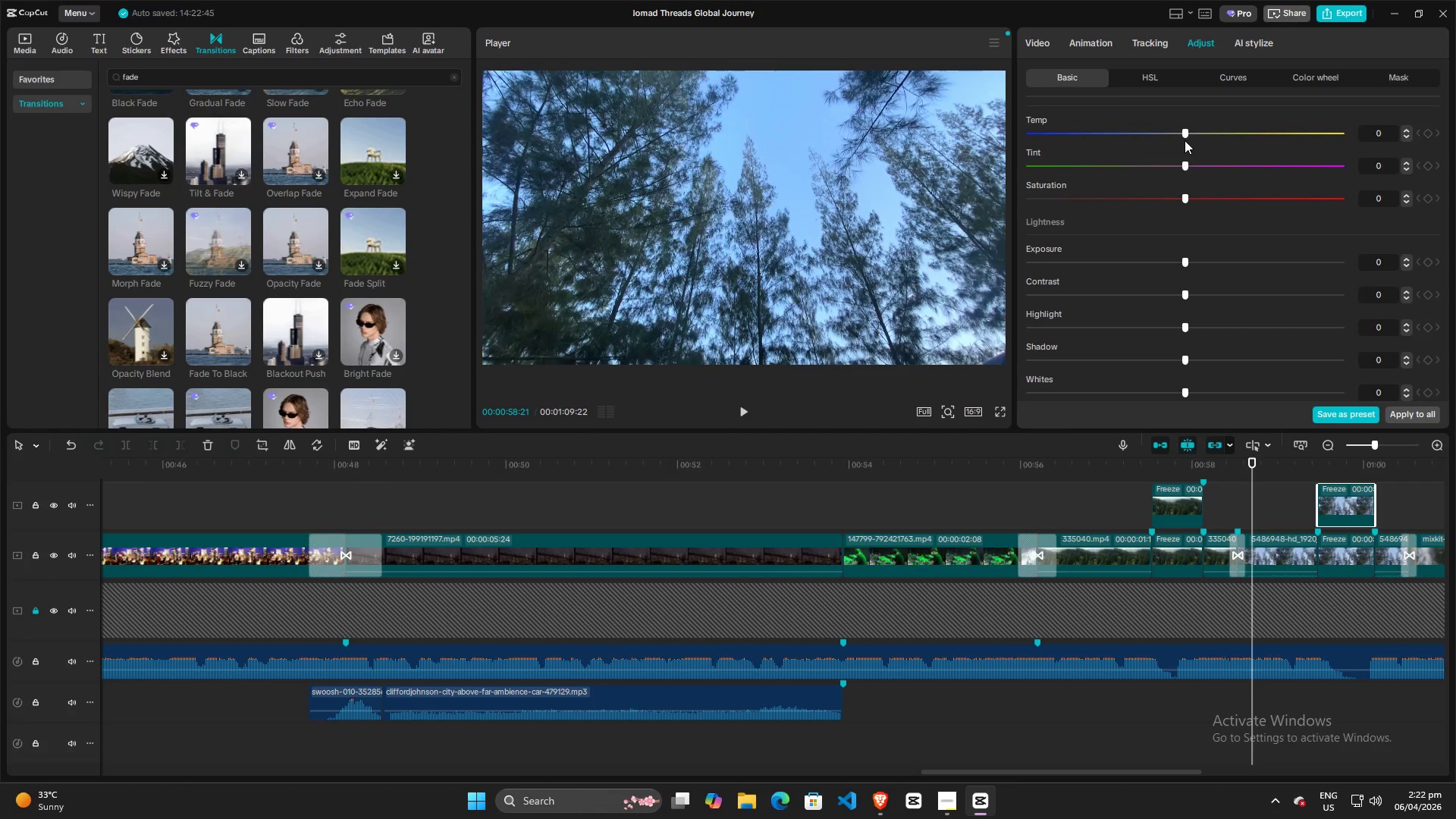 
left_click_drag(start_coordinate=[1184, 136], to_coordinate=[1121, 130])
 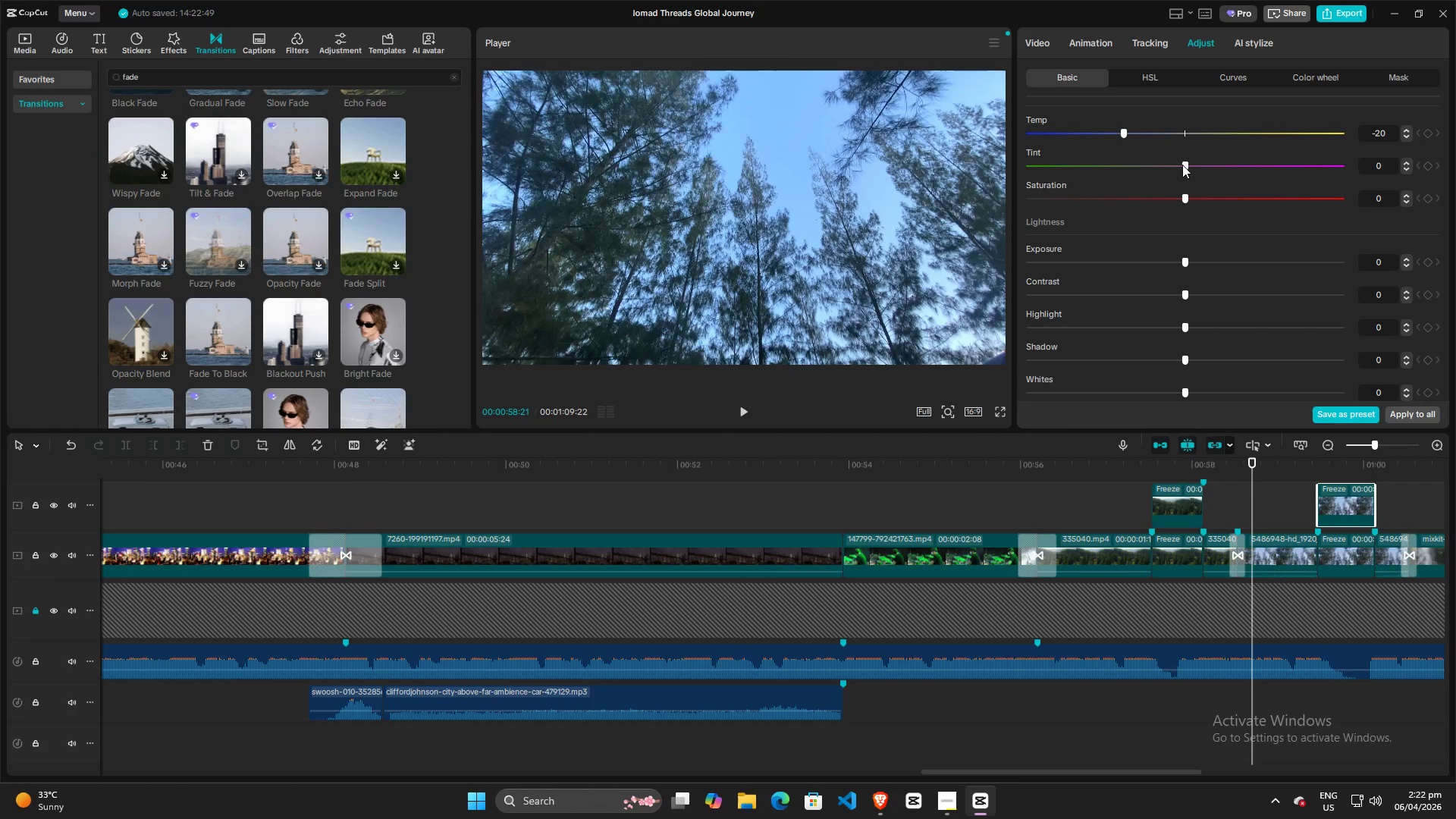 
left_click_drag(start_coordinate=[1185, 164], to_coordinate=[1136, 164])
 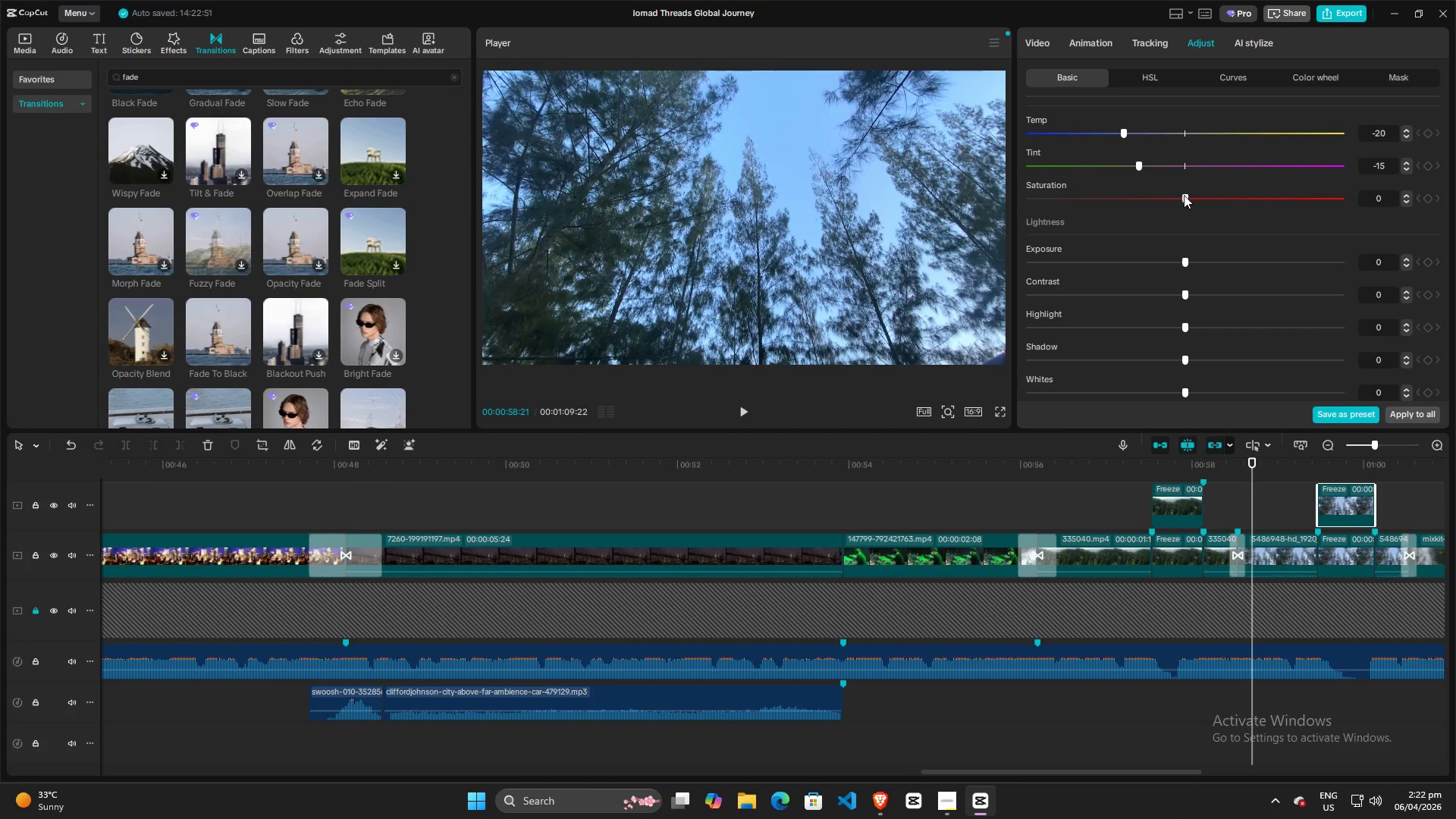 
left_click_drag(start_coordinate=[1184, 195], to_coordinate=[1214, 199])
 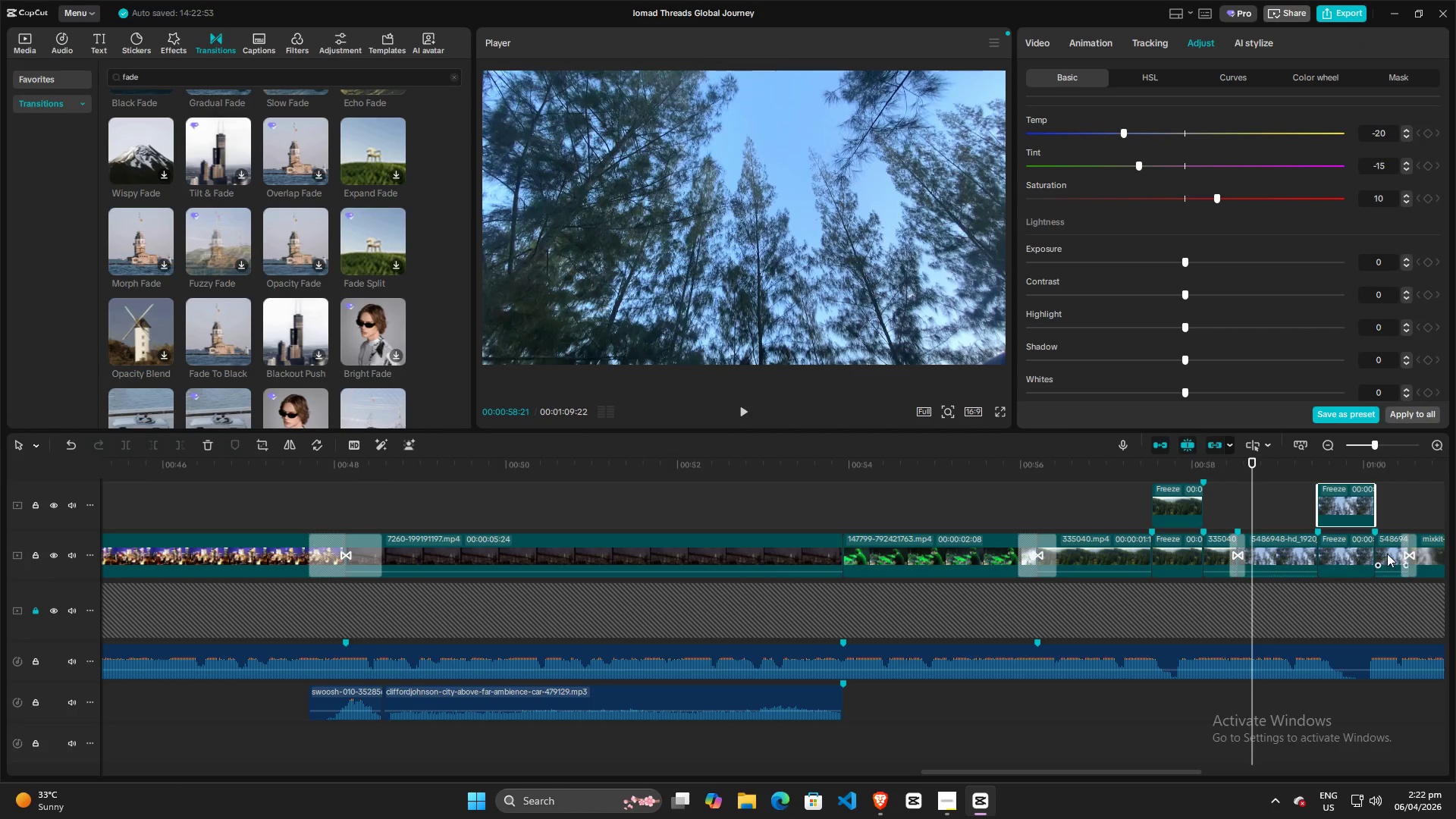 
left_click([1395, 554])
 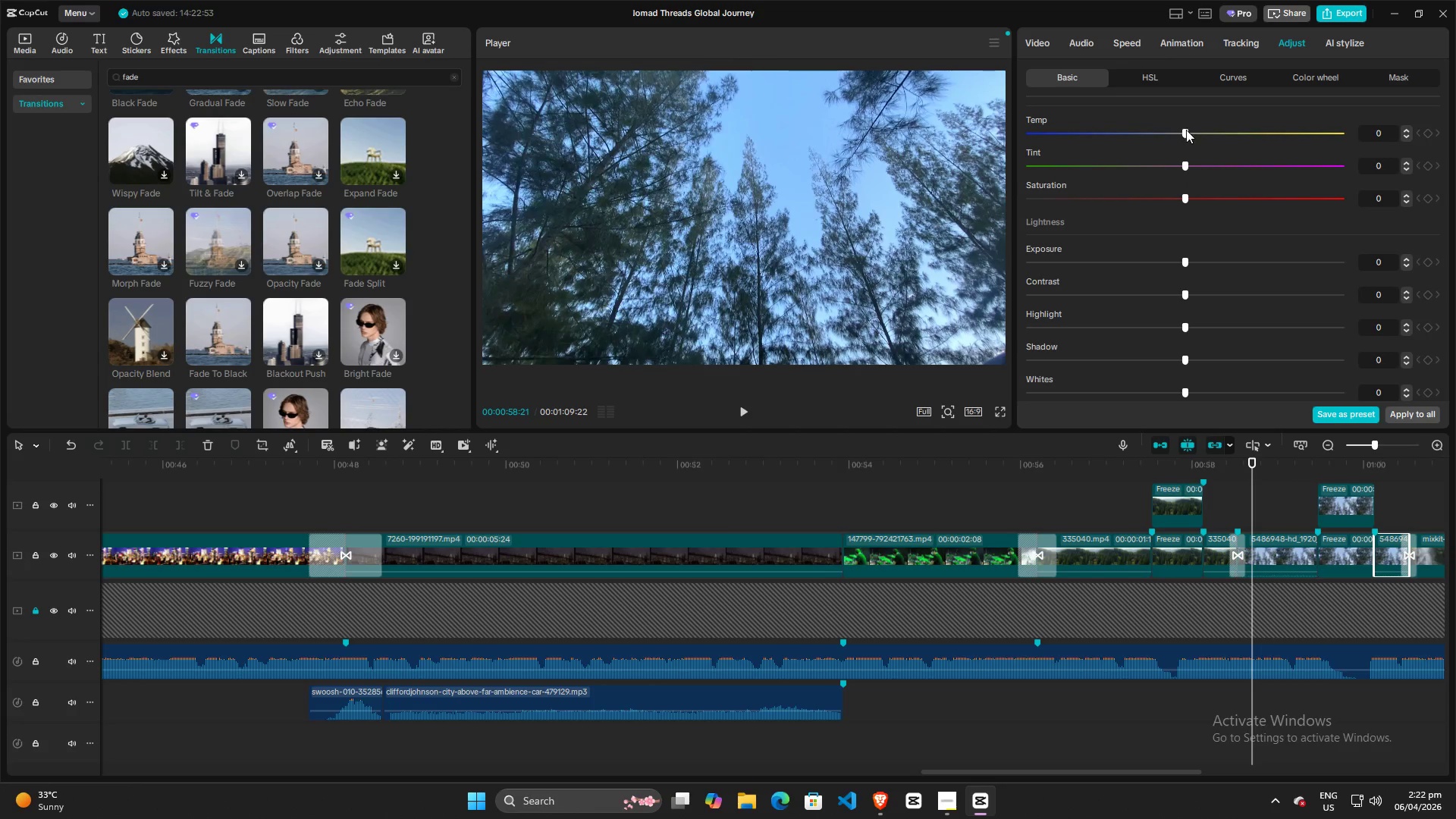 
left_click_drag(start_coordinate=[1186, 135], to_coordinate=[1119, 135])
 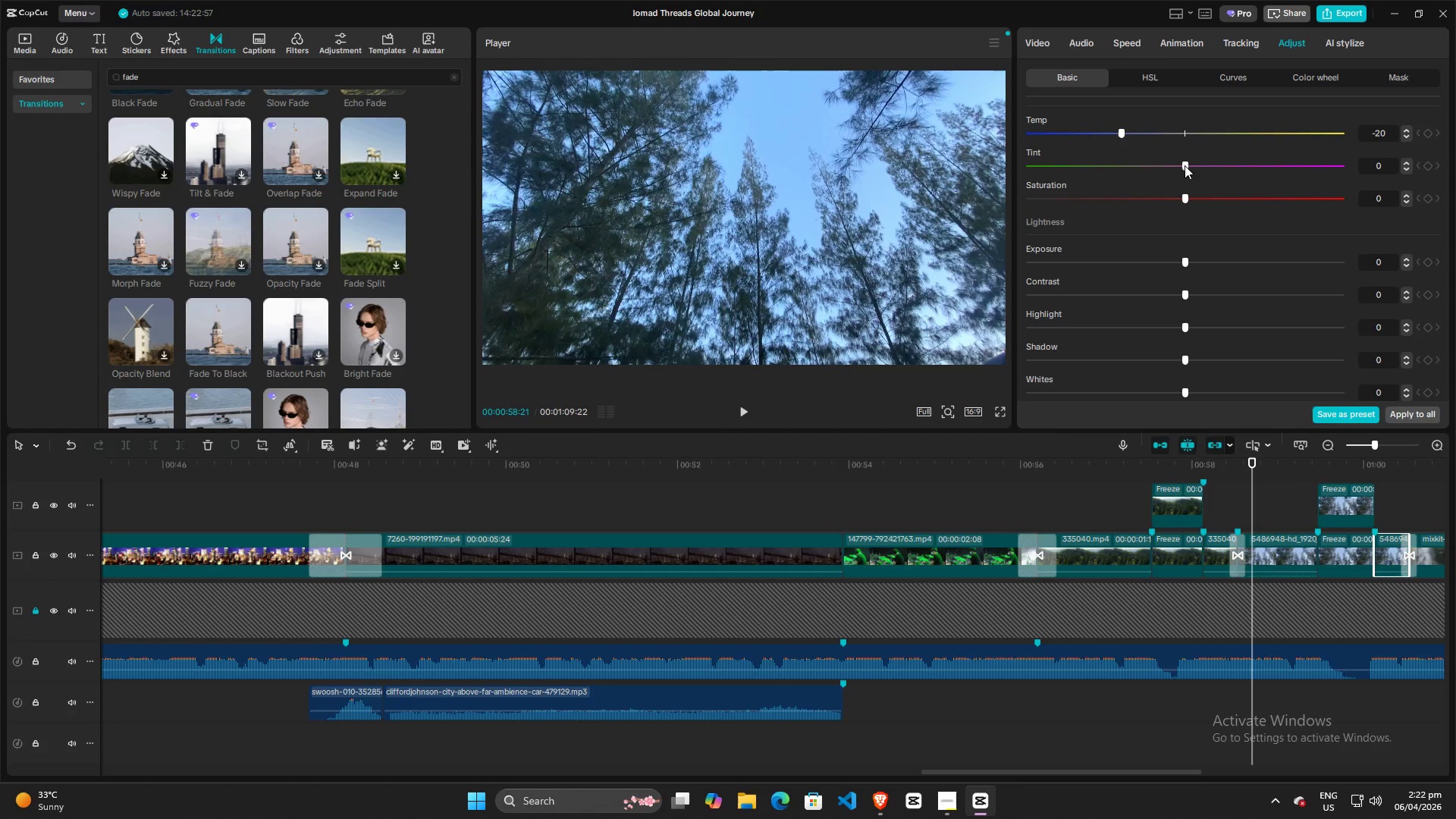 
left_click_drag(start_coordinate=[1185, 165], to_coordinate=[1134, 165])
 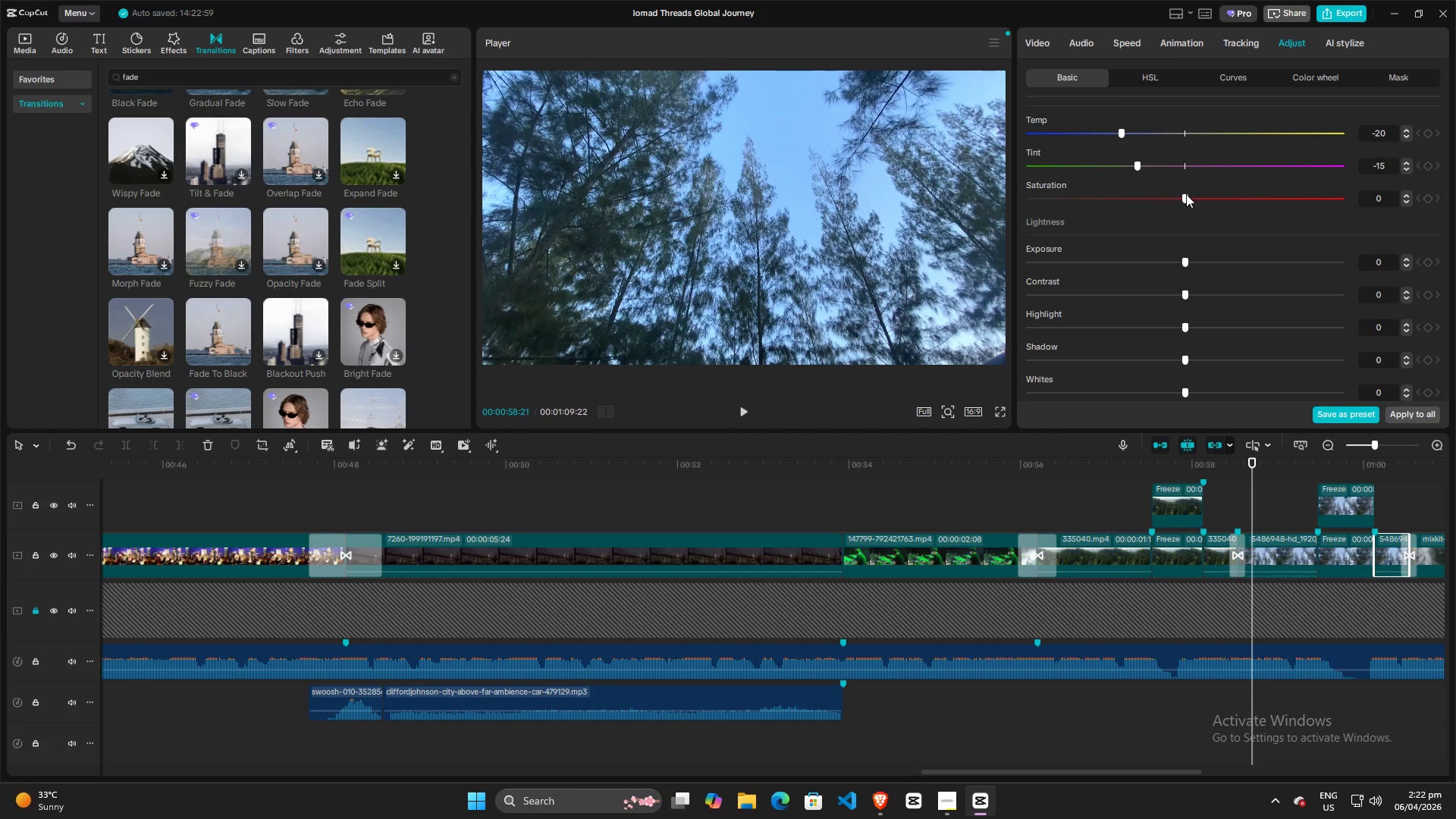 
left_click_drag(start_coordinate=[1186, 196], to_coordinate=[1213, 196])
 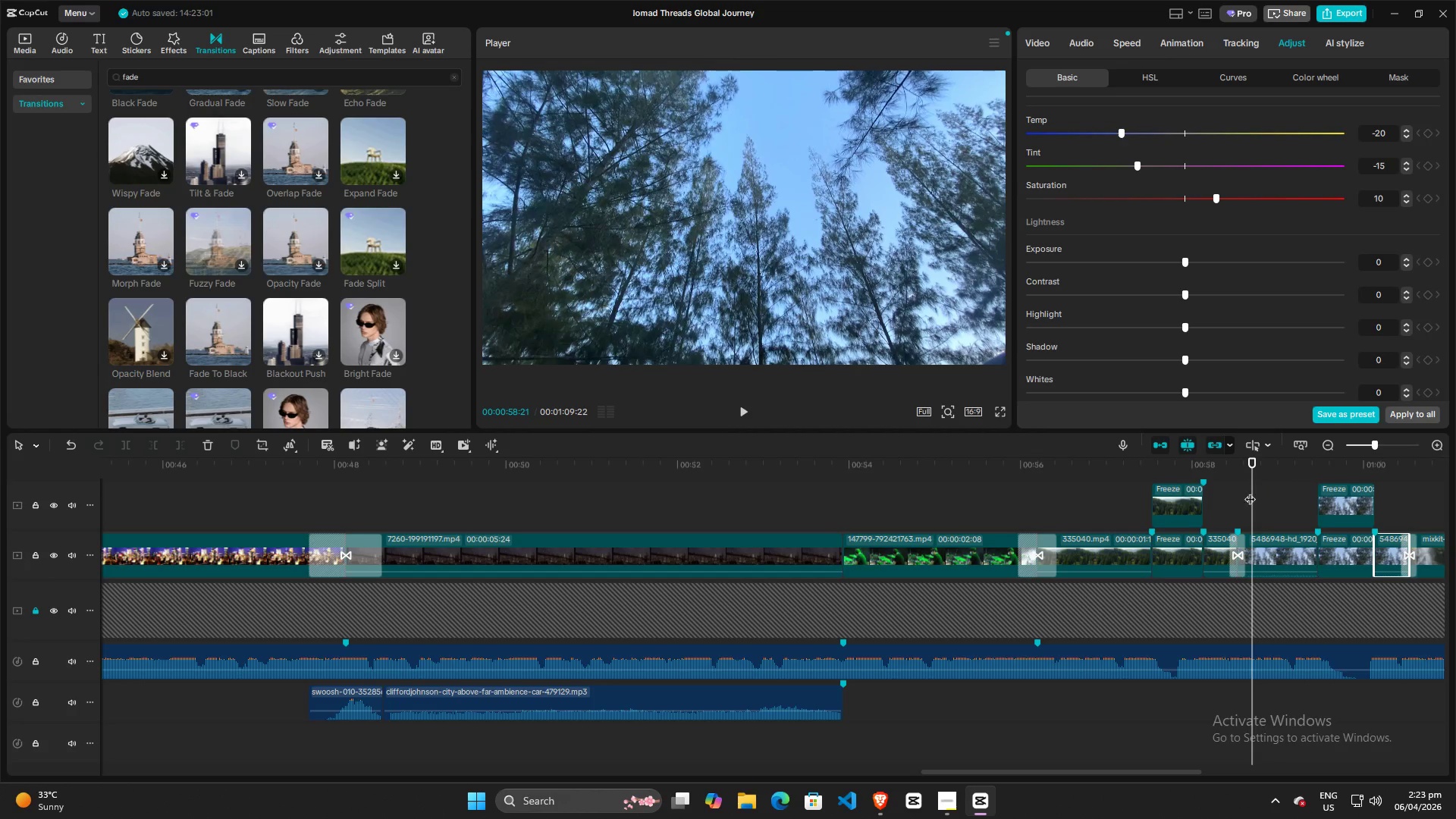 
left_click([1244, 492])
 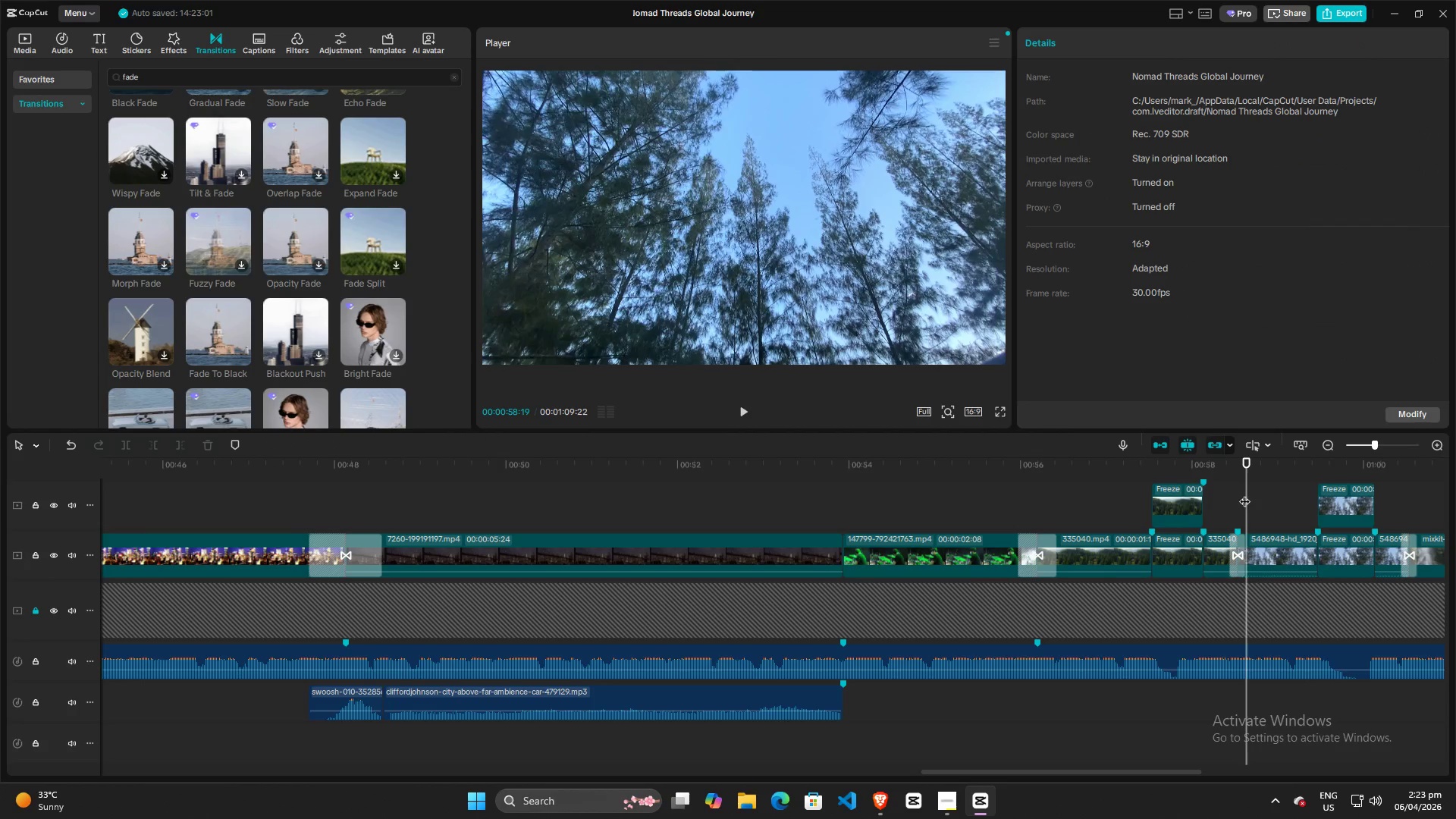 
key(Space)
 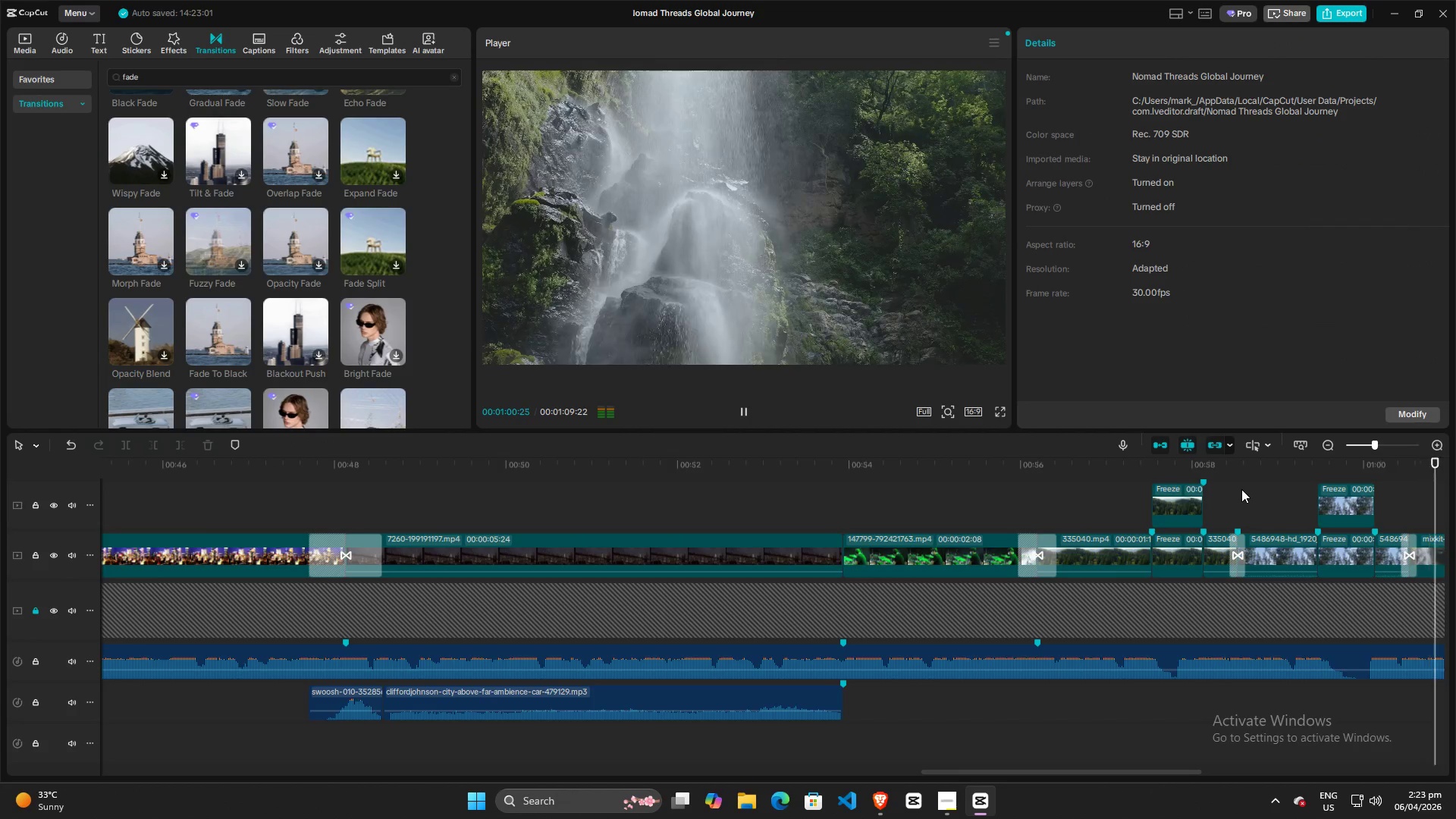 
key(Space)
 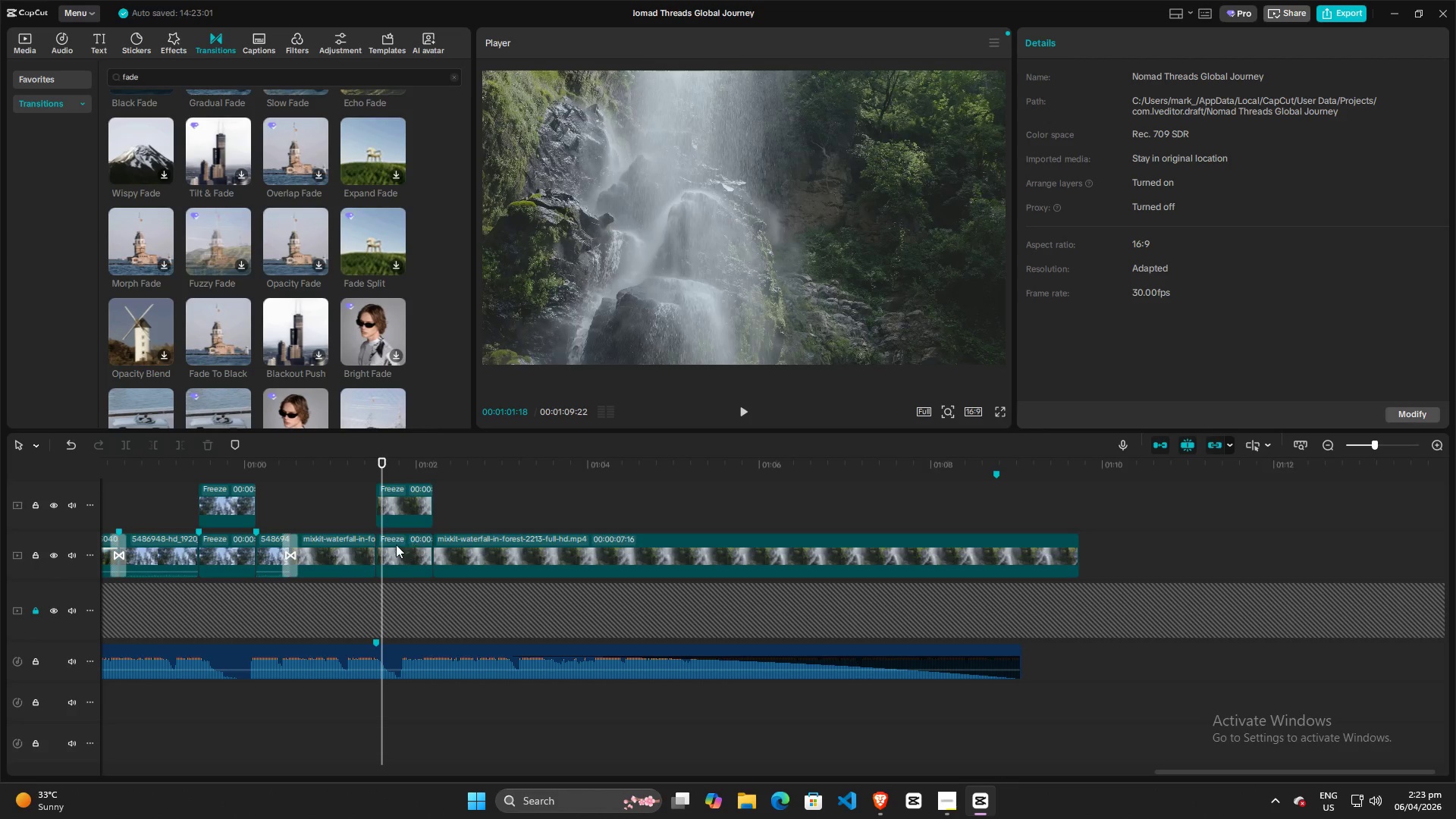 
left_click([344, 548])
 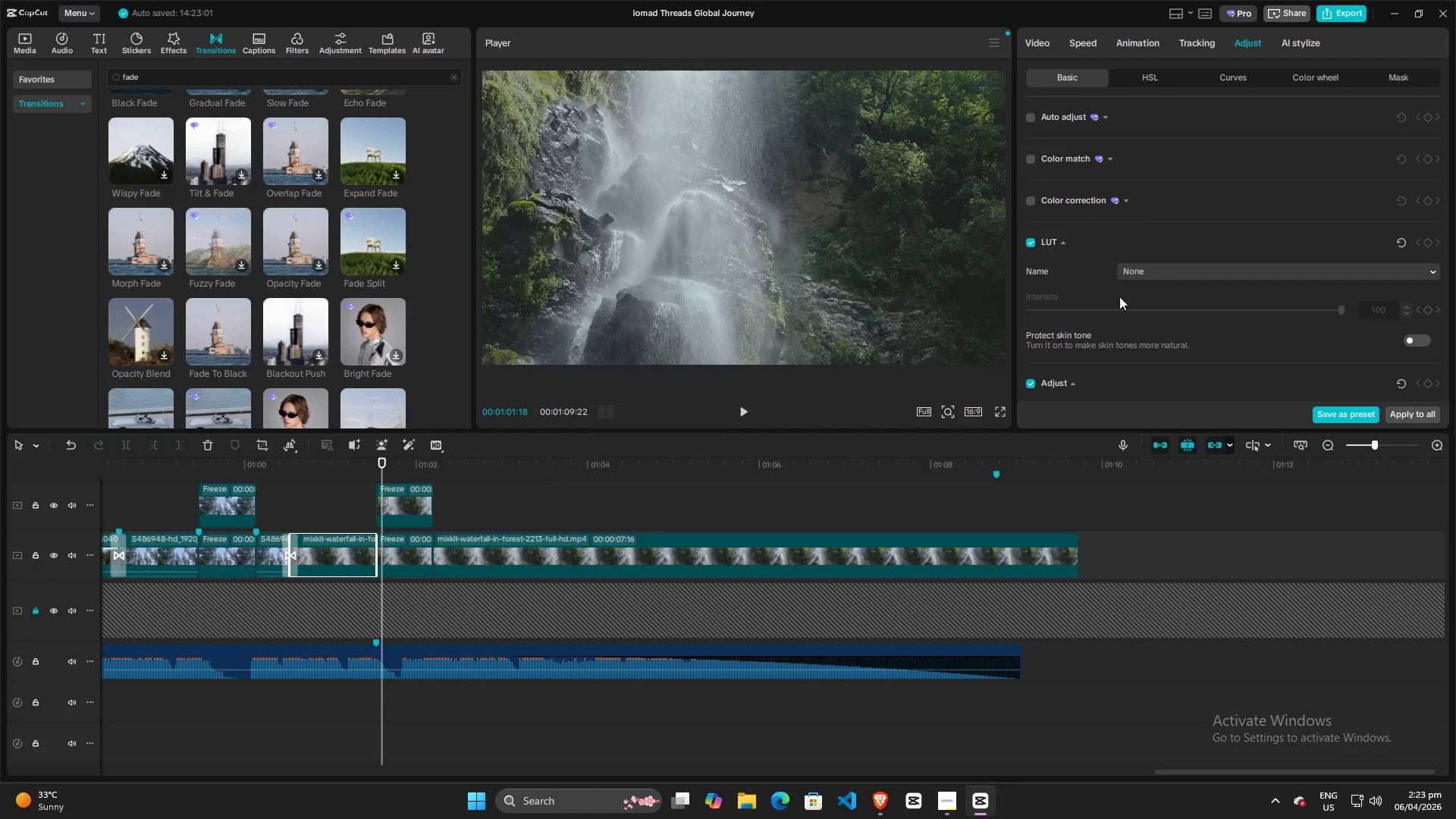 
scroll: coordinate [1132, 311], scroll_direction: down, amount: 9.0
 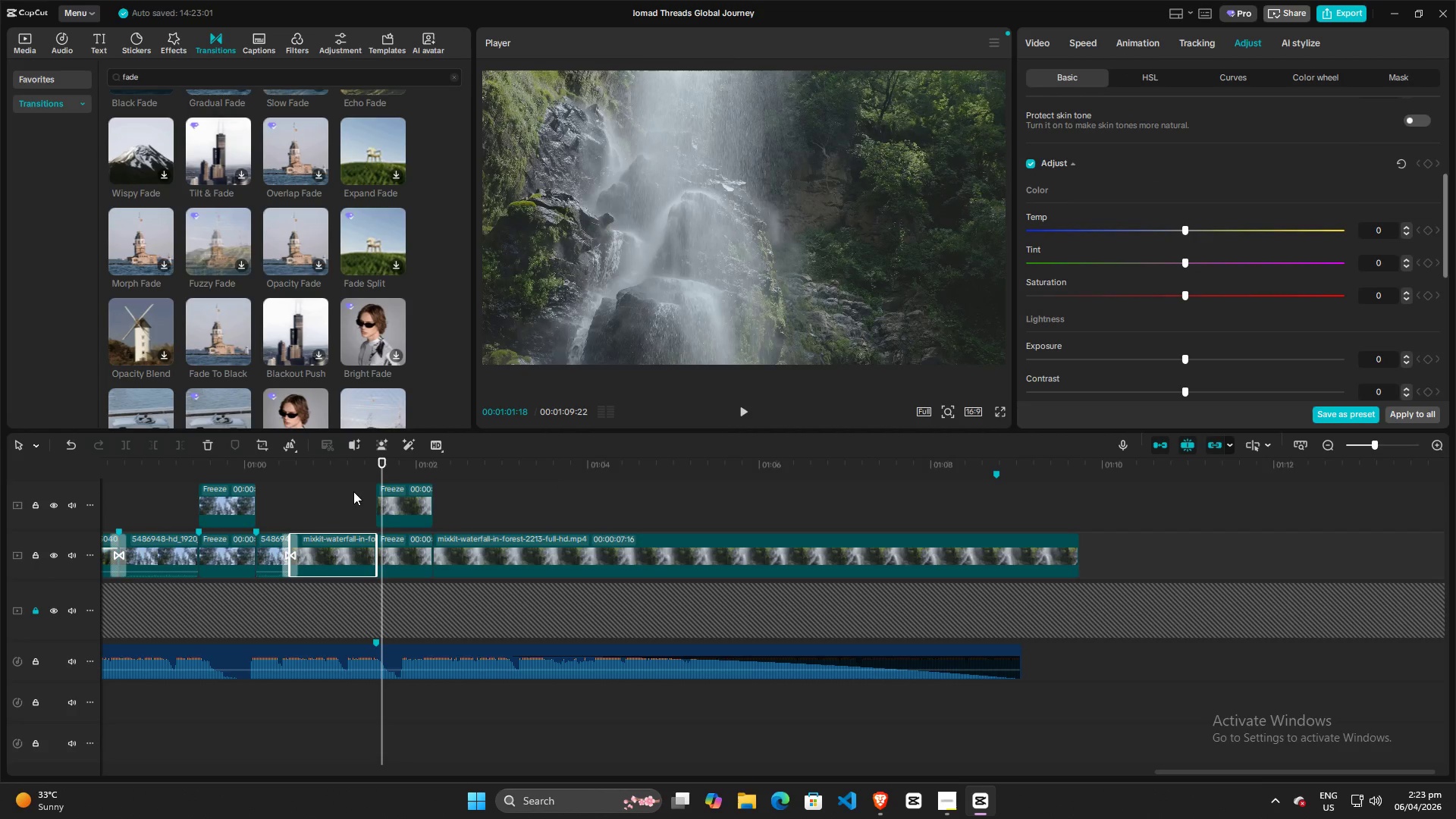 
left_click([353, 491])
 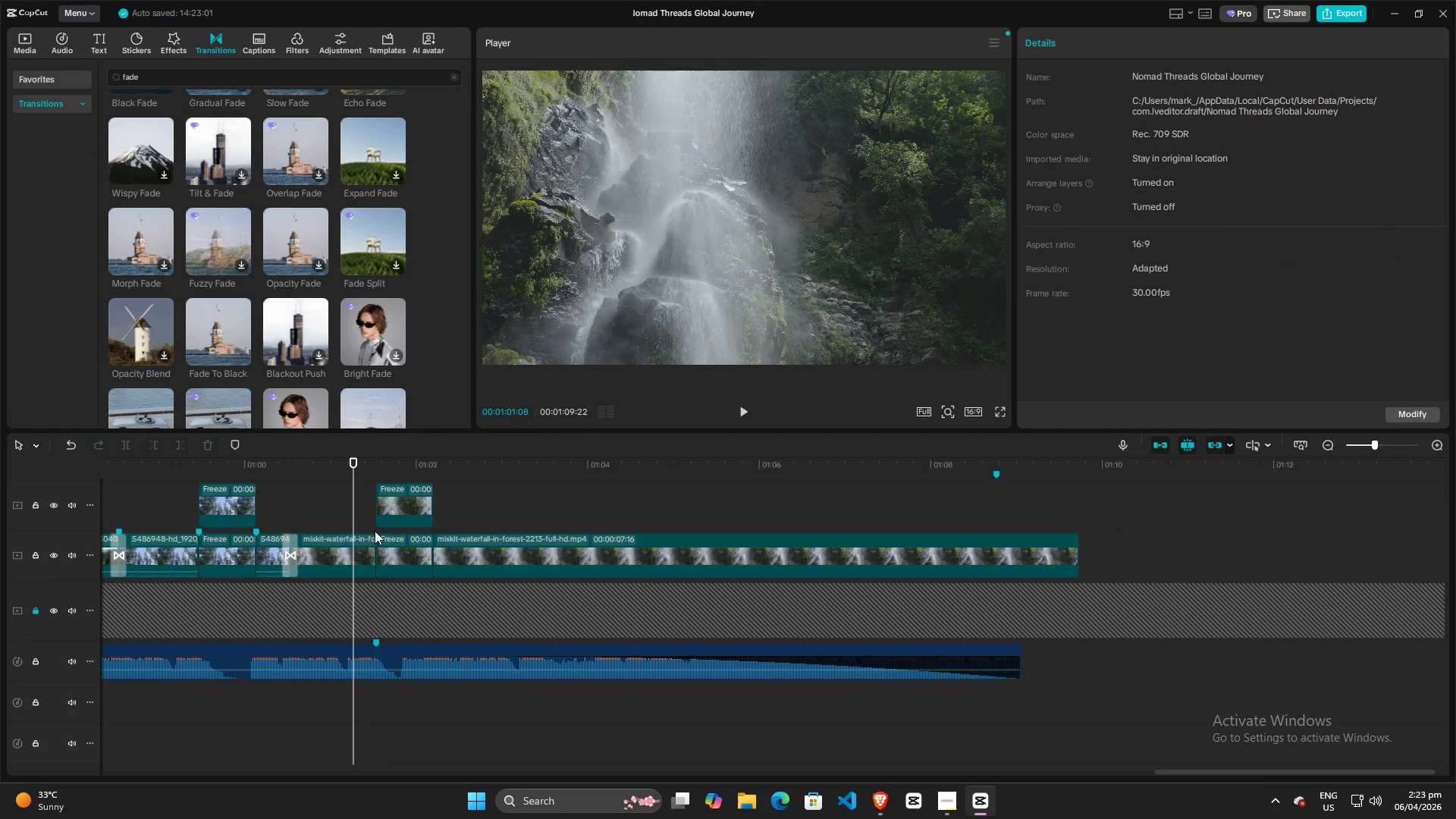 
left_click([357, 546])
 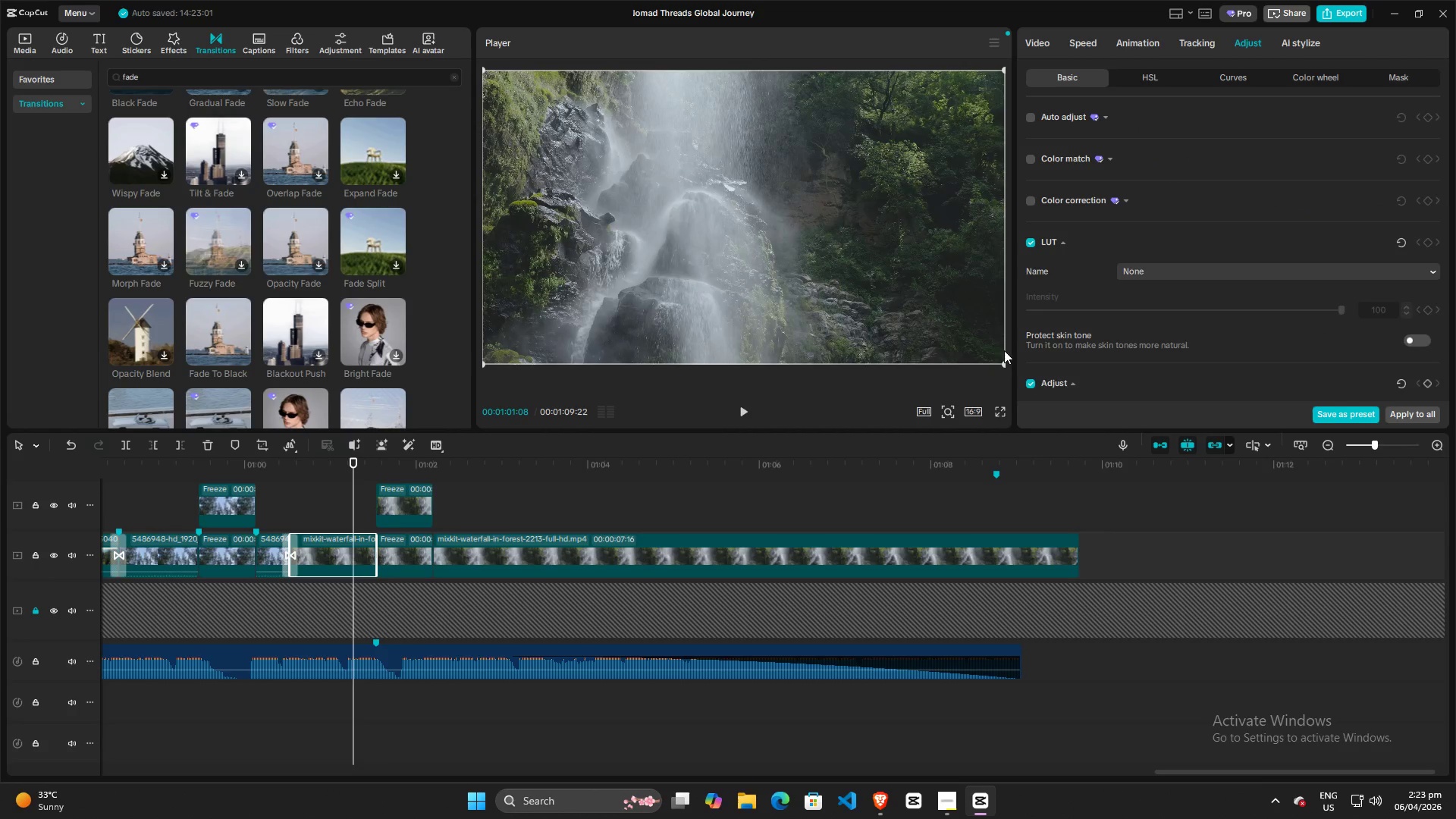 
scroll: coordinate [1185, 318], scroll_direction: down, amount: 8.0
 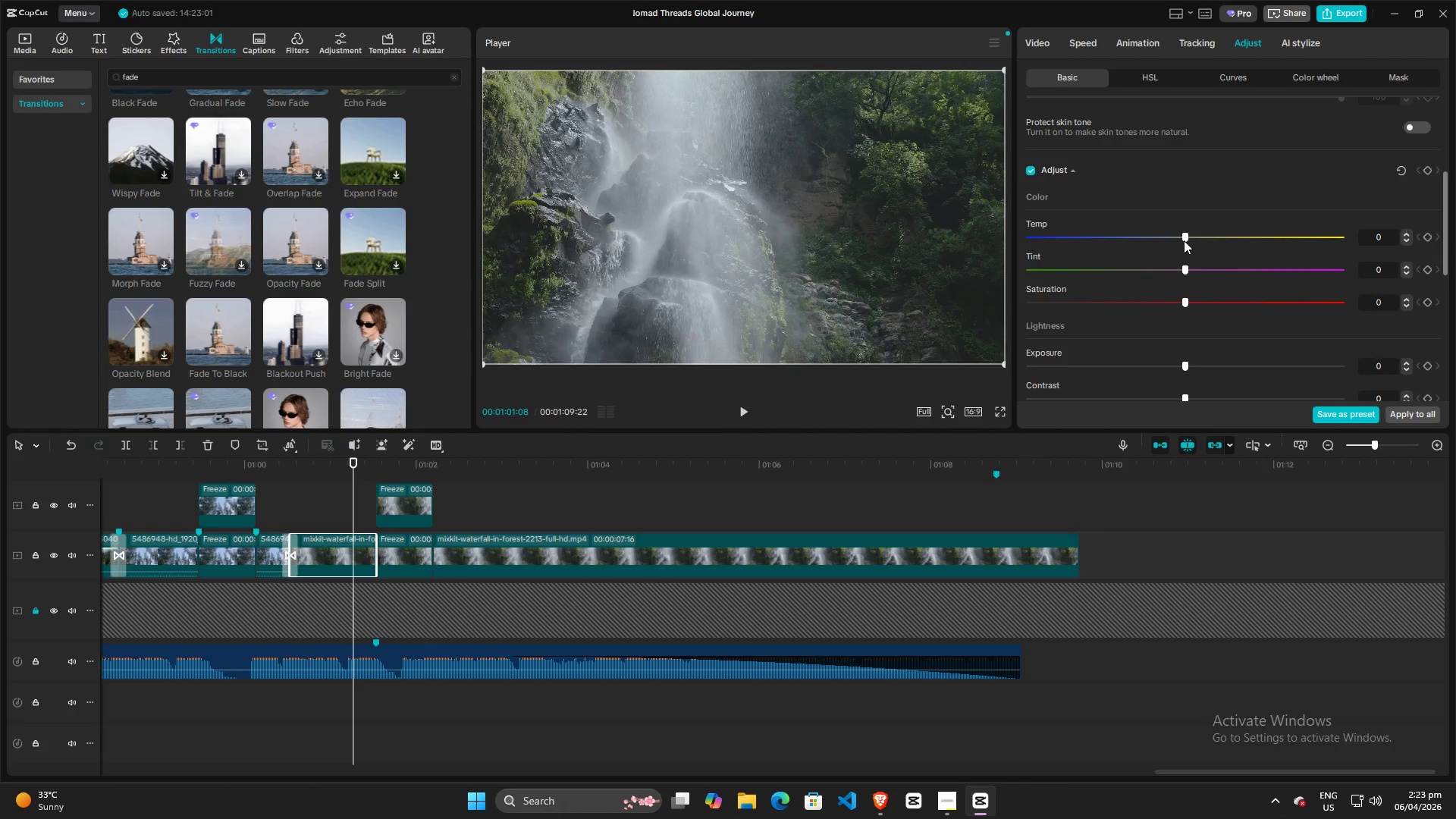 
left_click_drag(start_coordinate=[1184, 240], to_coordinate=[1087, 242])
 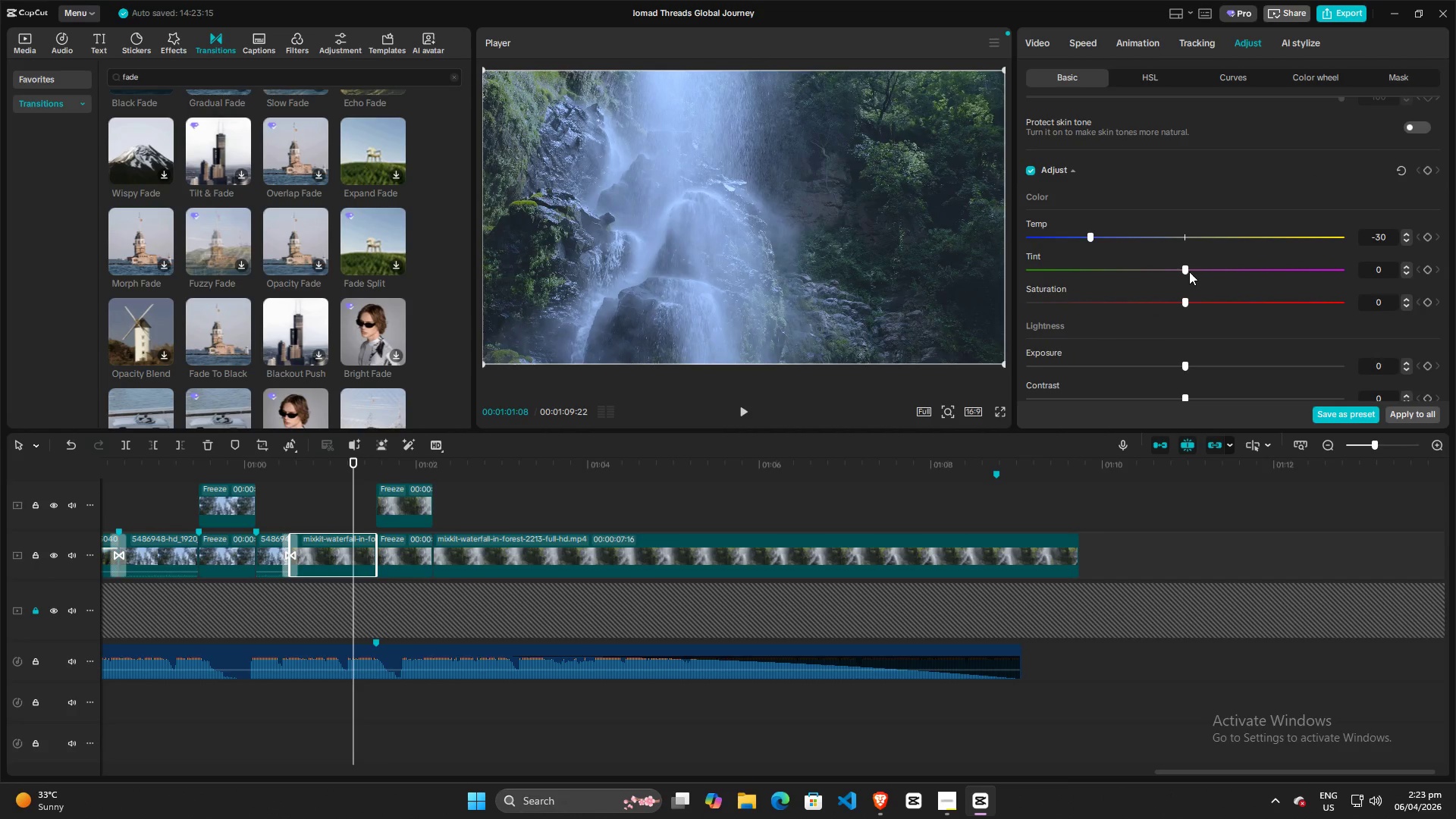 
left_click_drag(start_coordinate=[1186, 268], to_coordinate=[1134, 281])
 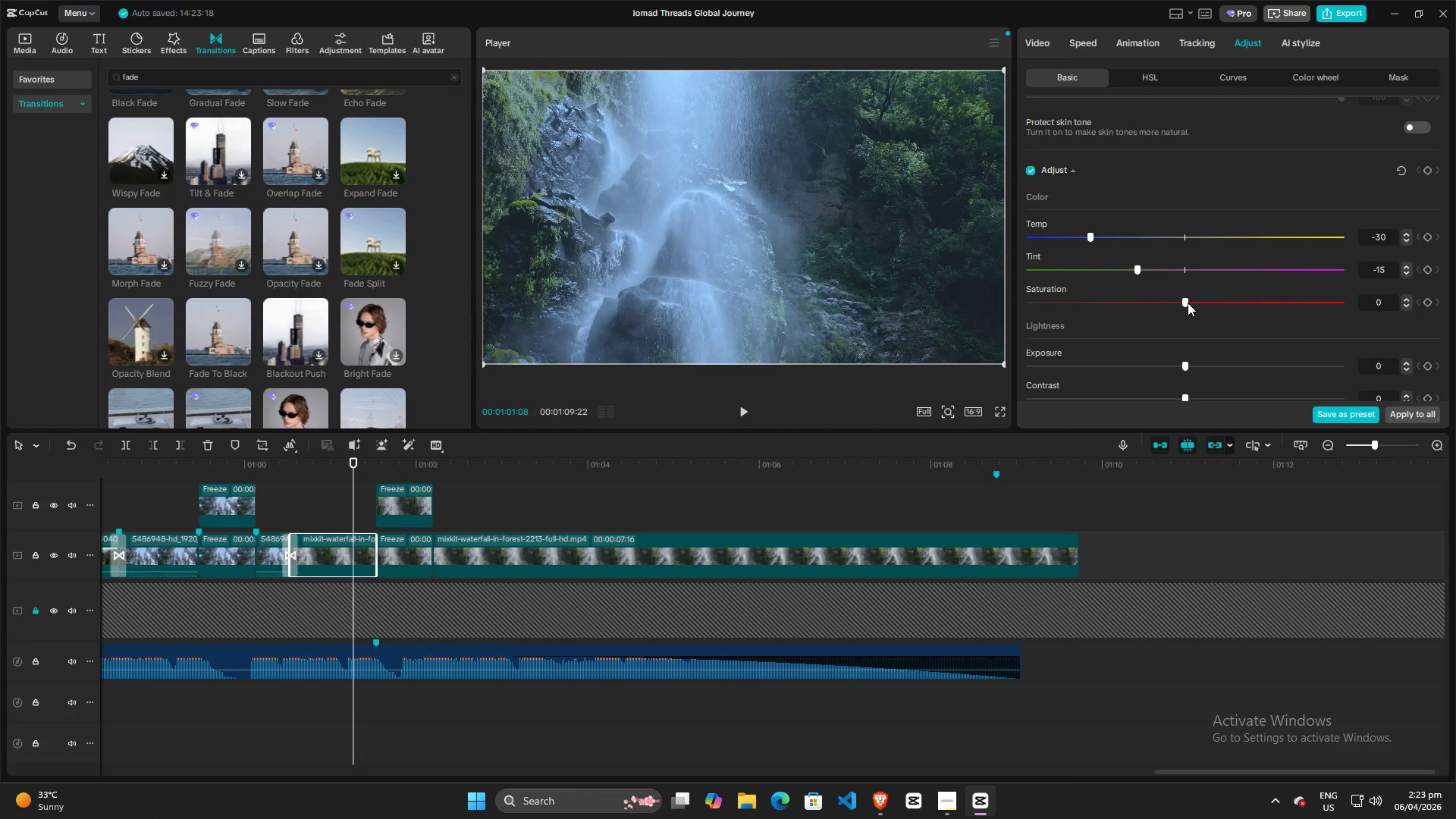 
left_click_drag(start_coordinate=[1188, 303], to_coordinate=[1213, 306])
 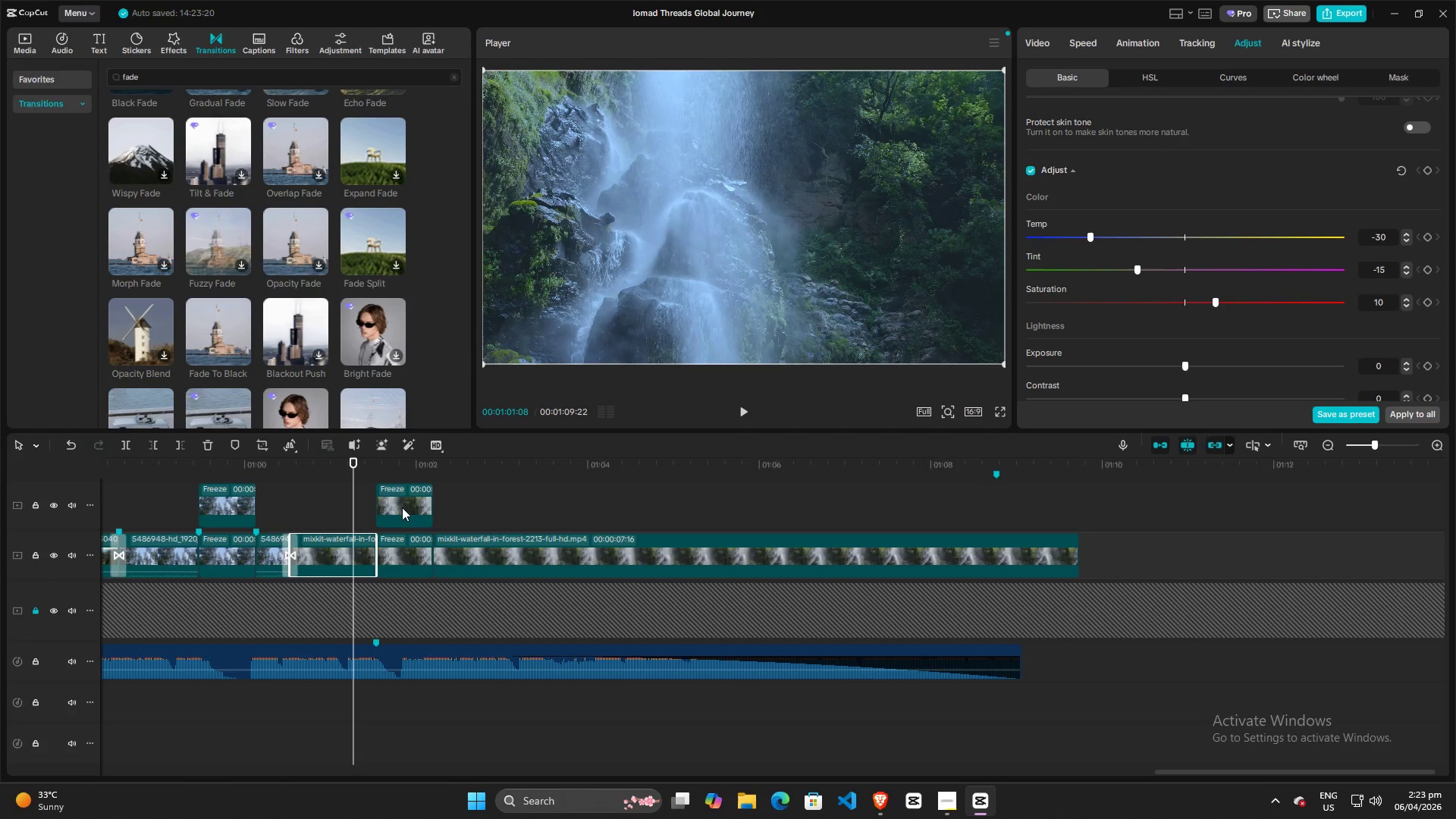 
left_click([399, 505])
 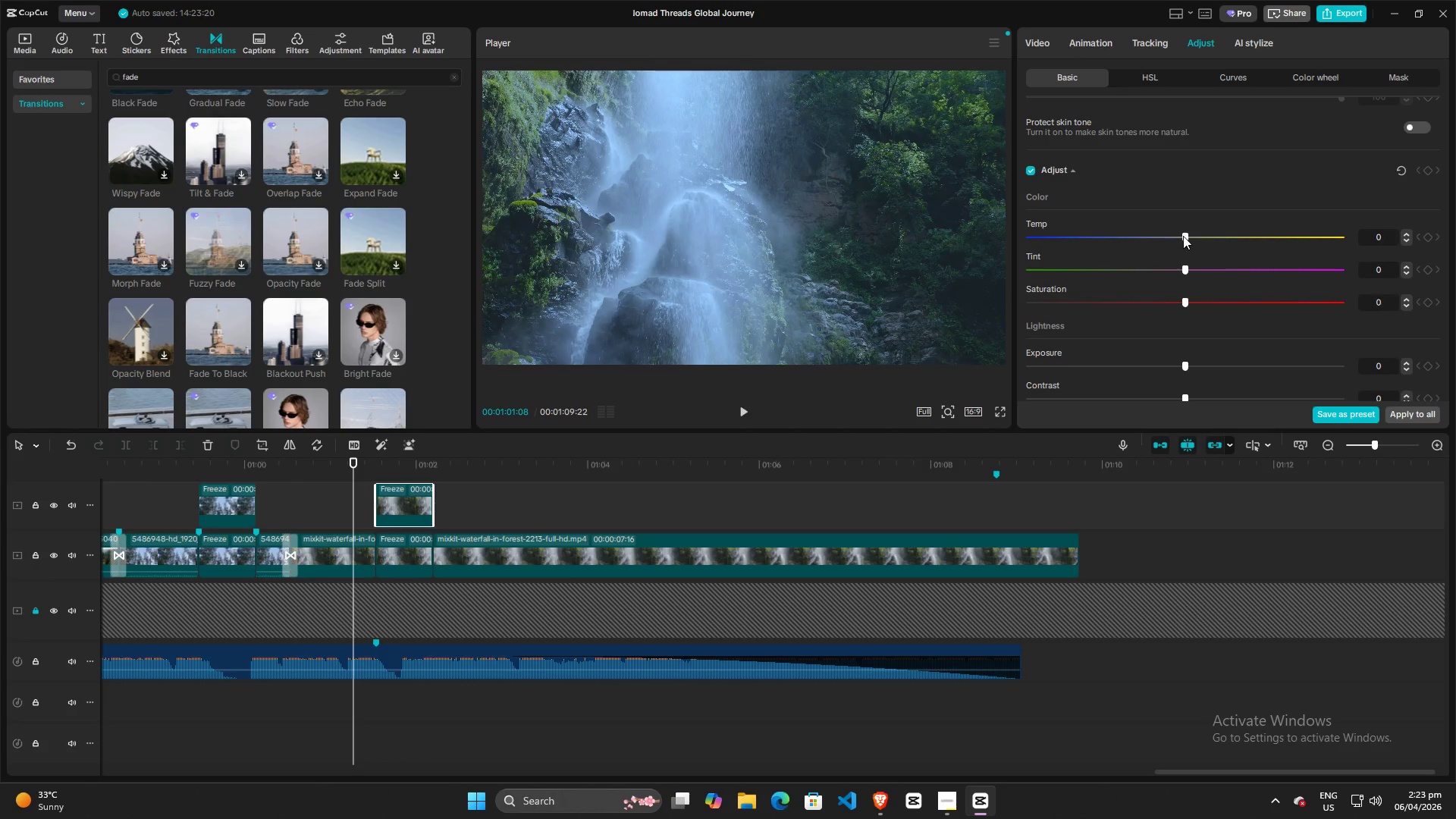 
left_click_drag(start_coordinate=[1190, 236], to_coordinate=[1186, 236])
 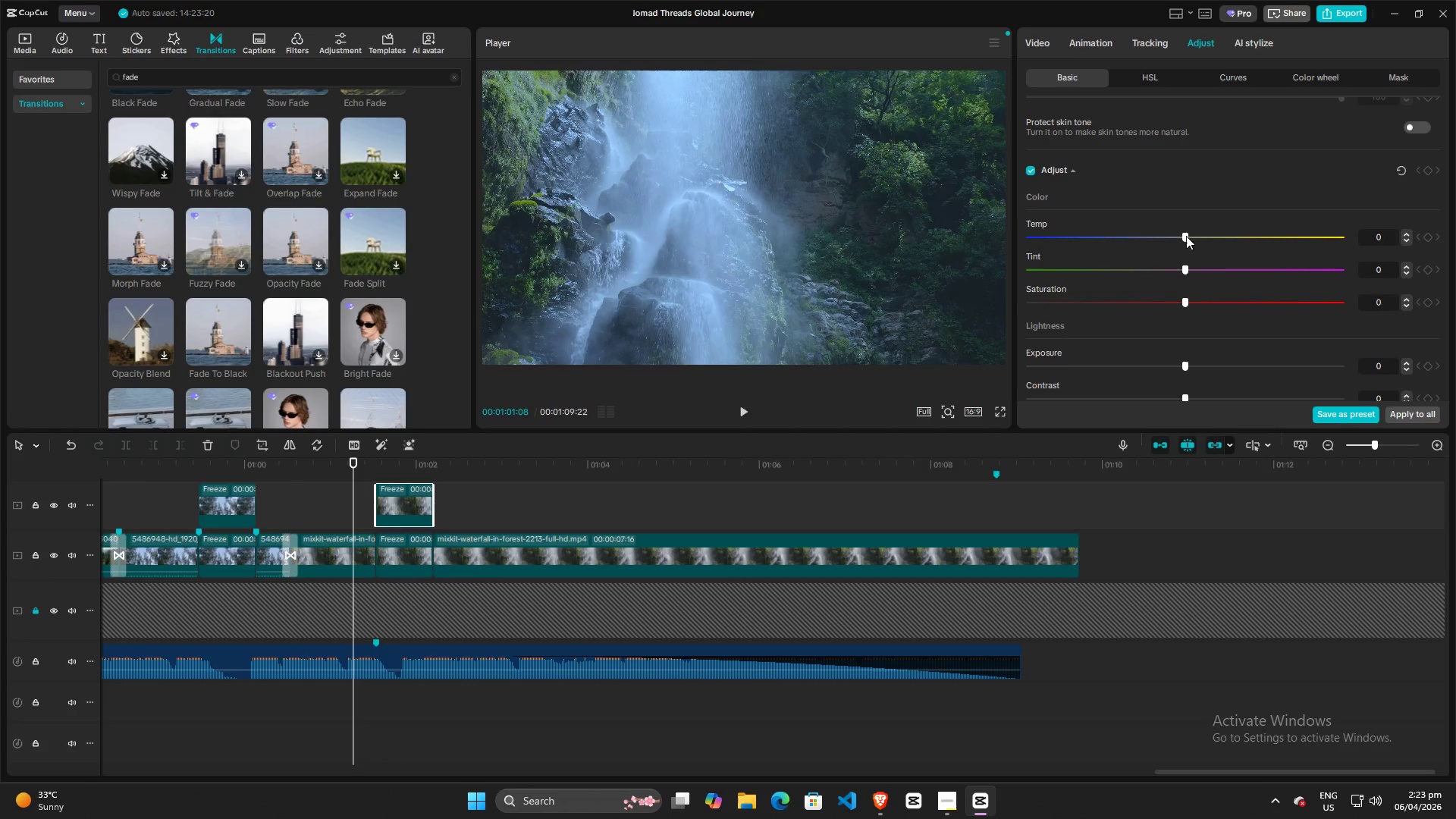 
left_click_drag(start_coordinate=[1186, 236], to_coordinate=[1089, 236])
 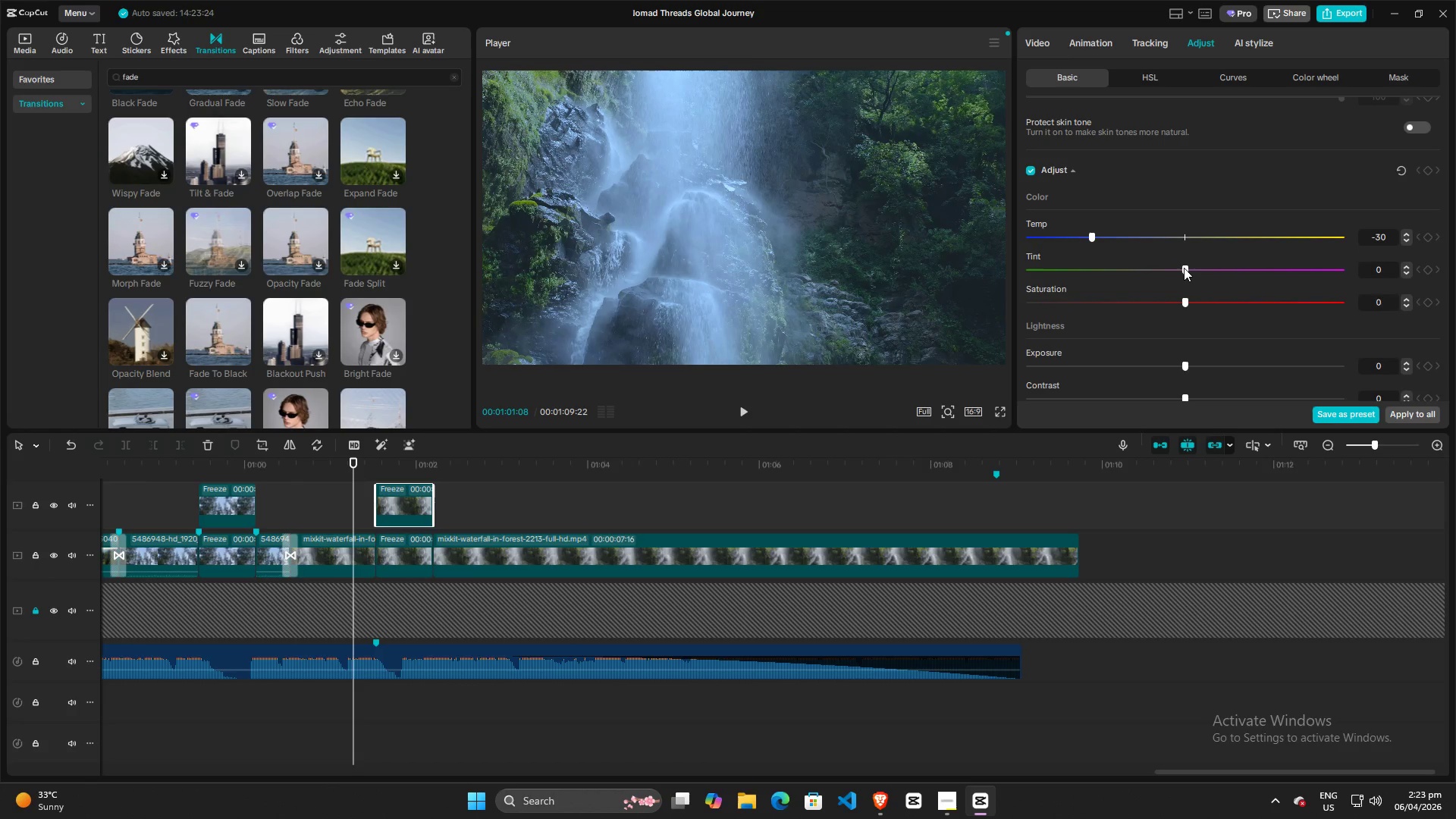 
left_click_drag(start_coordinate=[1184, 268], to_coordinate=[1137, 268])
 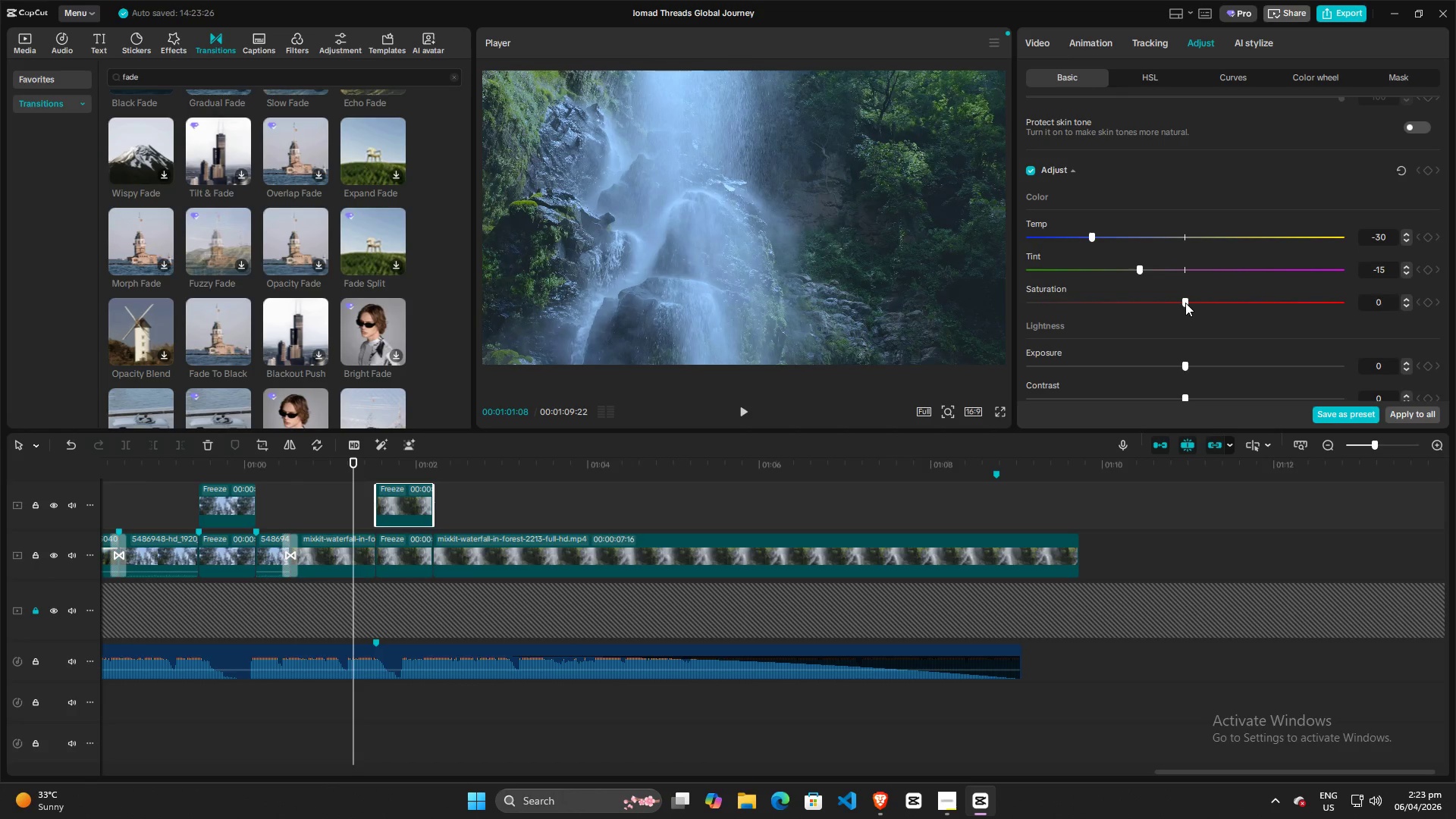 
left_click_drag(start_coordinate=[1185, 303], to_coordinate=[1216, 303])
 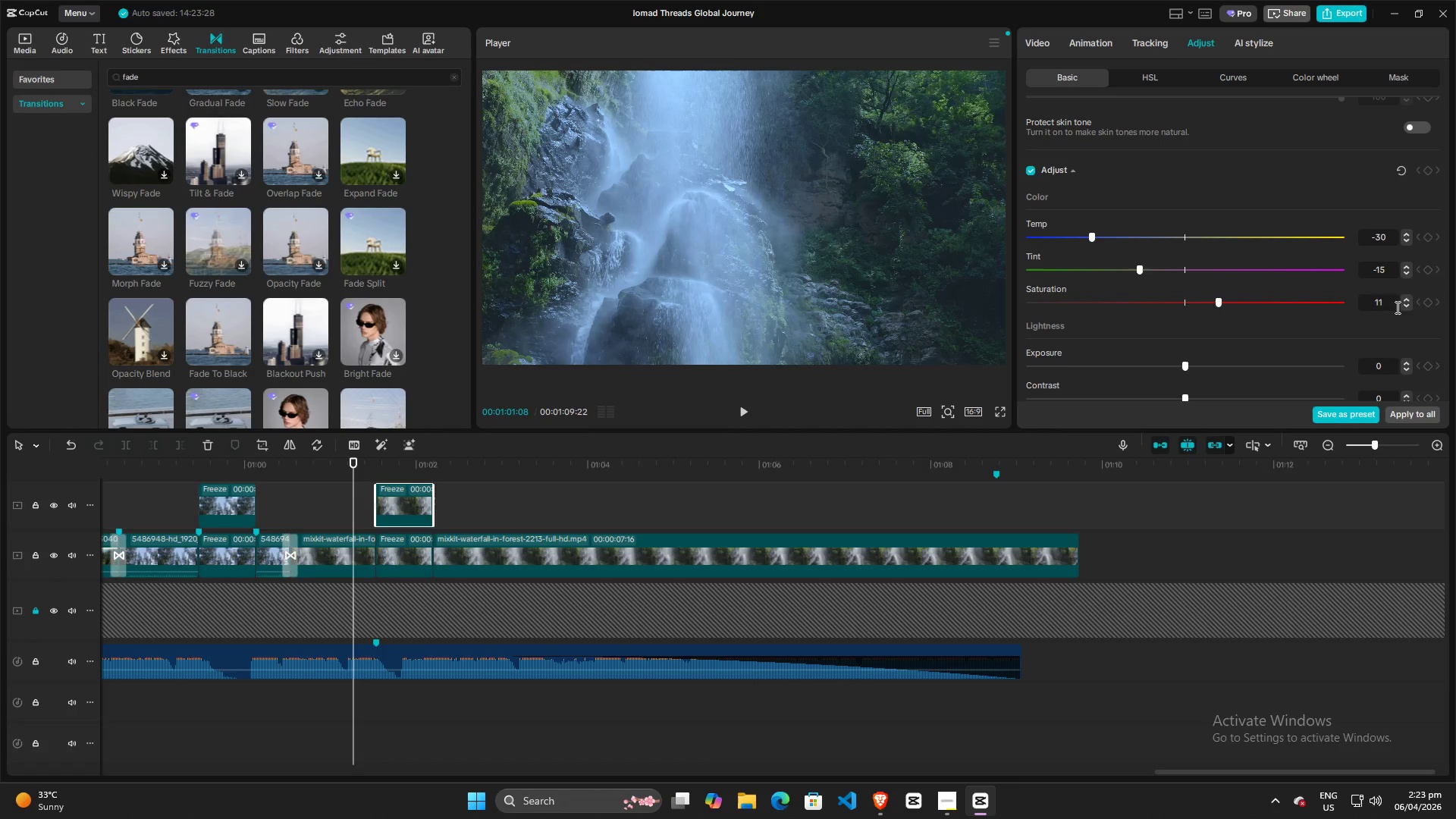 
left_click([1408, 307])
 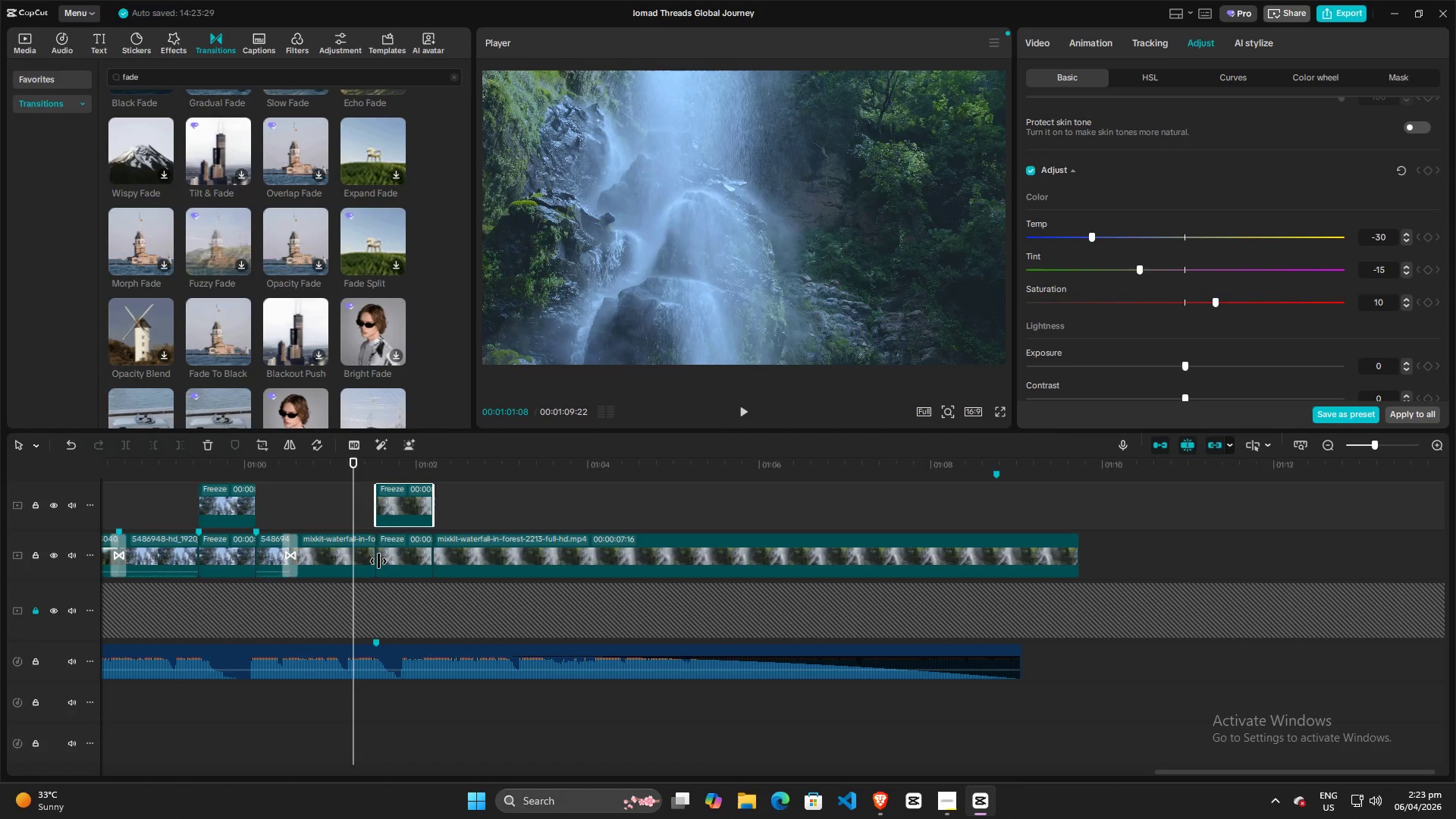 
left_click([350, 559])
 